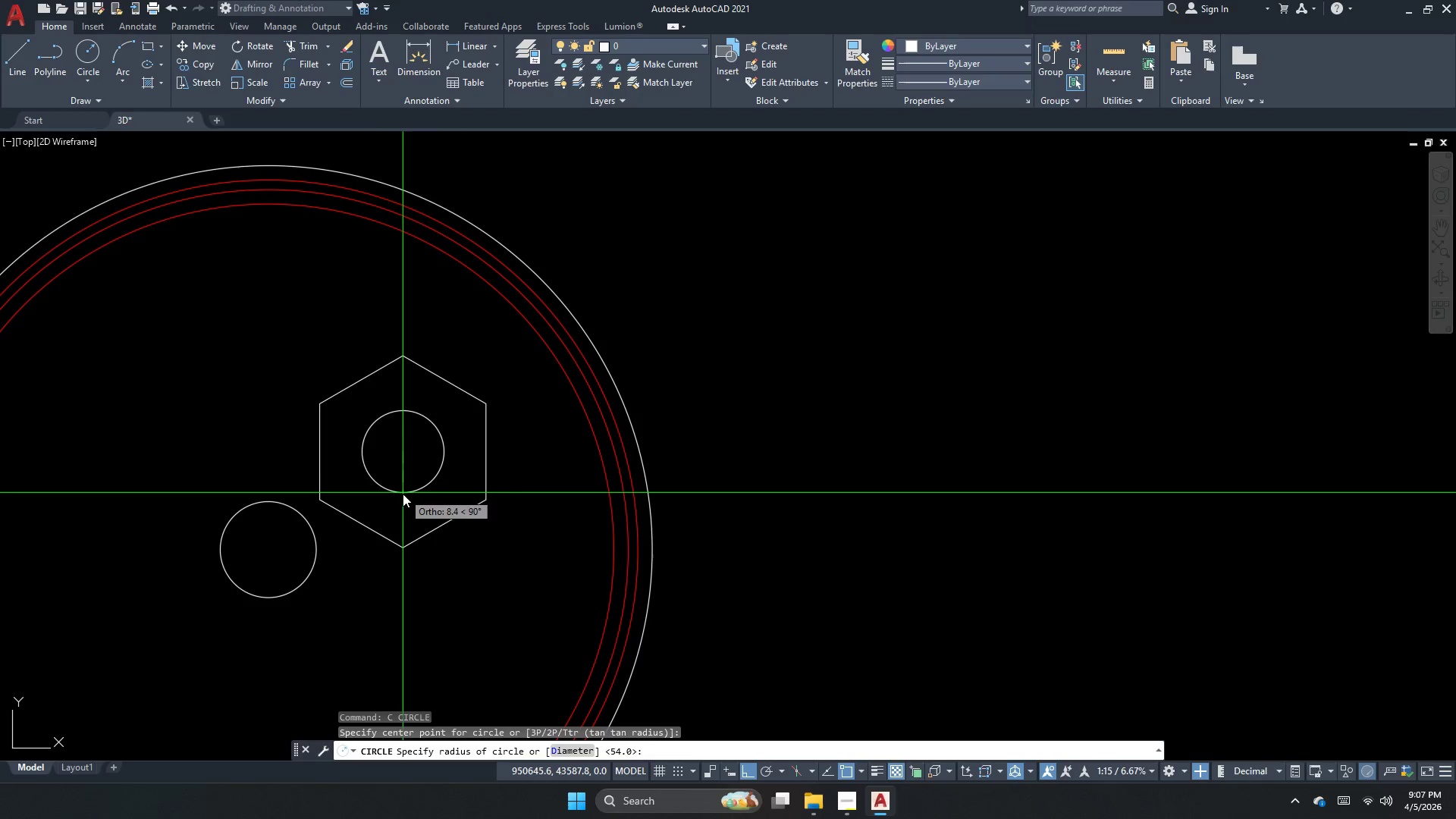 
key(D)
 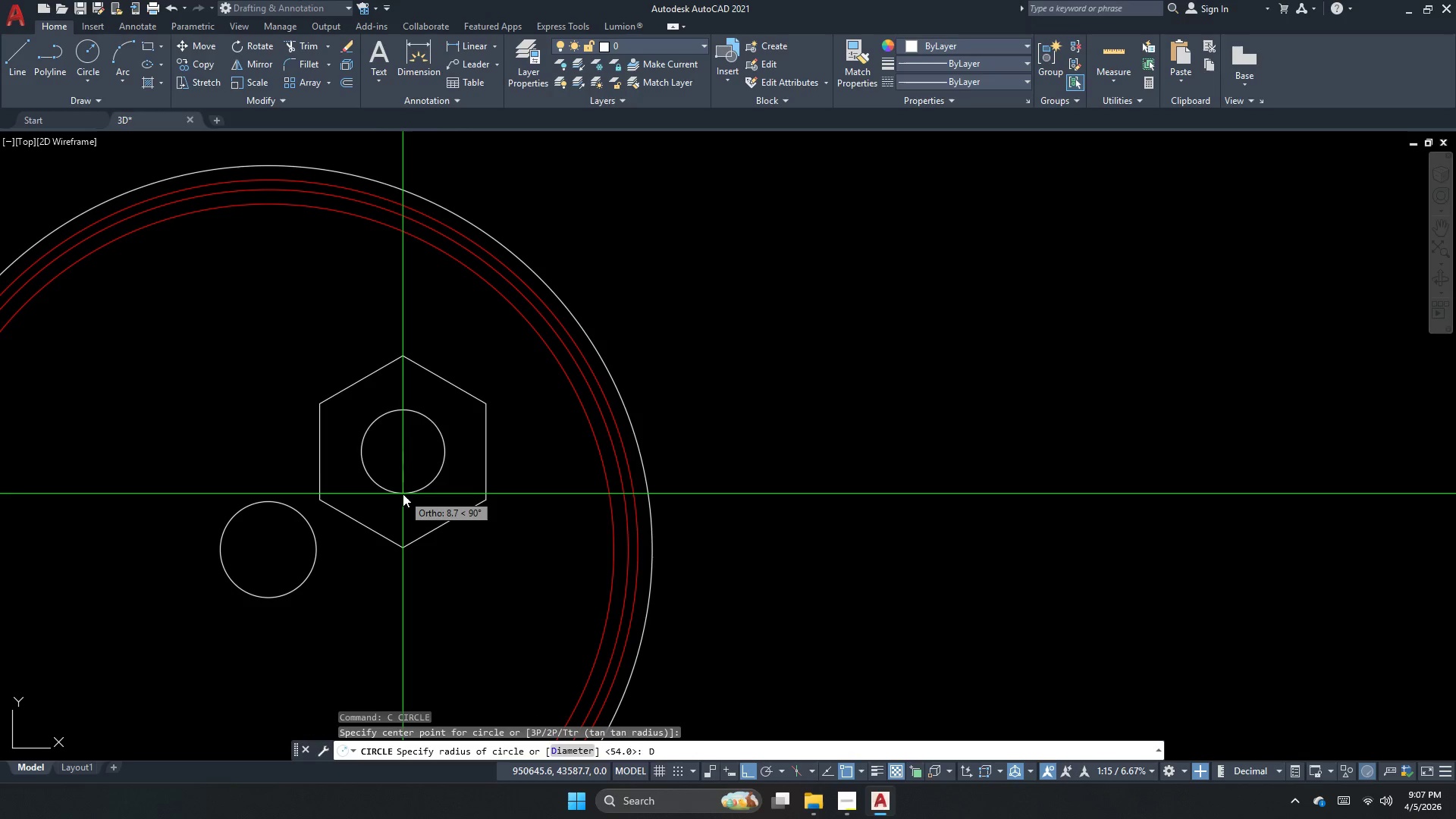 
key(Space)
 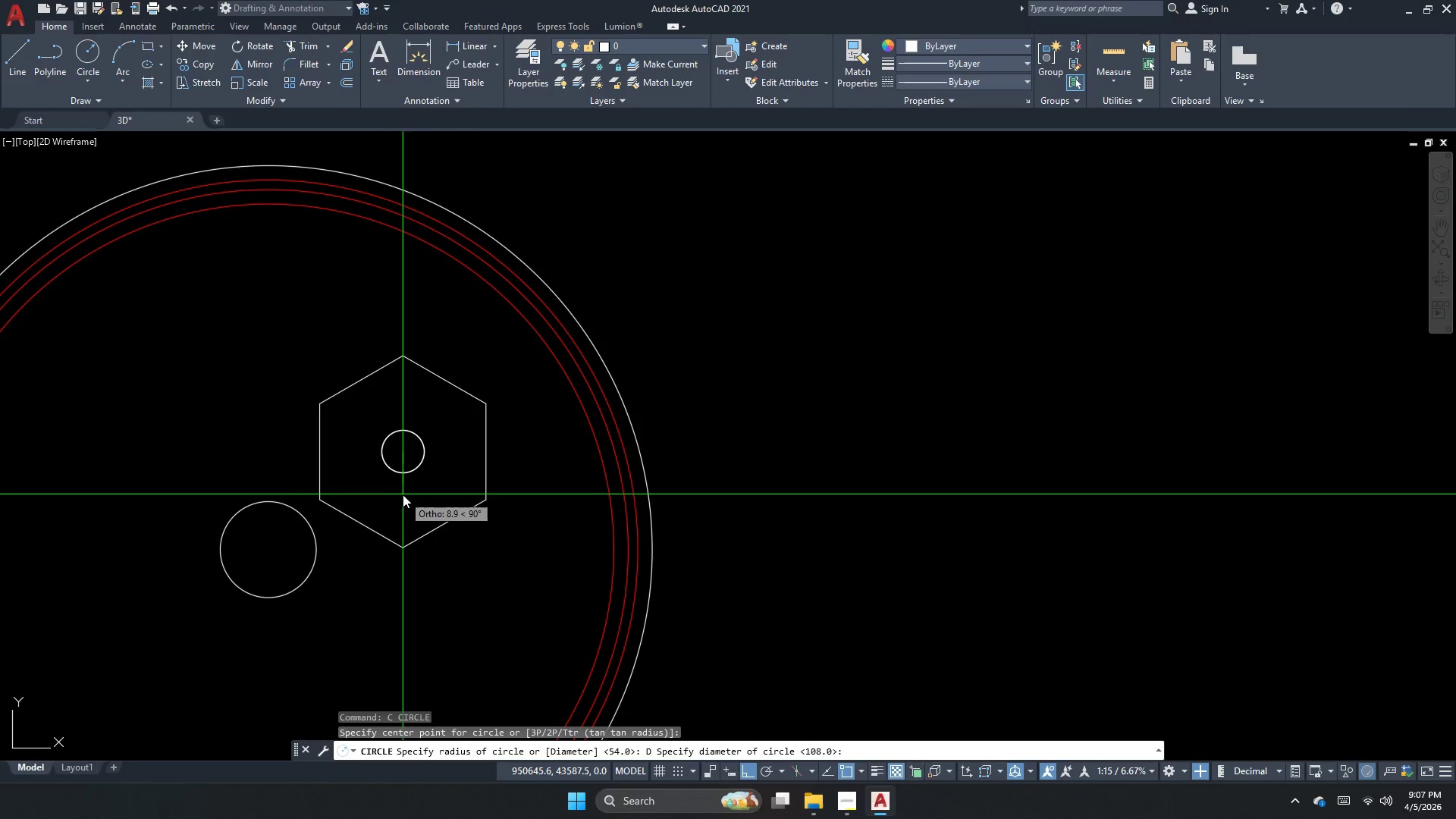 
type(20)
key(NumpadEnter)
key(Escape)
key(Escape)
type(sc )
key(Escape)
 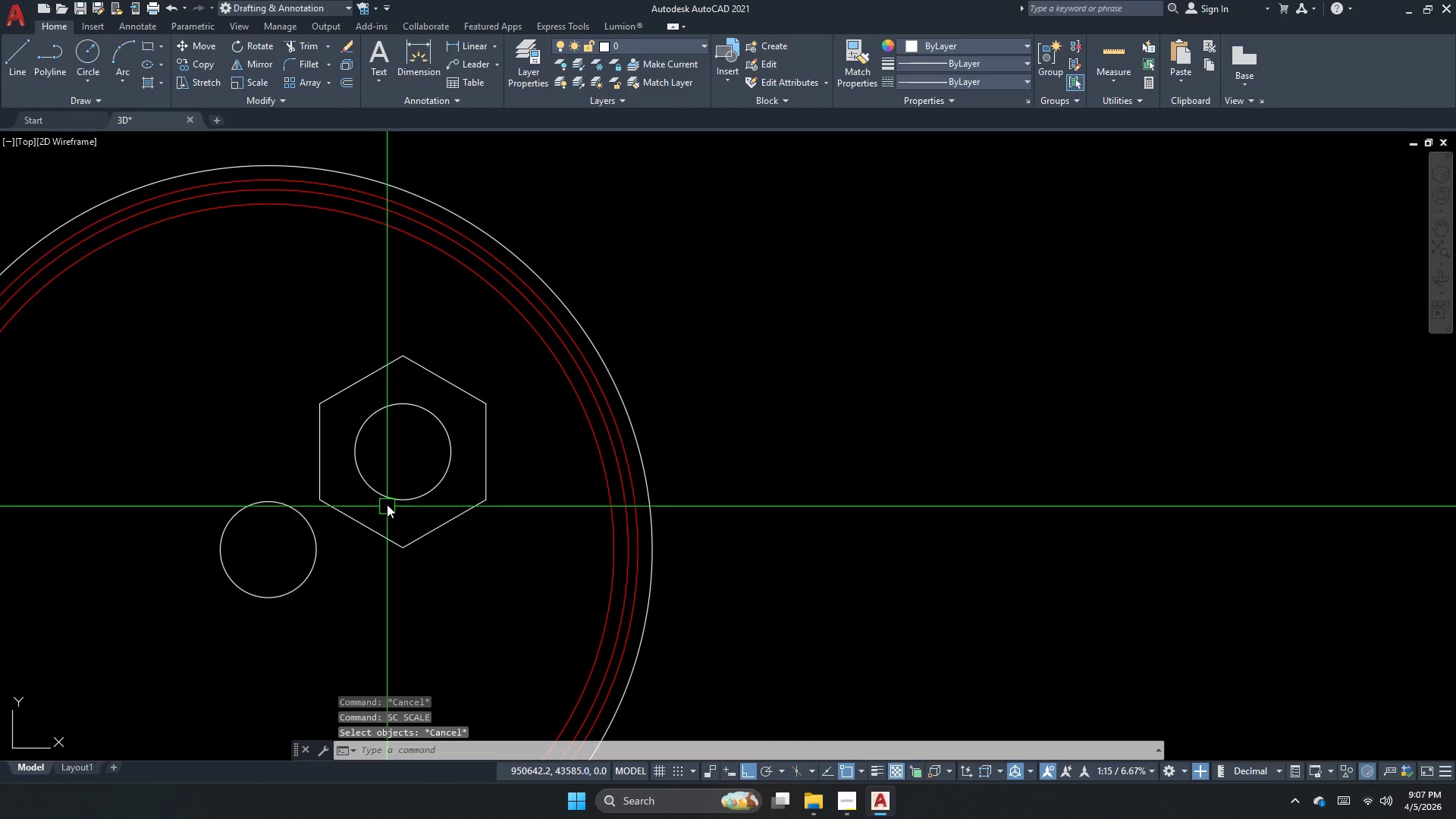 
key(C)
 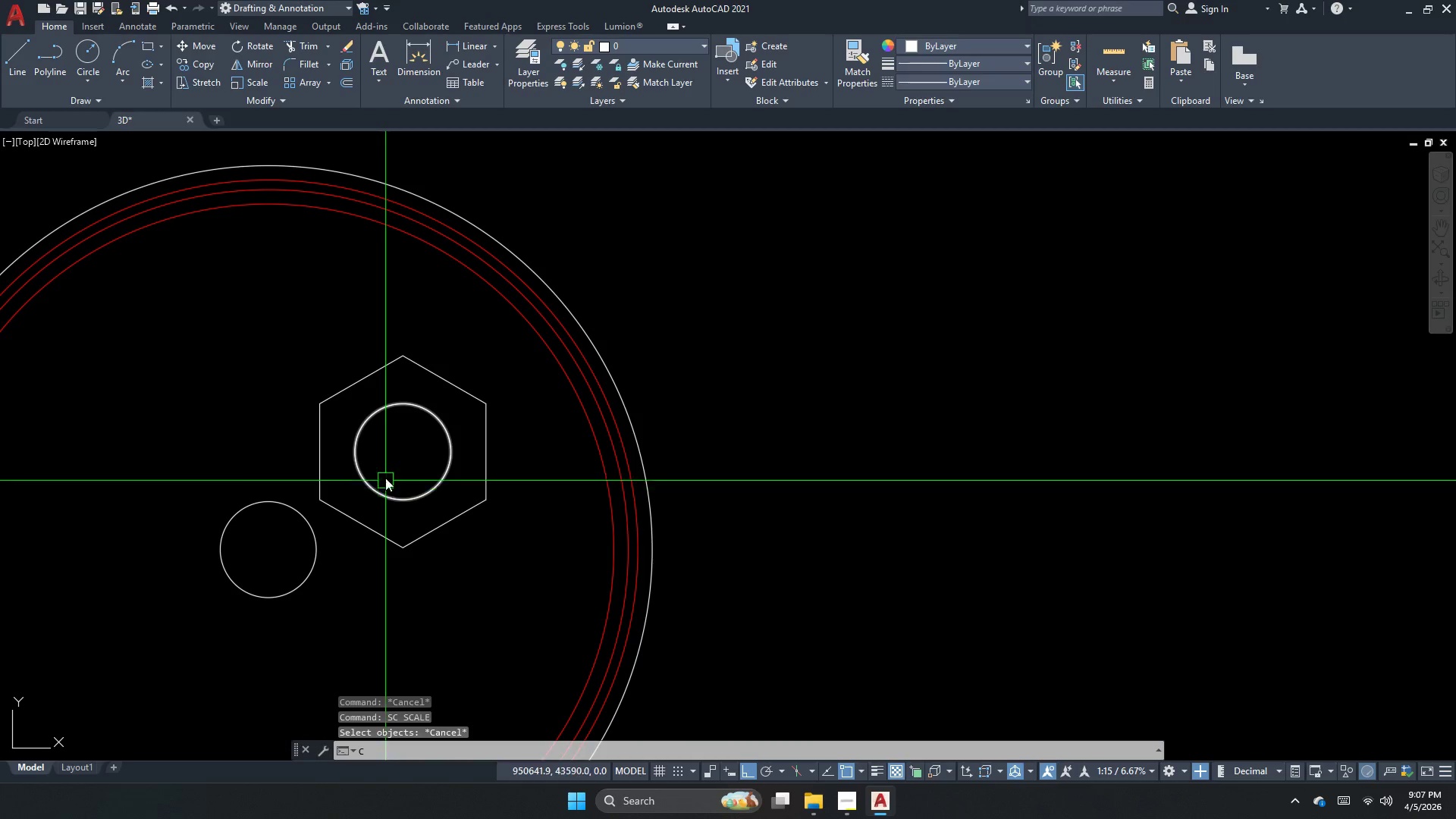 
key(Space)
 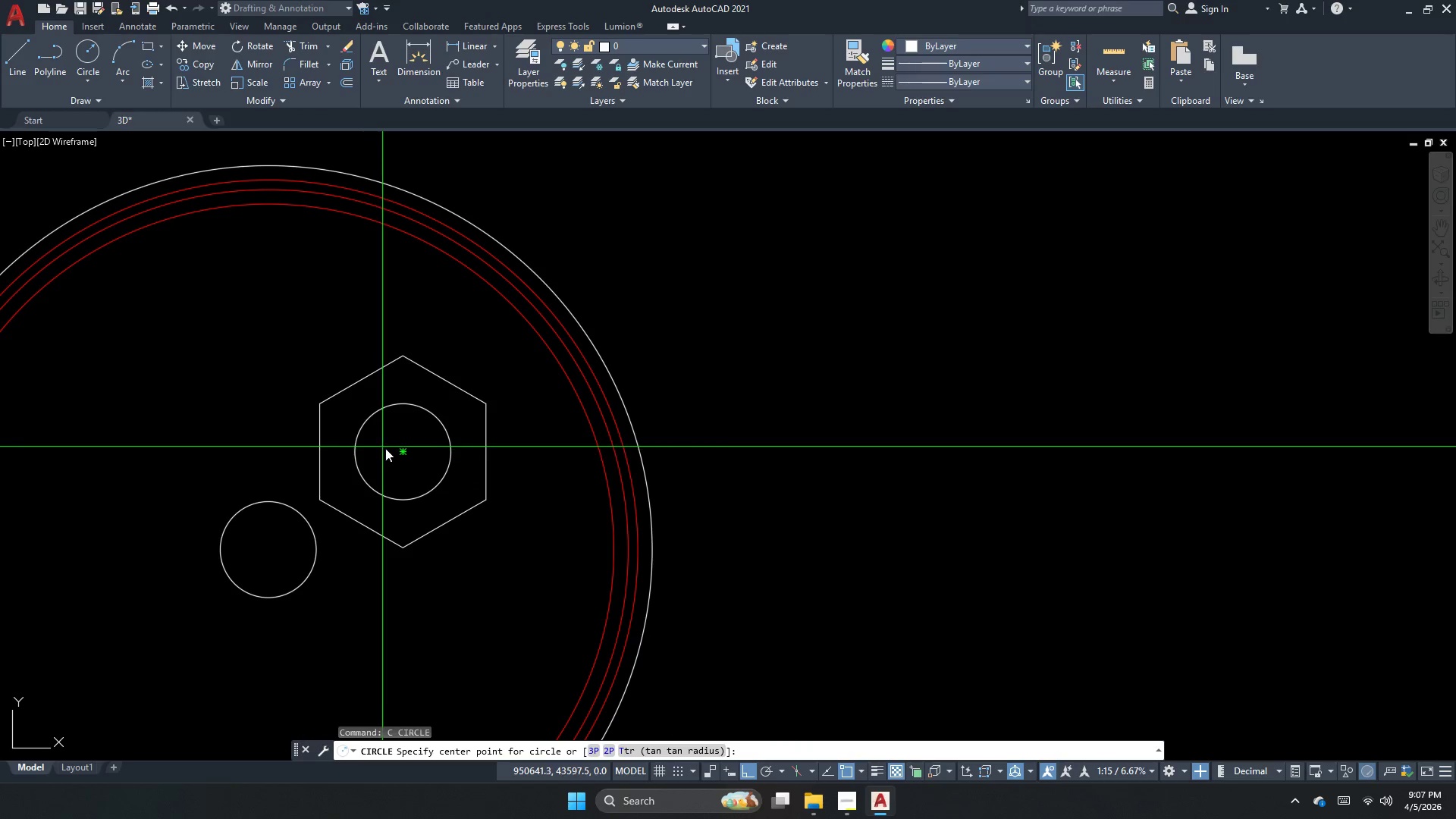 
left_click_drag(start_coordinate=[406, 454], to_coordinate=[406, 447])
 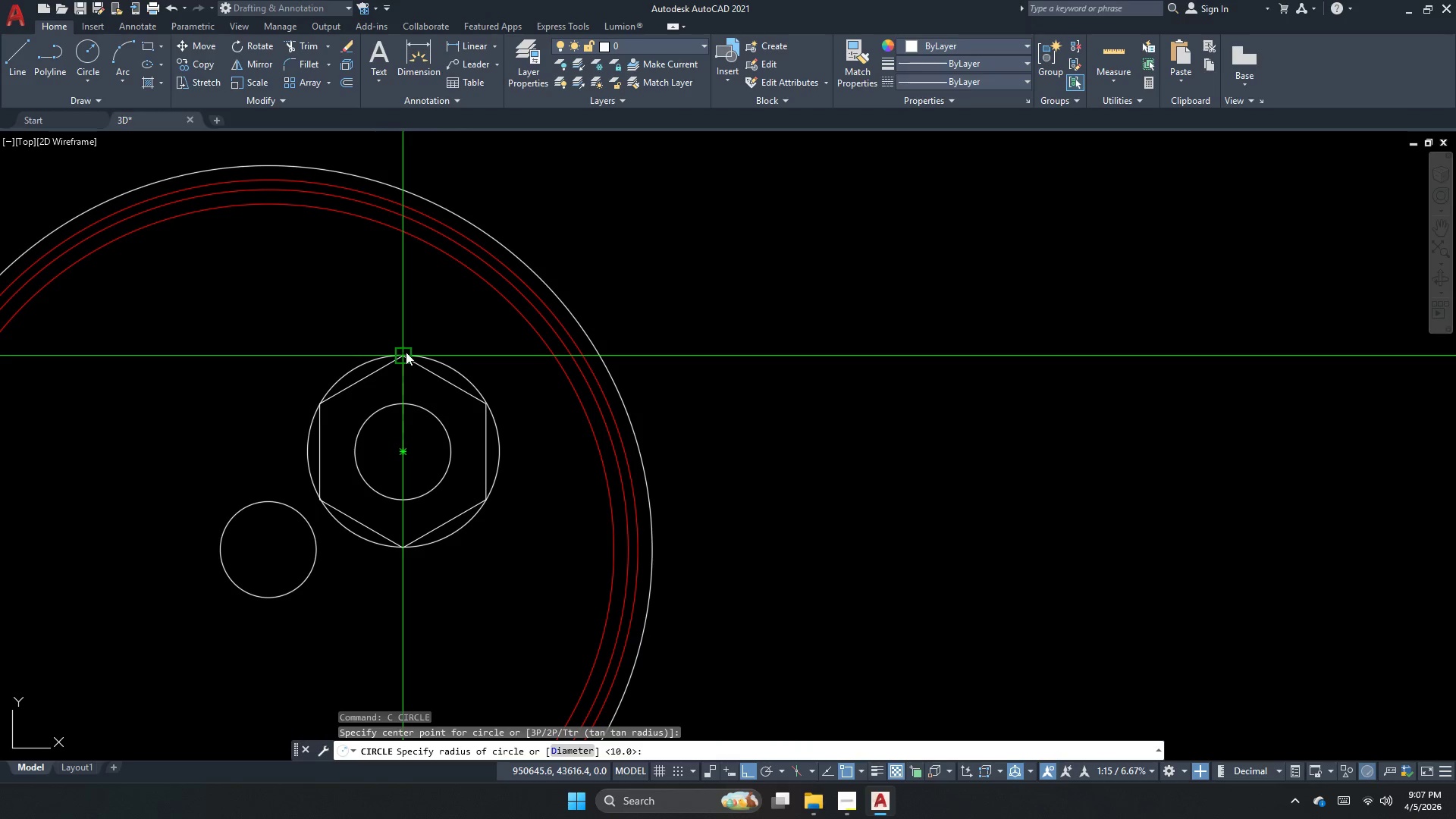 
left_click([406, 352])
 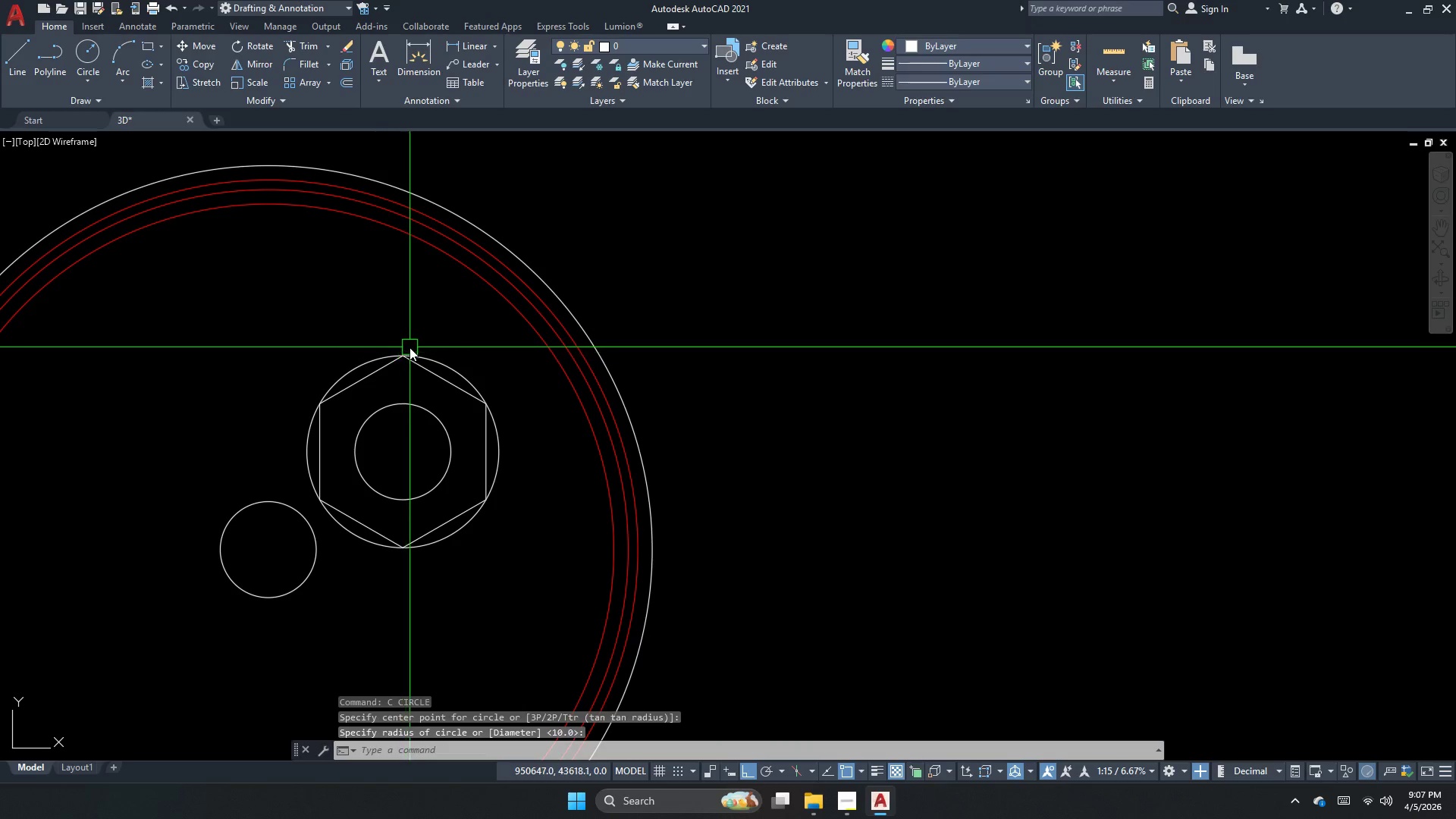 
key(Escape)
 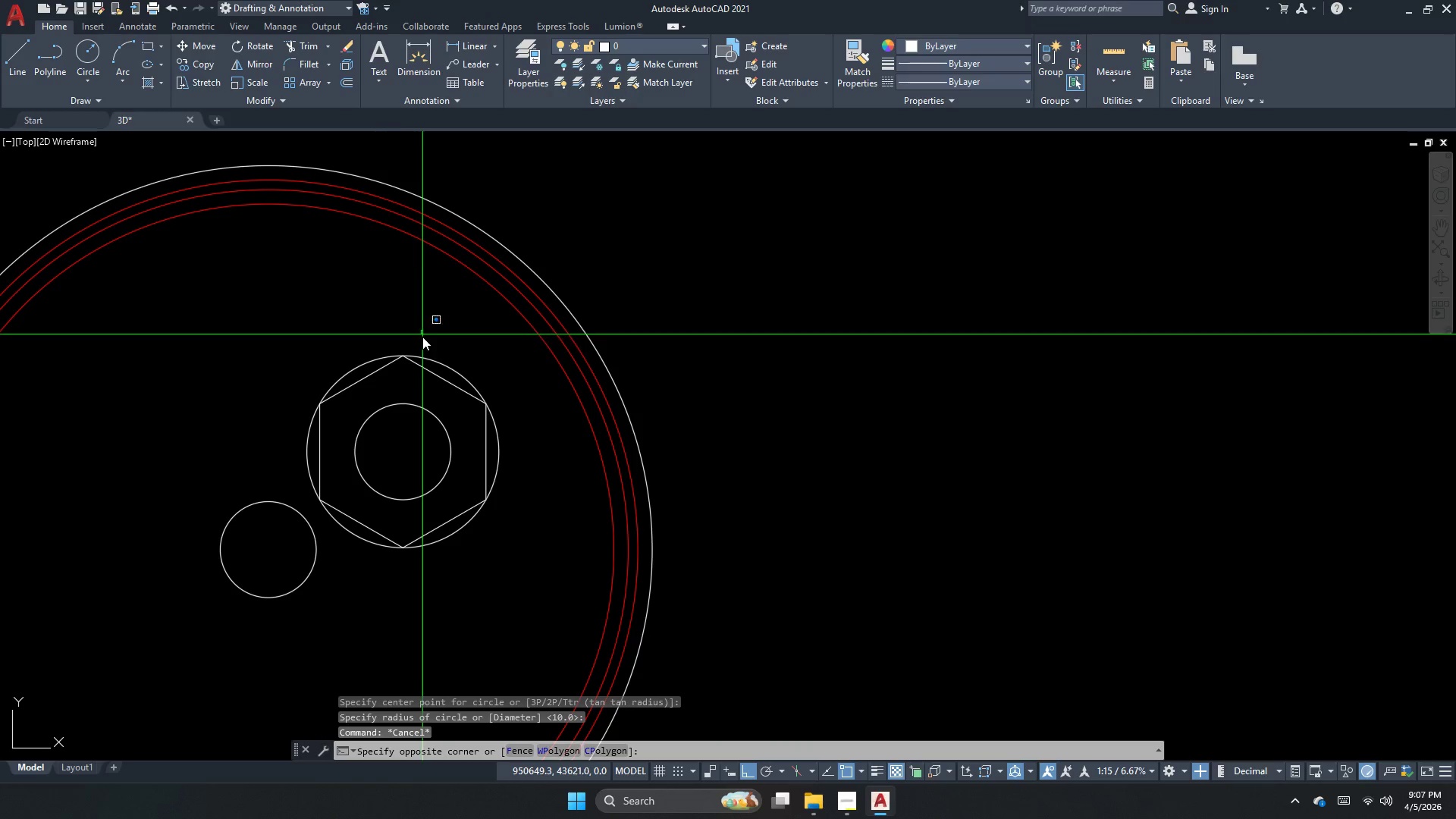 
left_click_drag(start_coordinate=[422, 349], to_coordinate=[422, 357])
 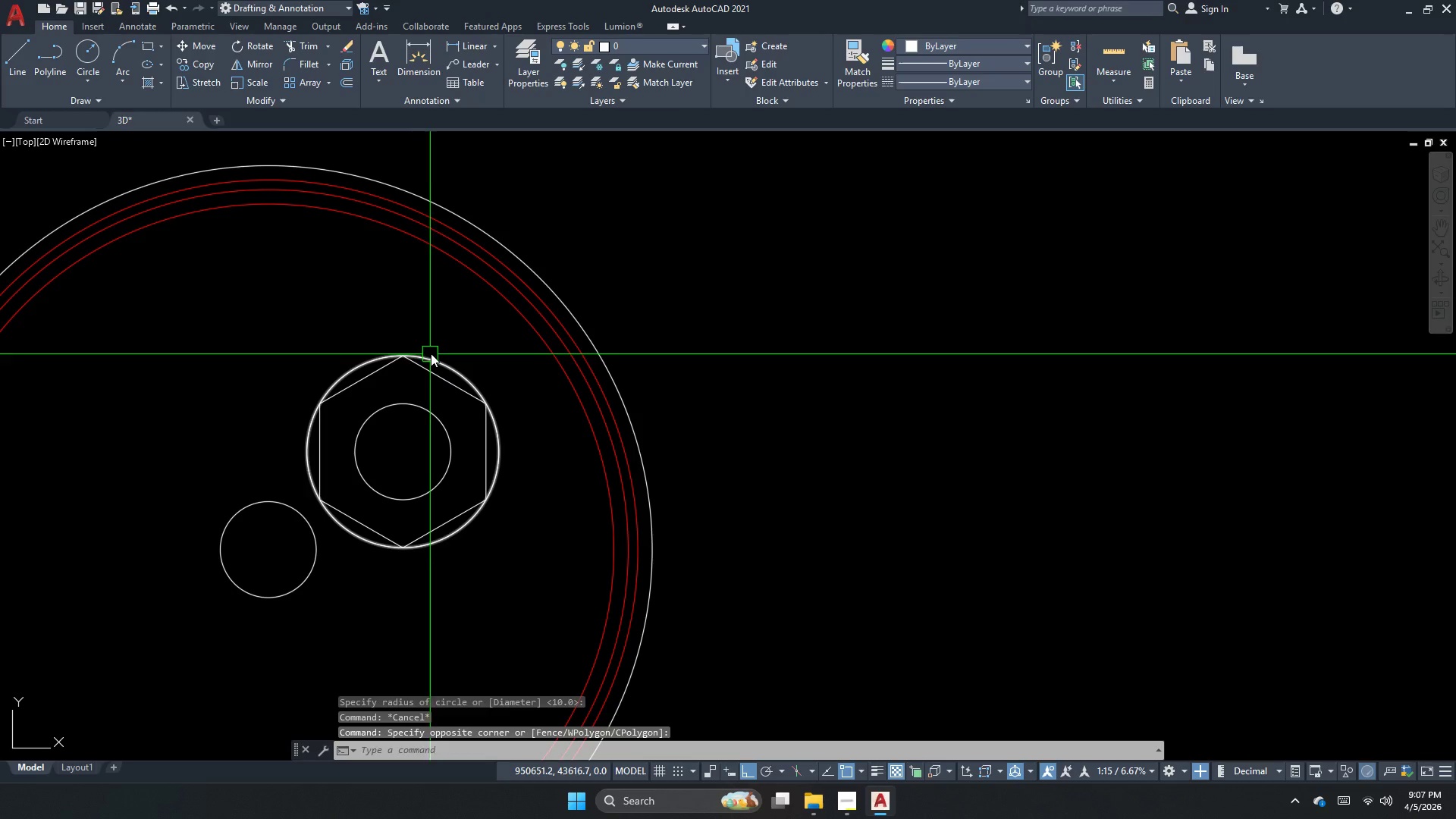 
left_click_drag(start_coordinate=[435, 352], to_coordinate=[428, 367])
 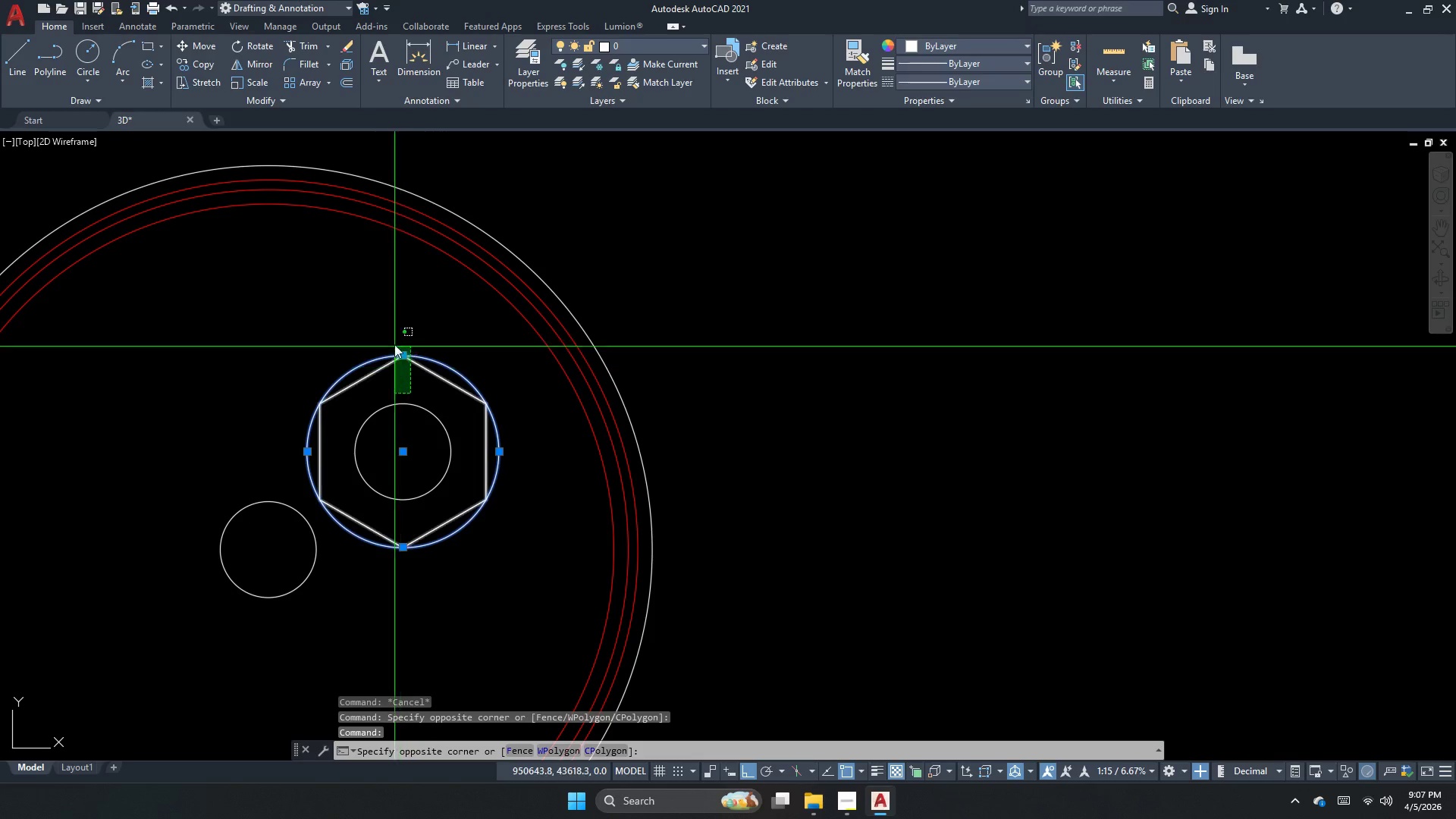 
triple_click([385, 333])
 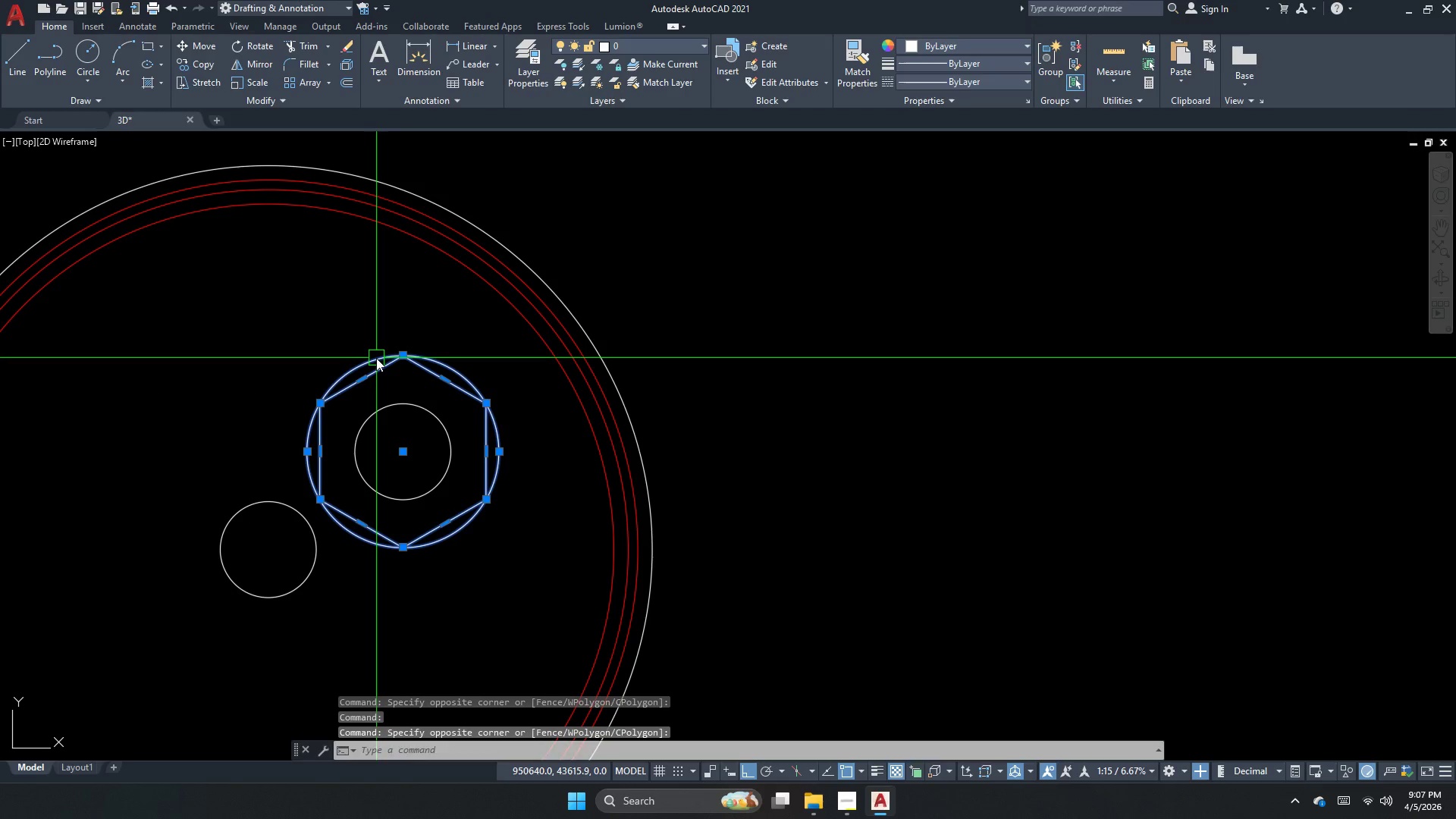 
type(sc )
key(Escape)
type(sc r)
 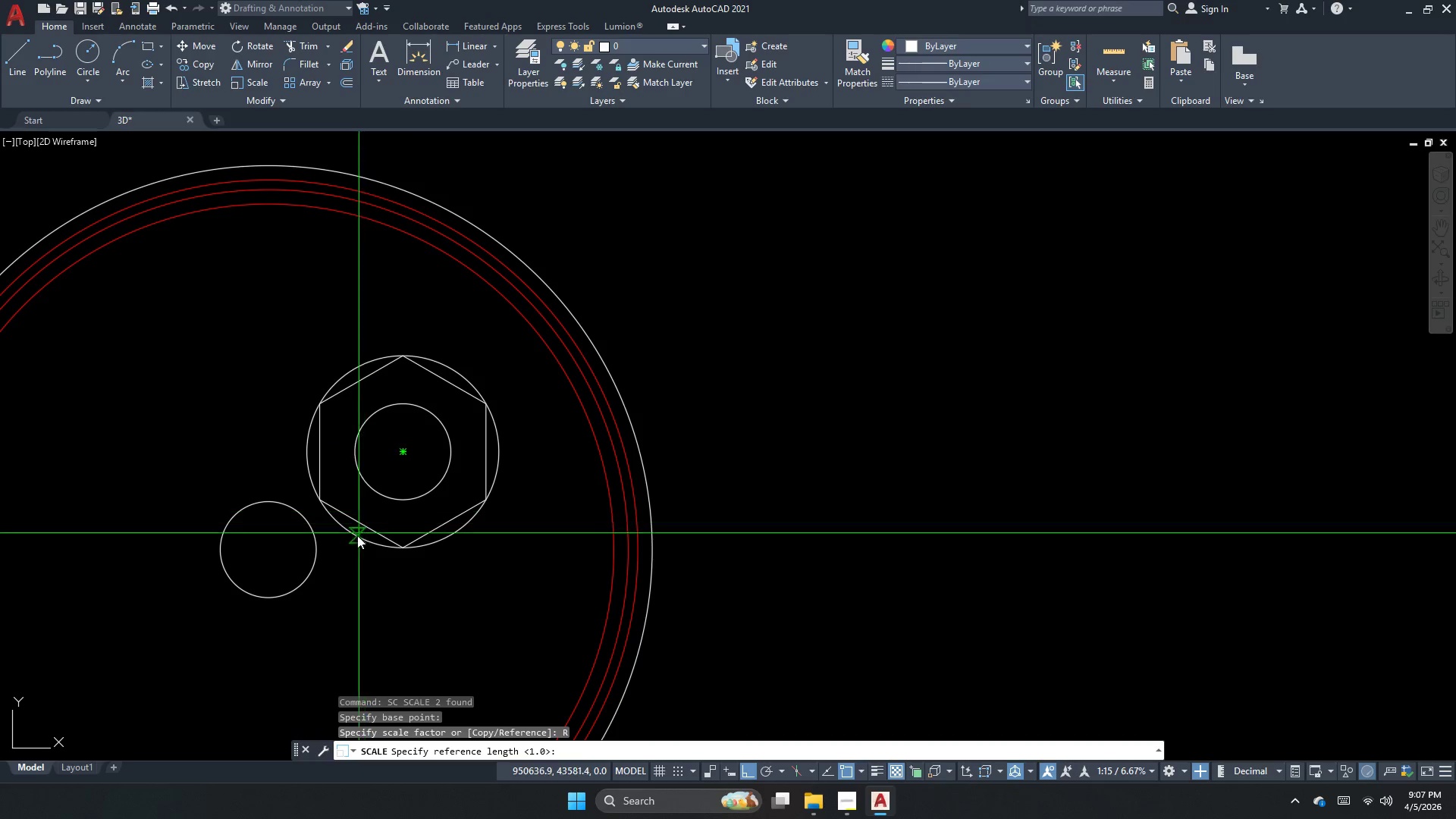 
left_click_drag(start_coordinate=[401, 381], to_coordinate=[401, 372])
 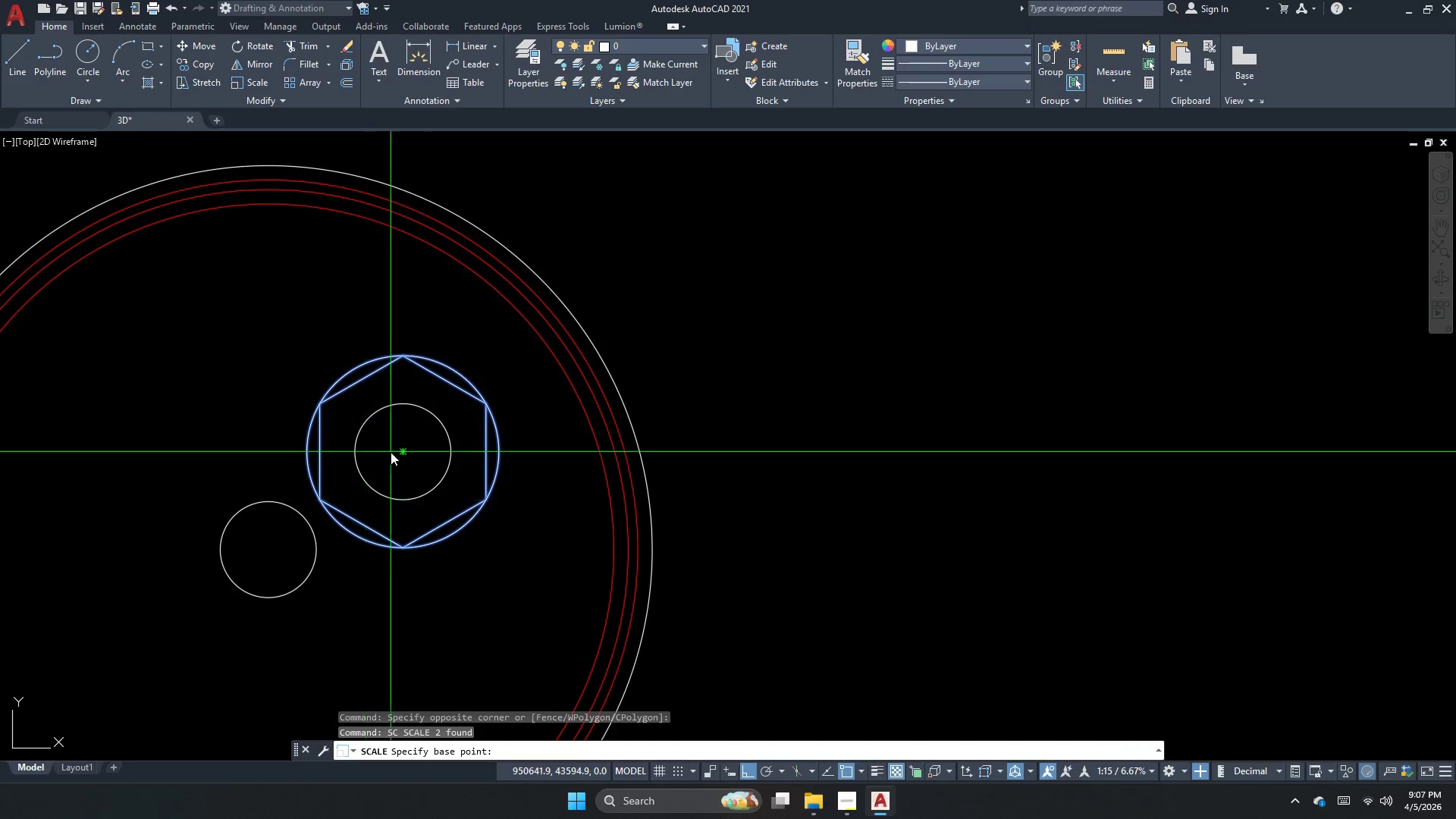 
left_click_drag(start_coordinate=[406, 450], to_coordinate=[402, 438])
 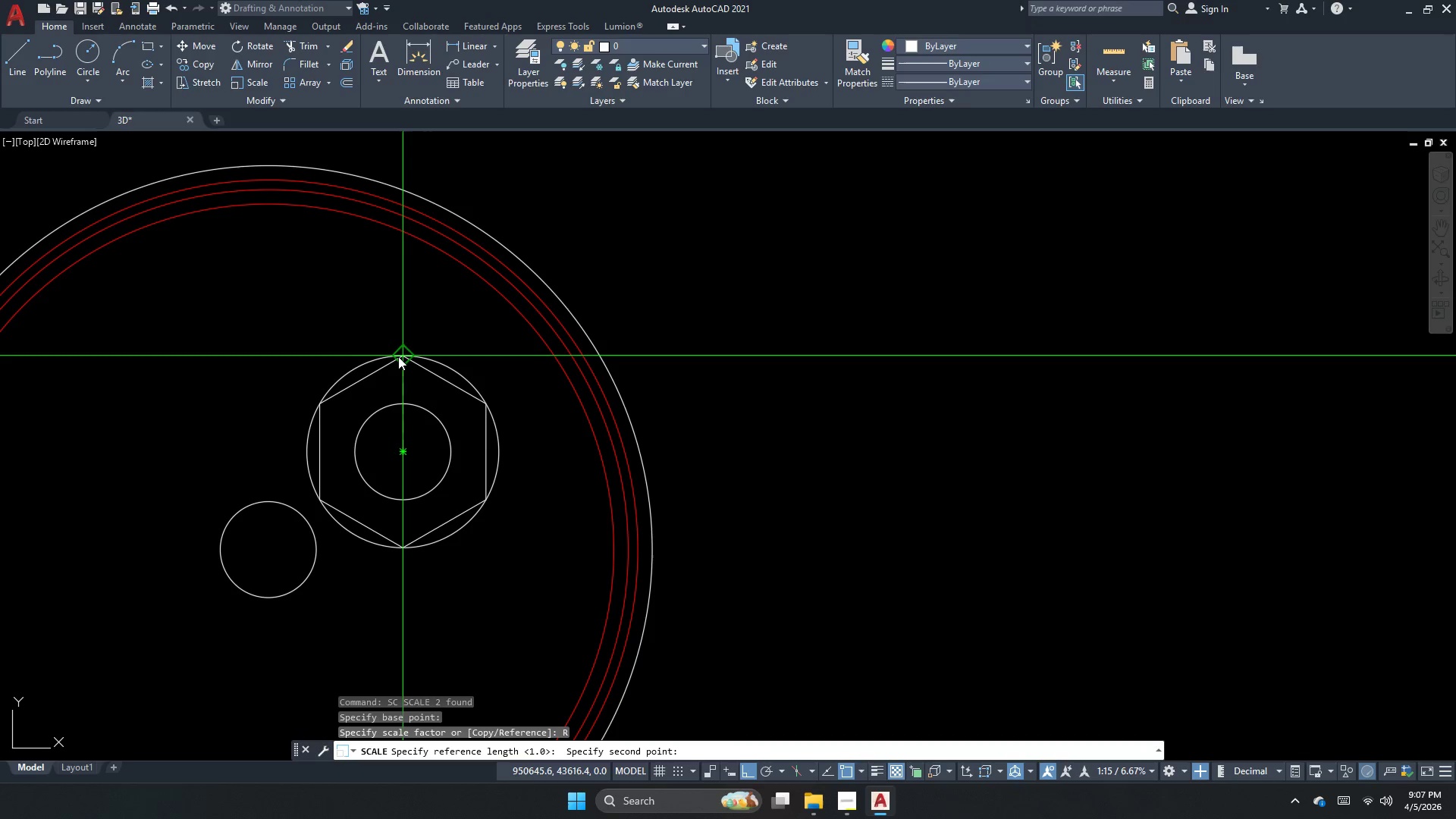 
key(Space)
 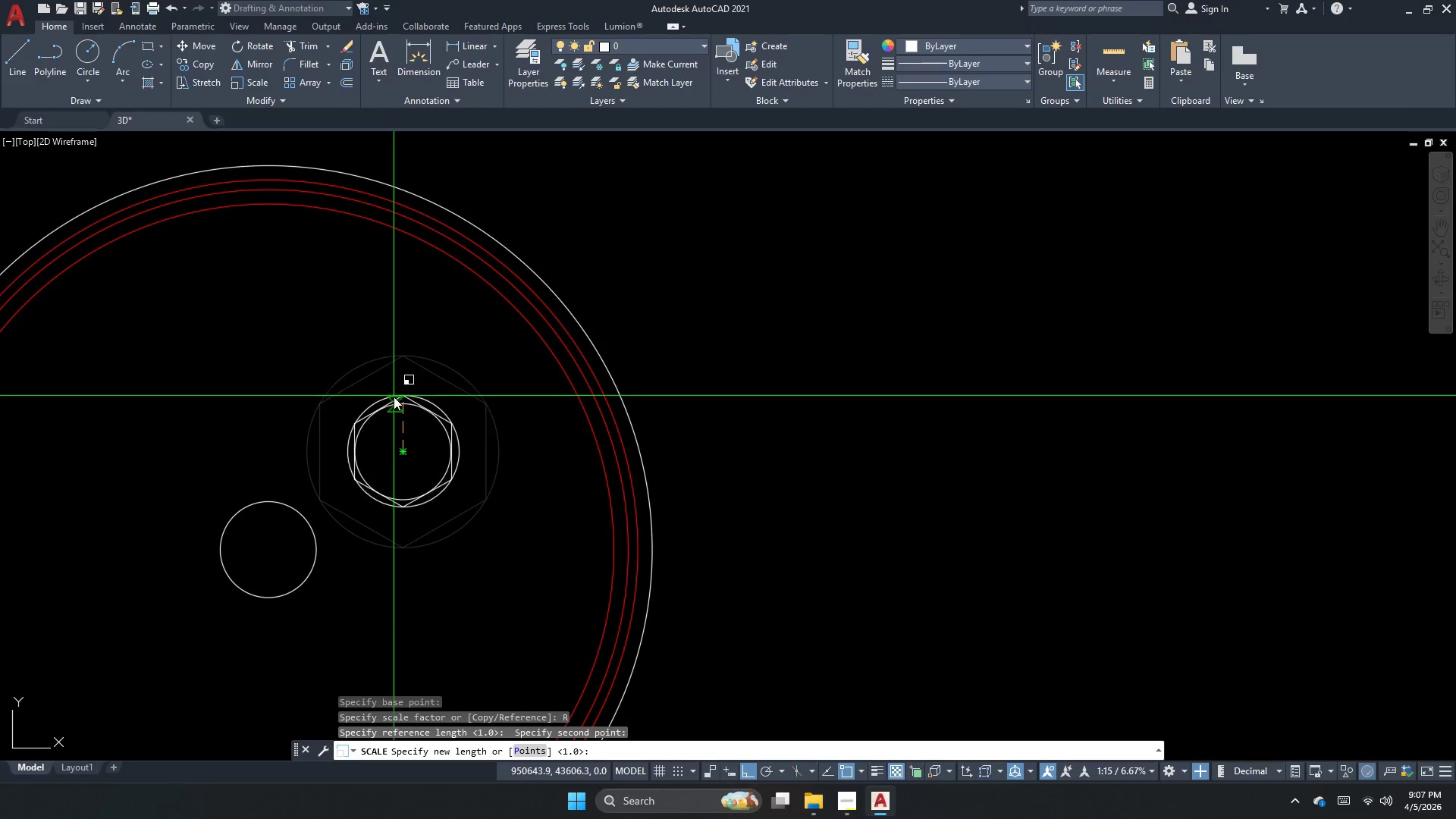 
left_click_drag(start_coordinate=[405, 402], to_coordinate=[406, 411])
 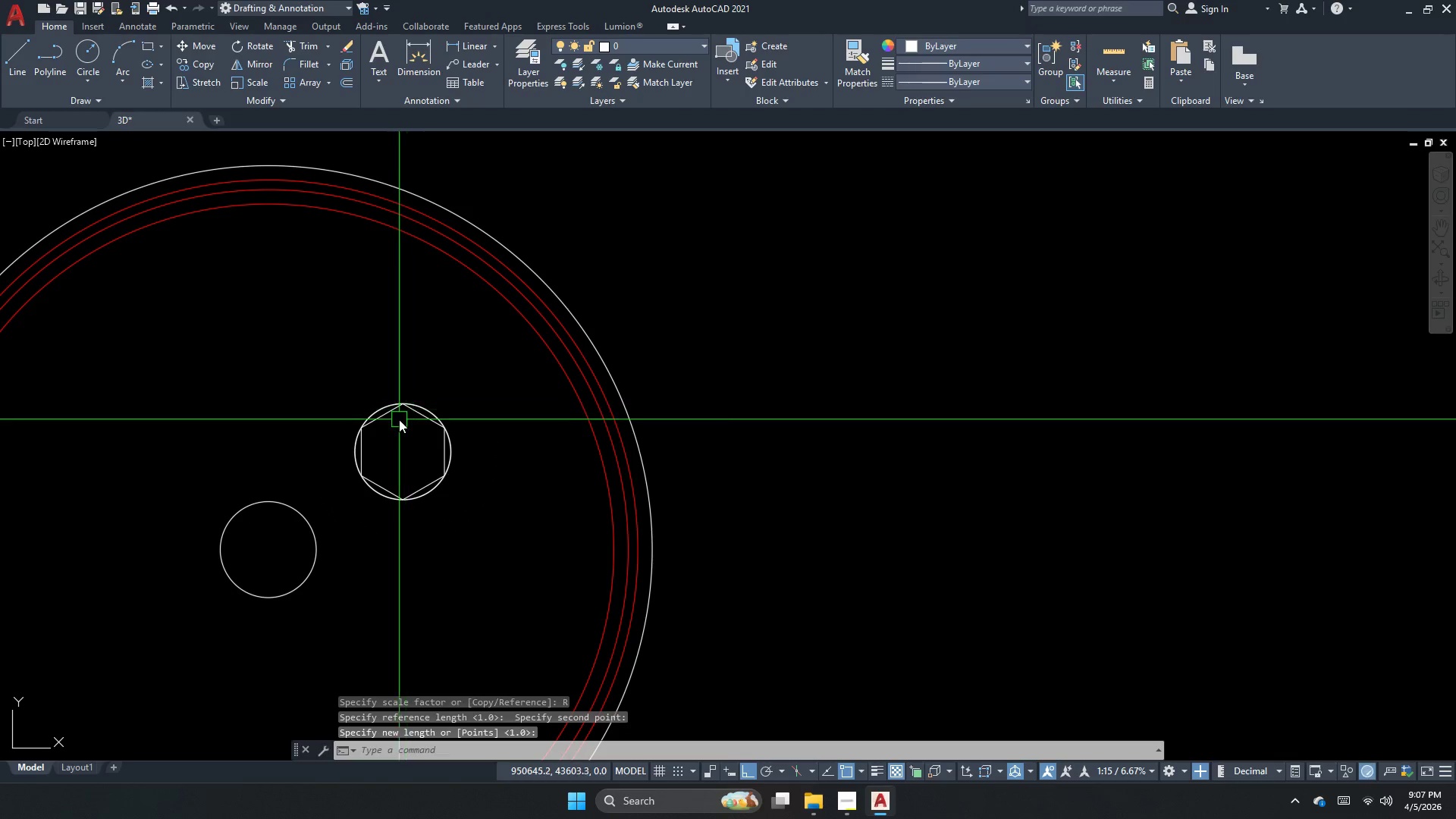 
key(Escape)
 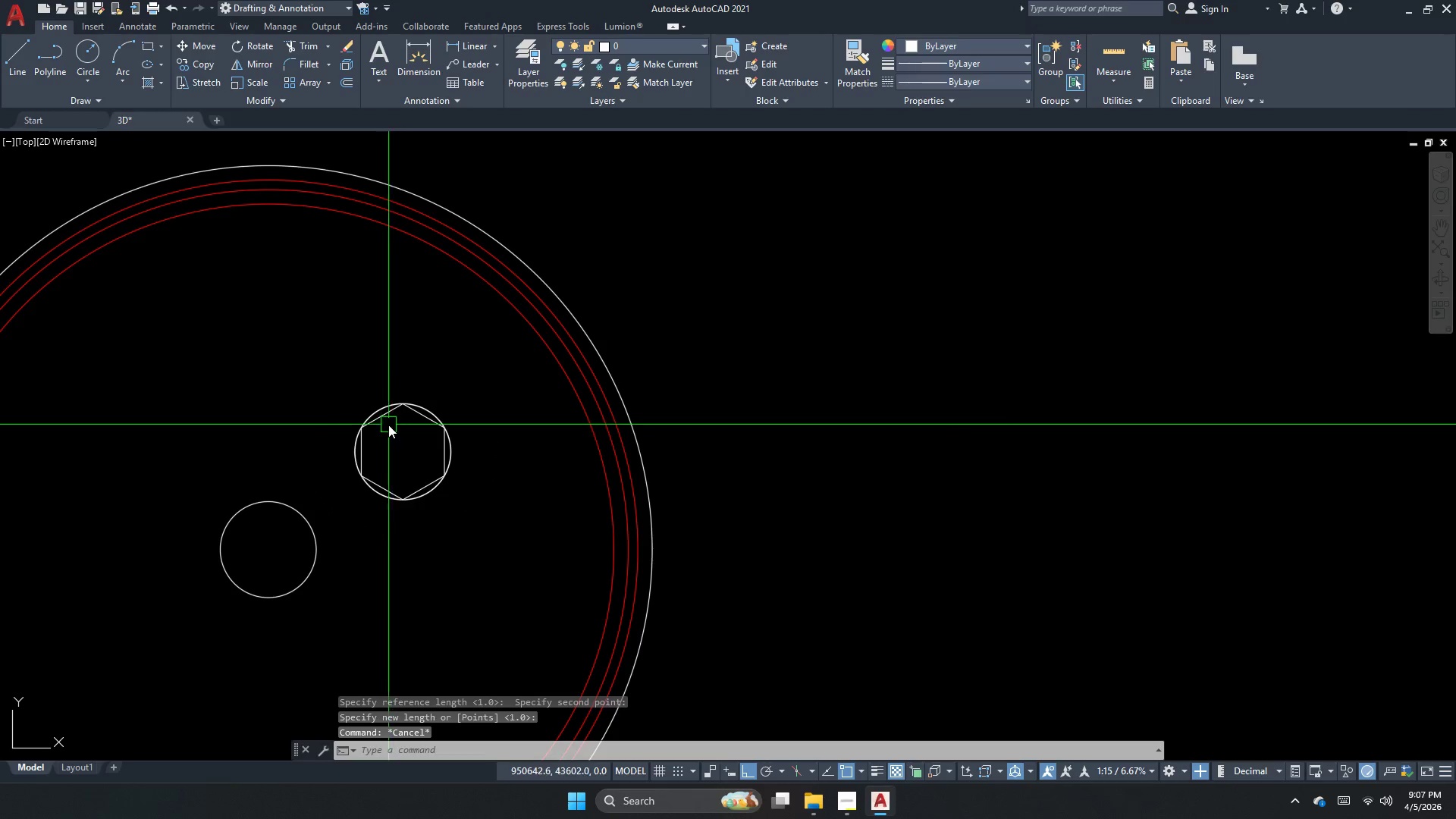 
left_click([352, 357])
 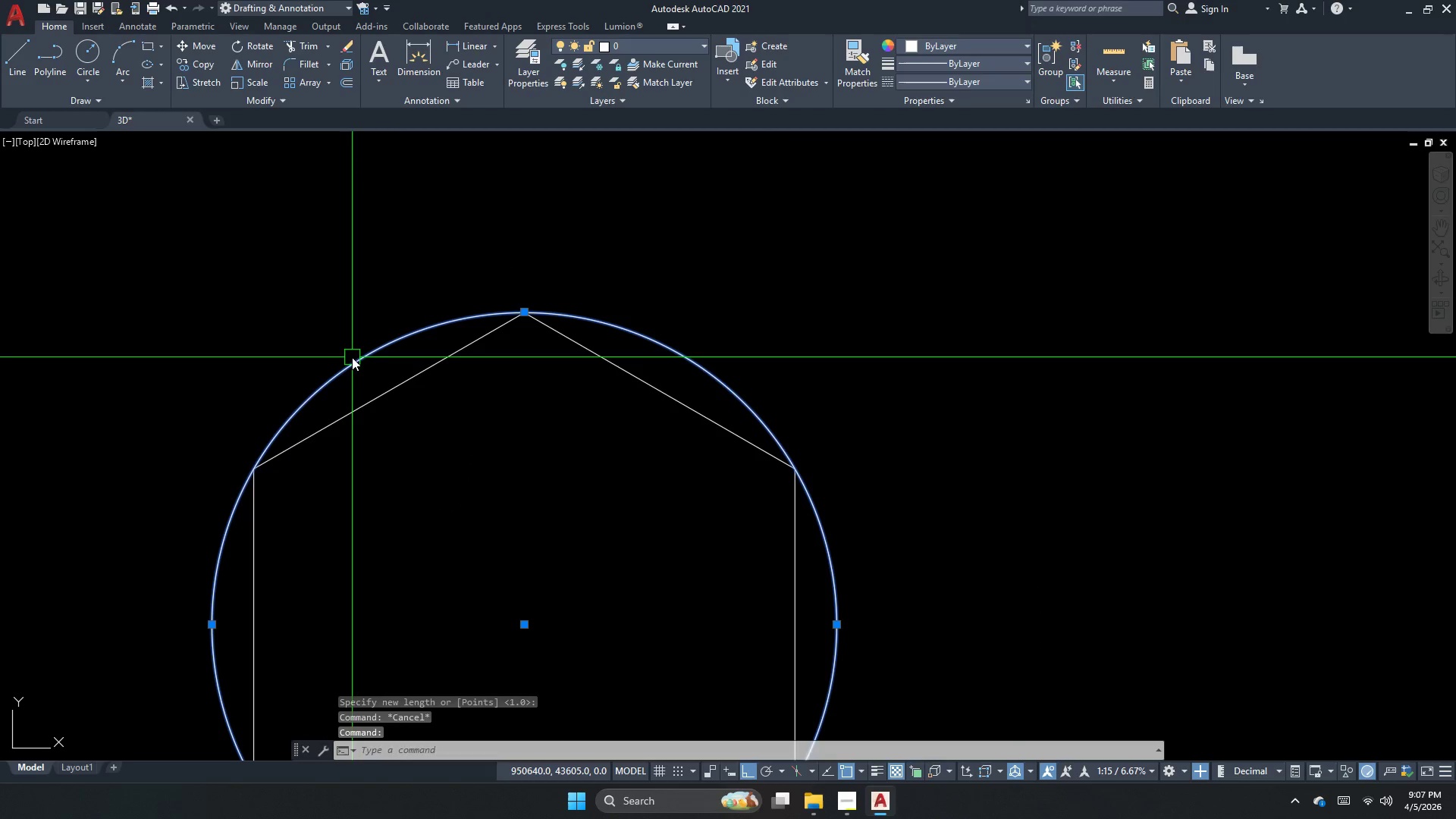 
scroll: coordinate [359, 406], scroll_direction: up, amount: 4.0
 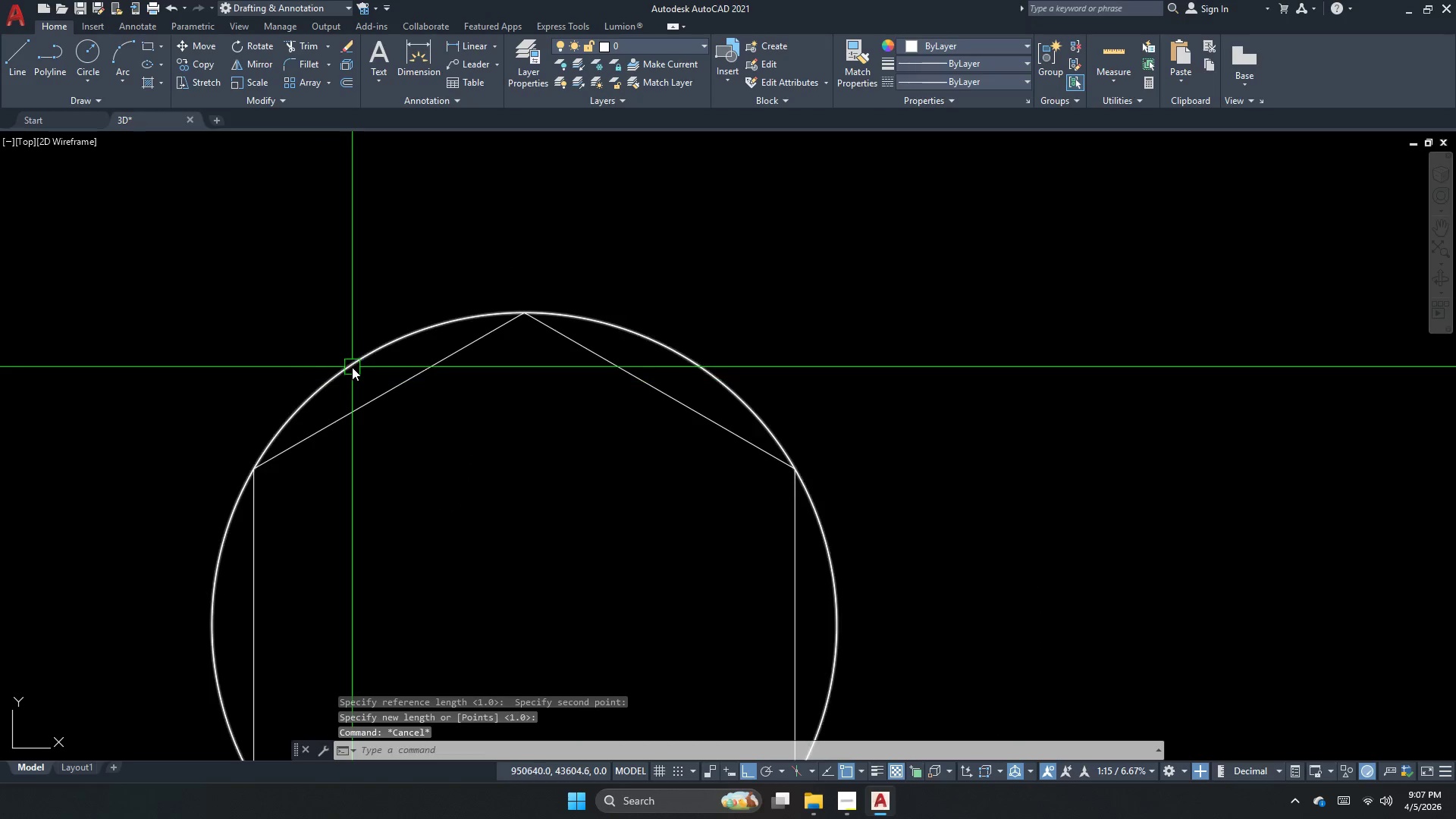 
key(E)
 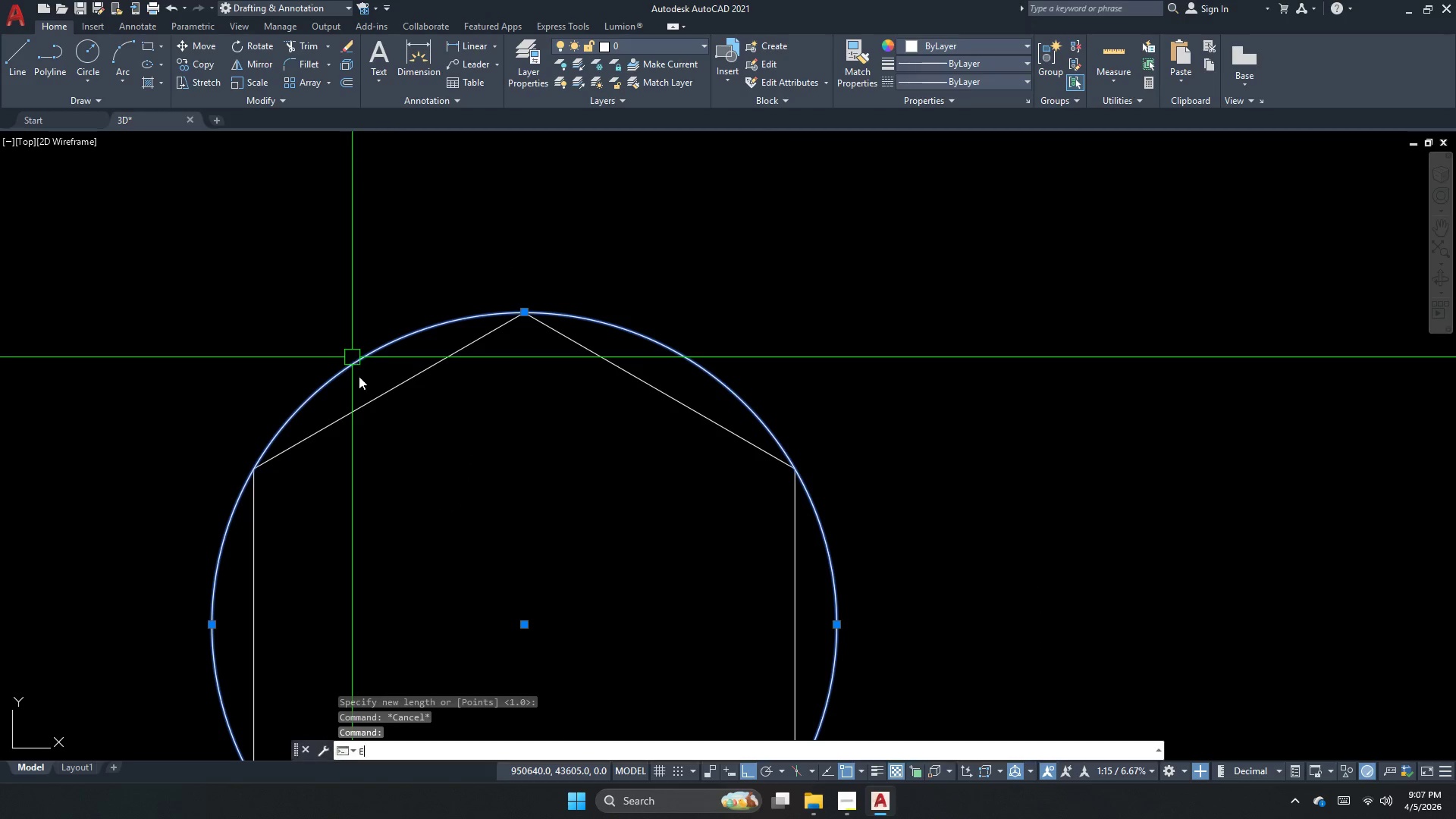 
key(Space)
 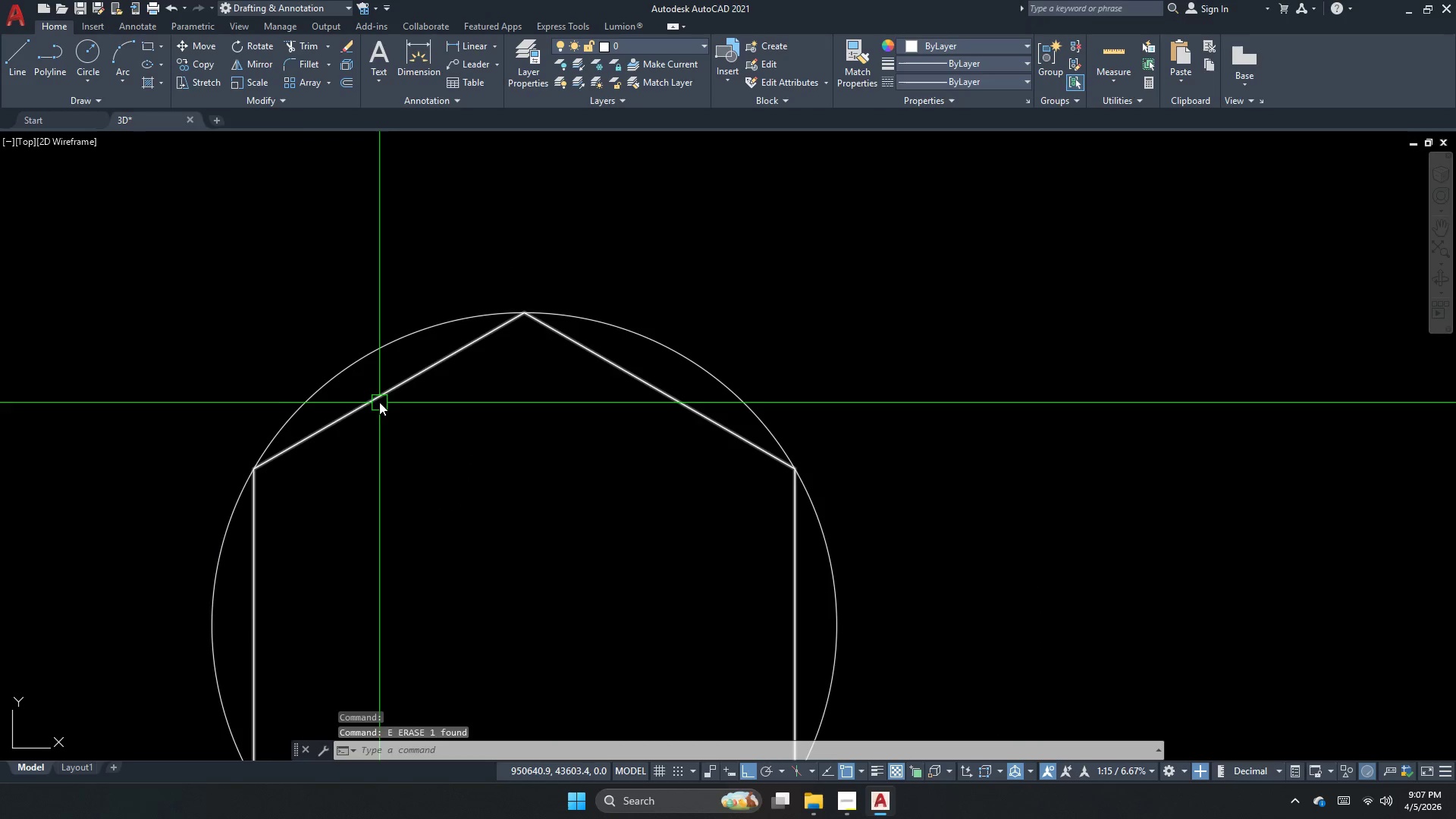 
left_click([379, 398])
 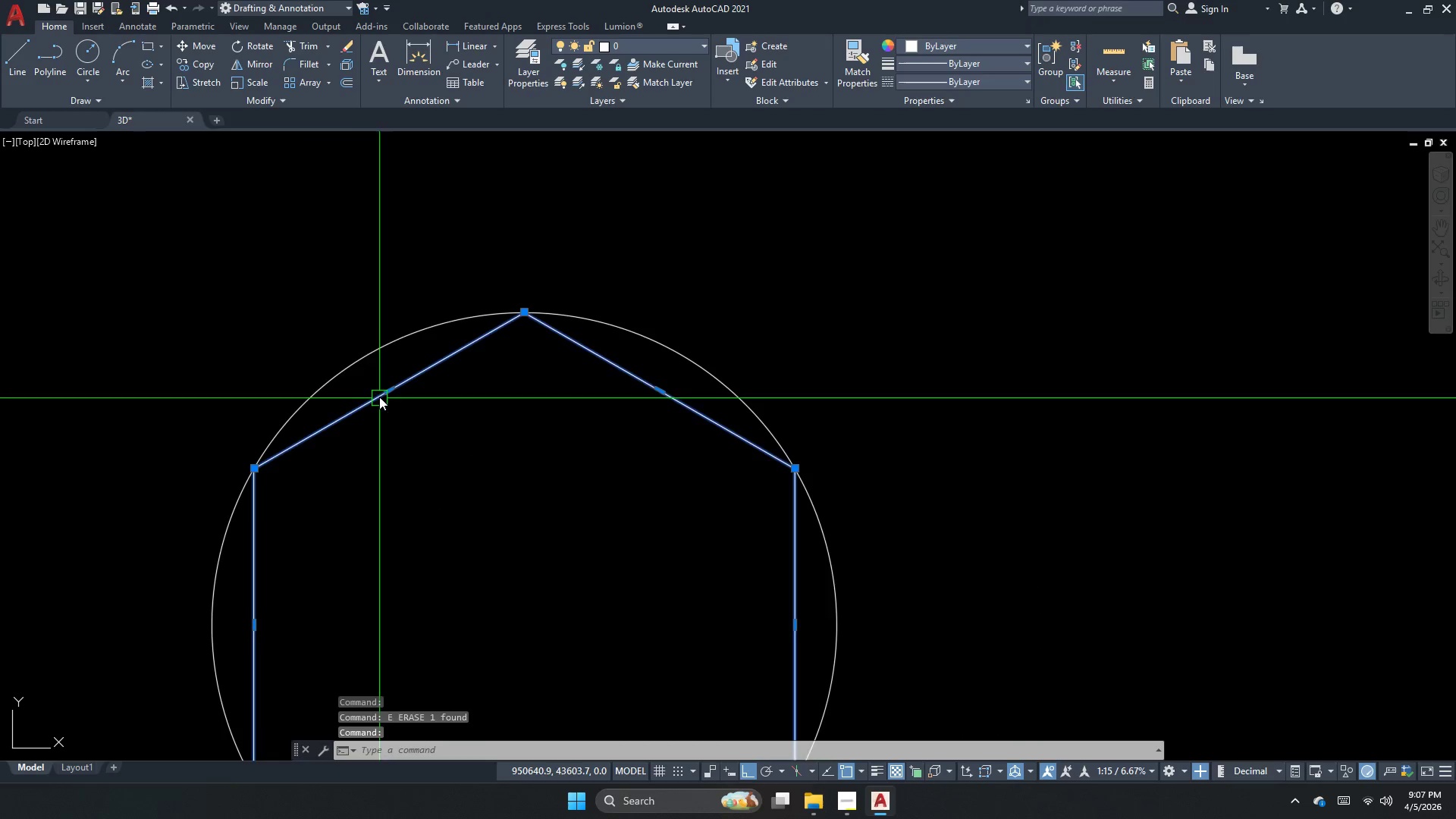 
scroll: coordinate [369, 370], scroll_direction: down, amount: 1.0
 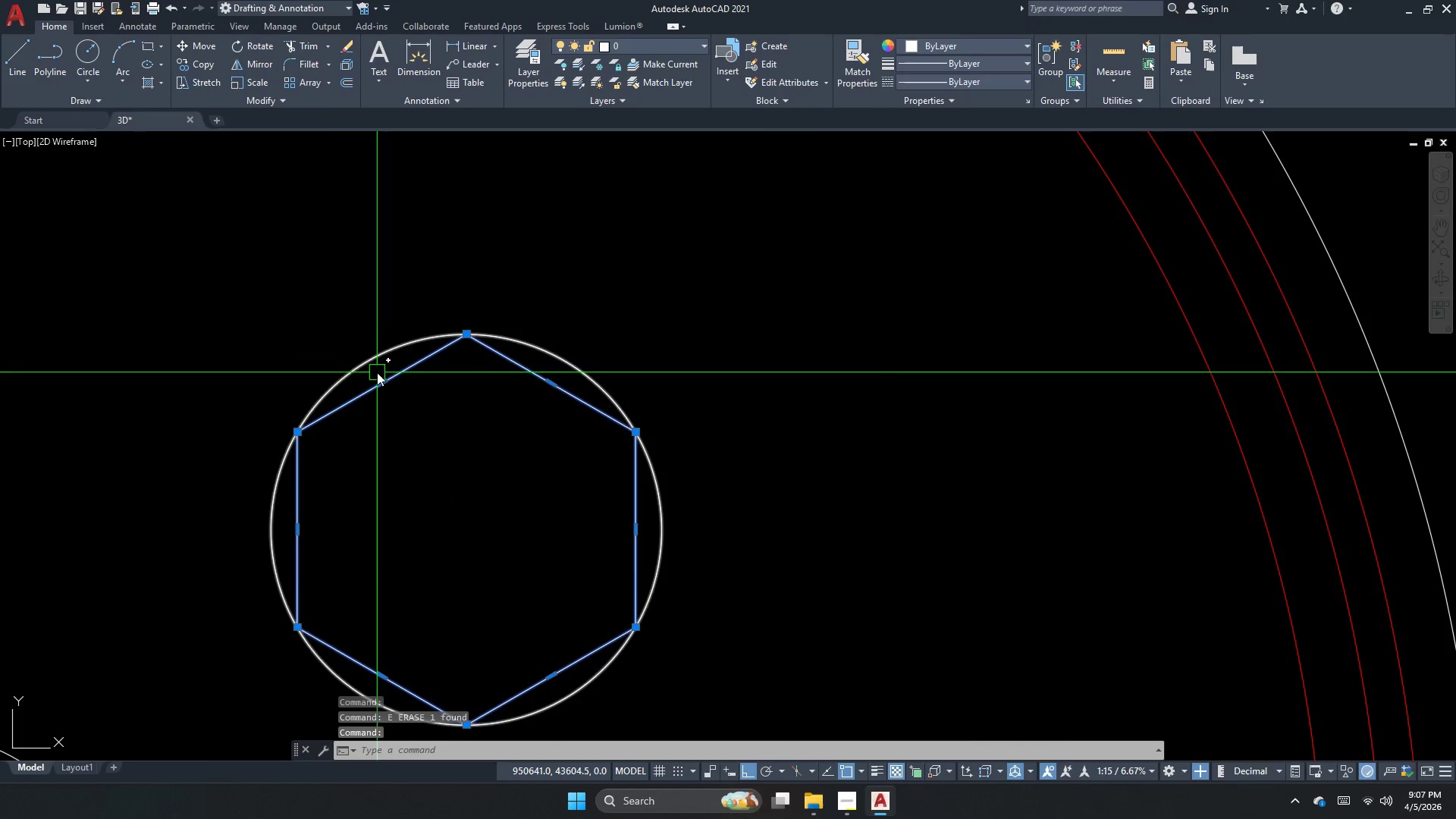 
key(Escape)
 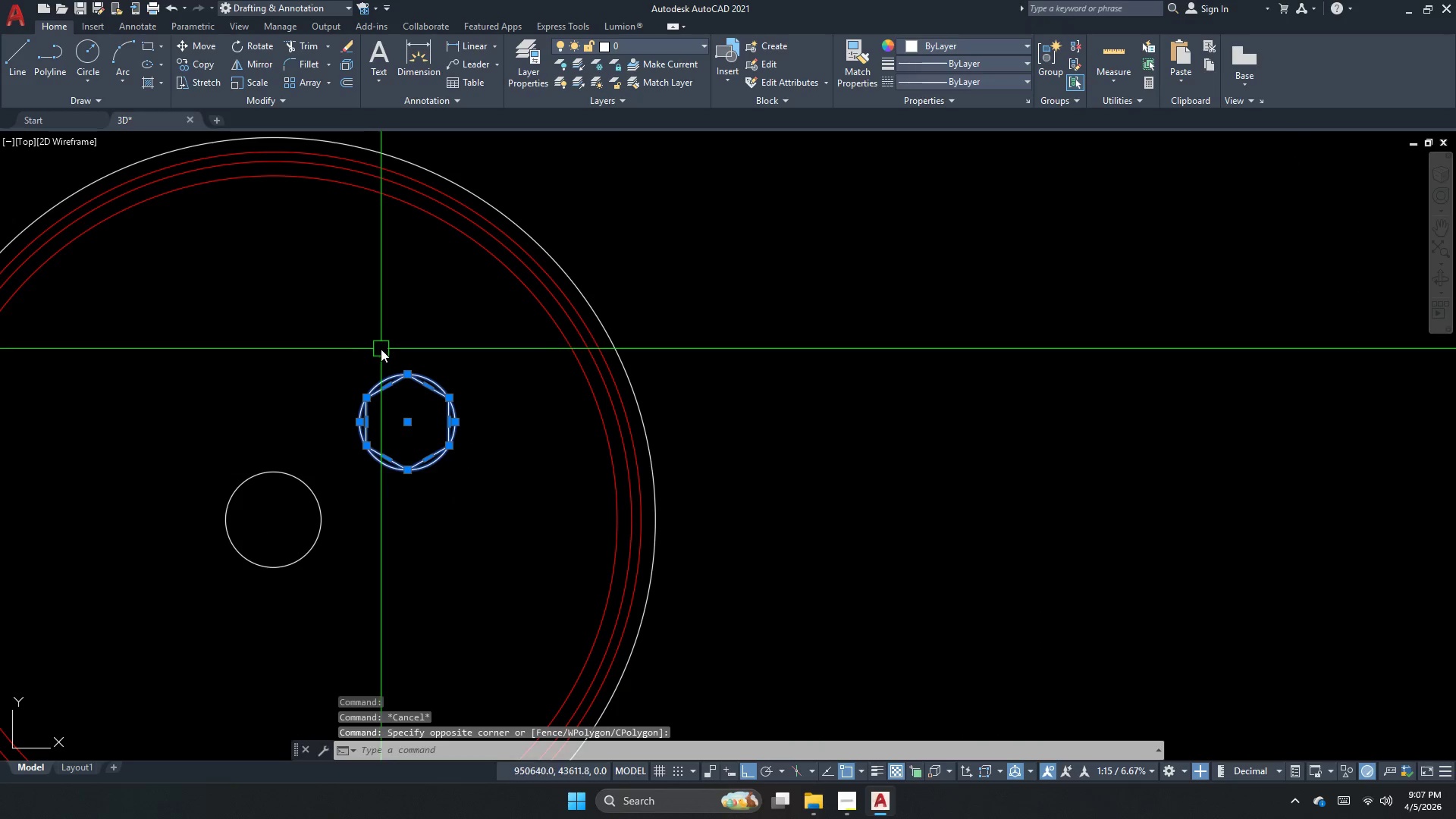 
scroll: coordinate [391, 392], scroll_direction: down, amount: 4.0
 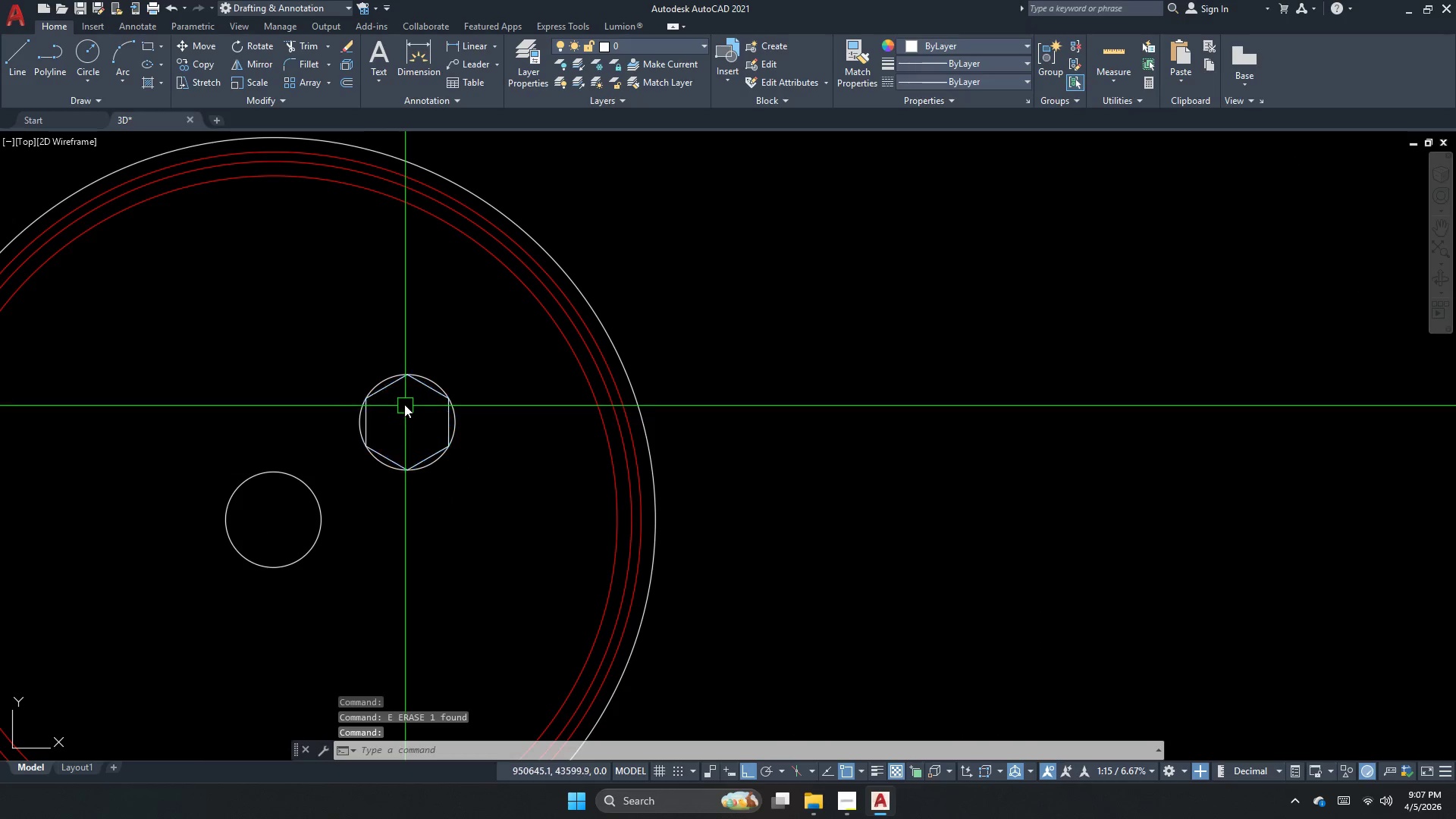 
key(M)
 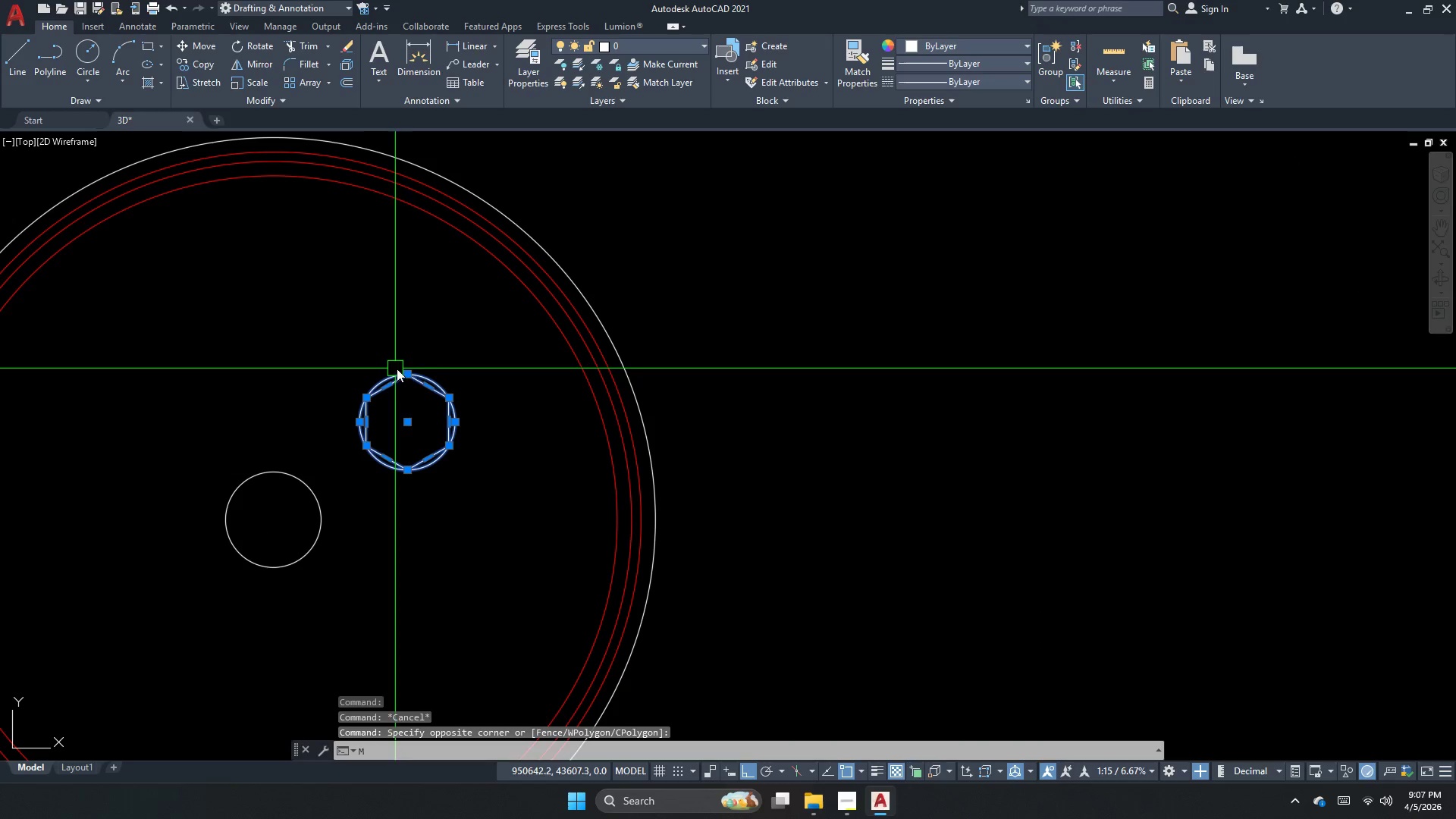 
key(Space)
 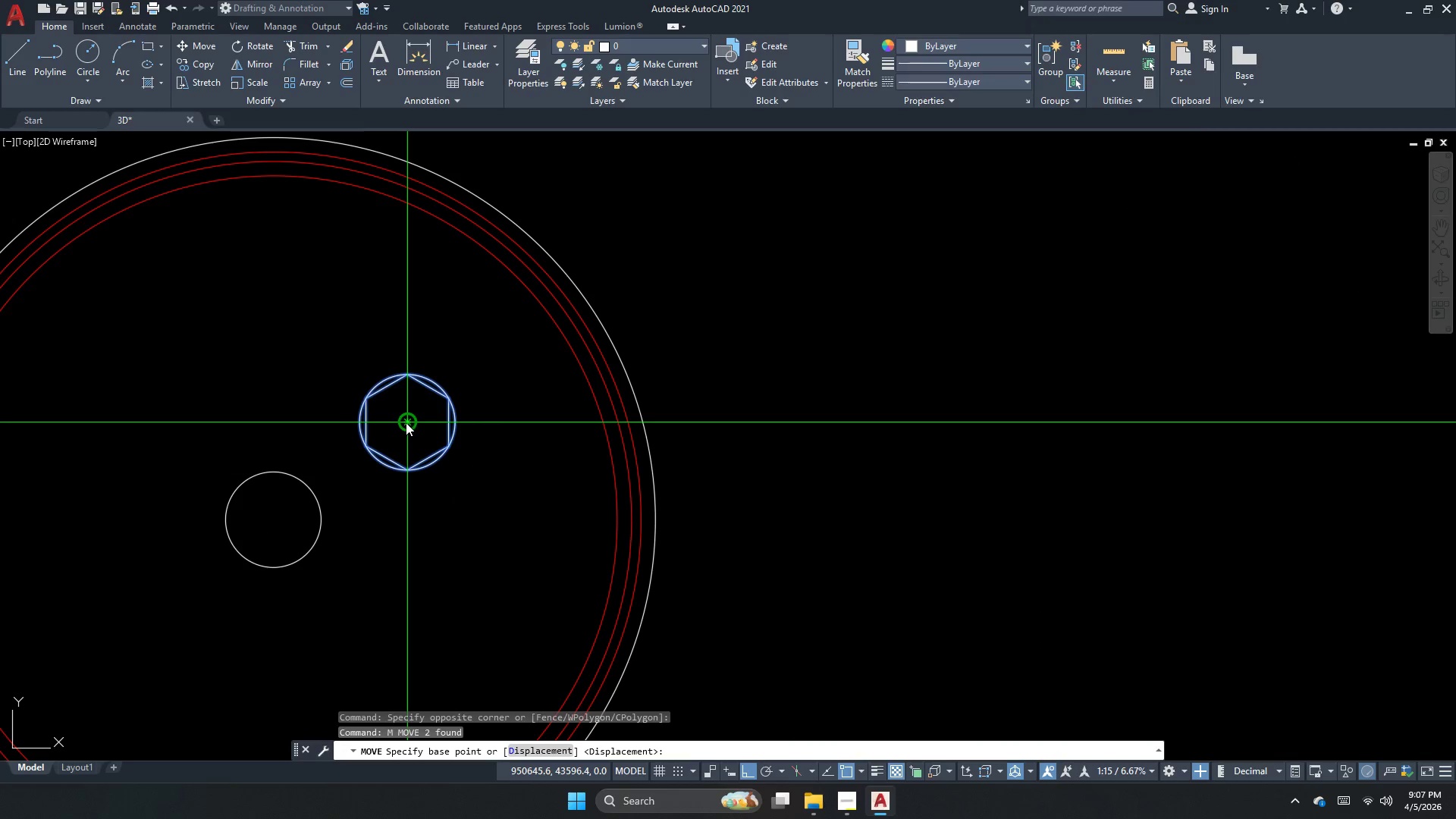 
left_click_drag(start_coordinate=[403, 422], to_coordinate=[395, 420])
 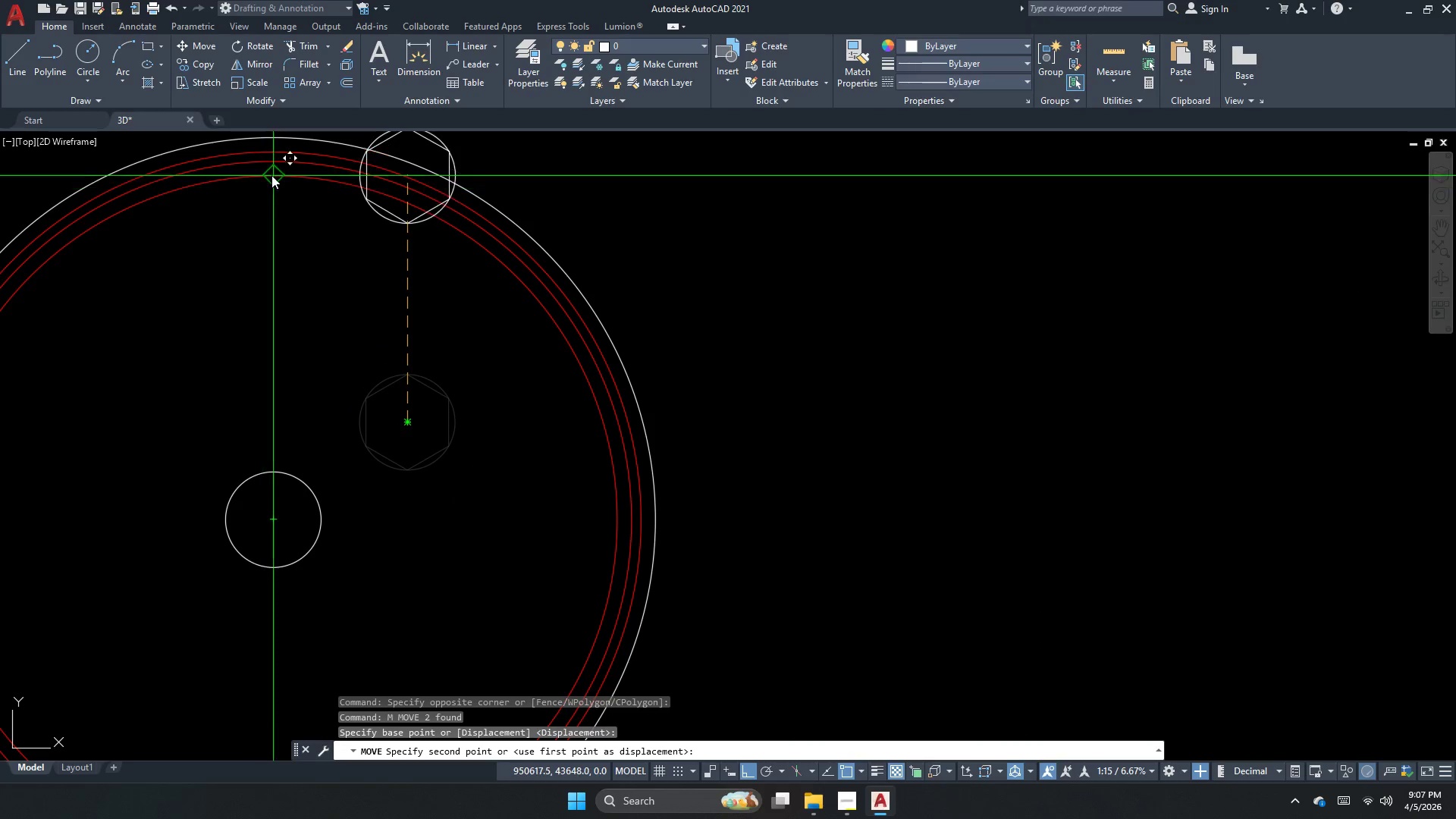 
left_click([271, 174])
 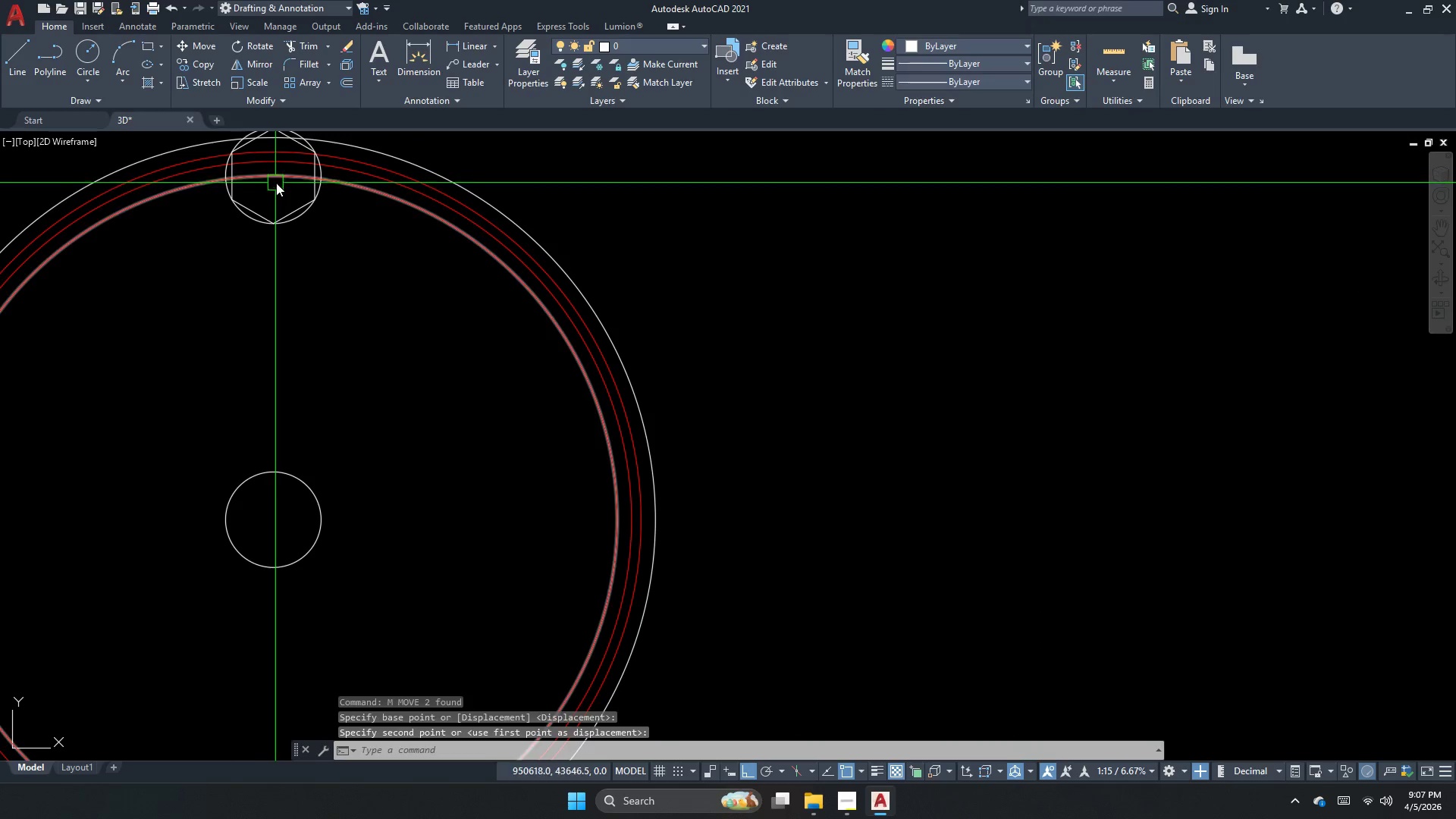 
key(Escape)
 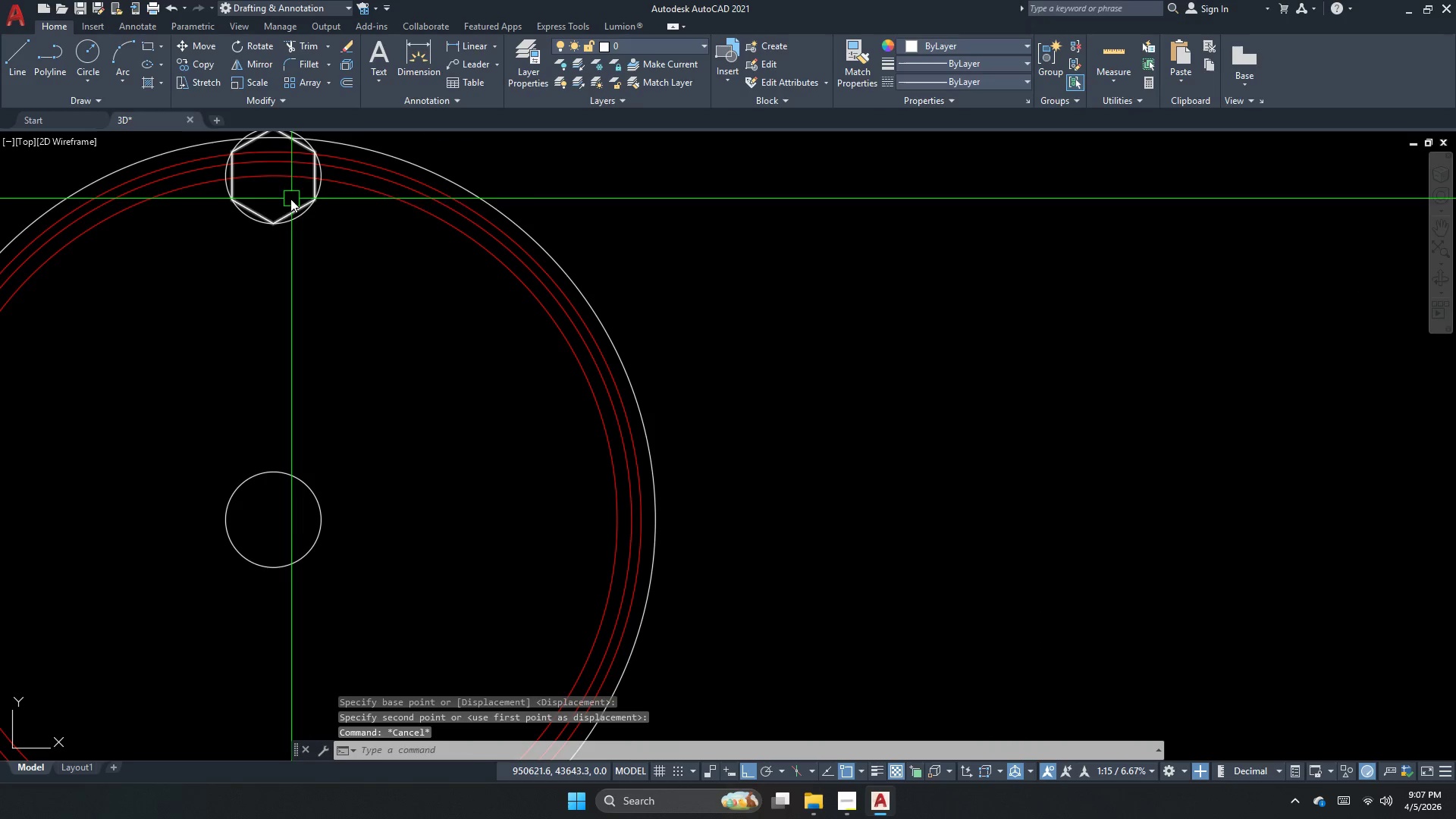 
left_click_drag(start_coordinate=[277, 206], to_coordinate=[275, 244])
 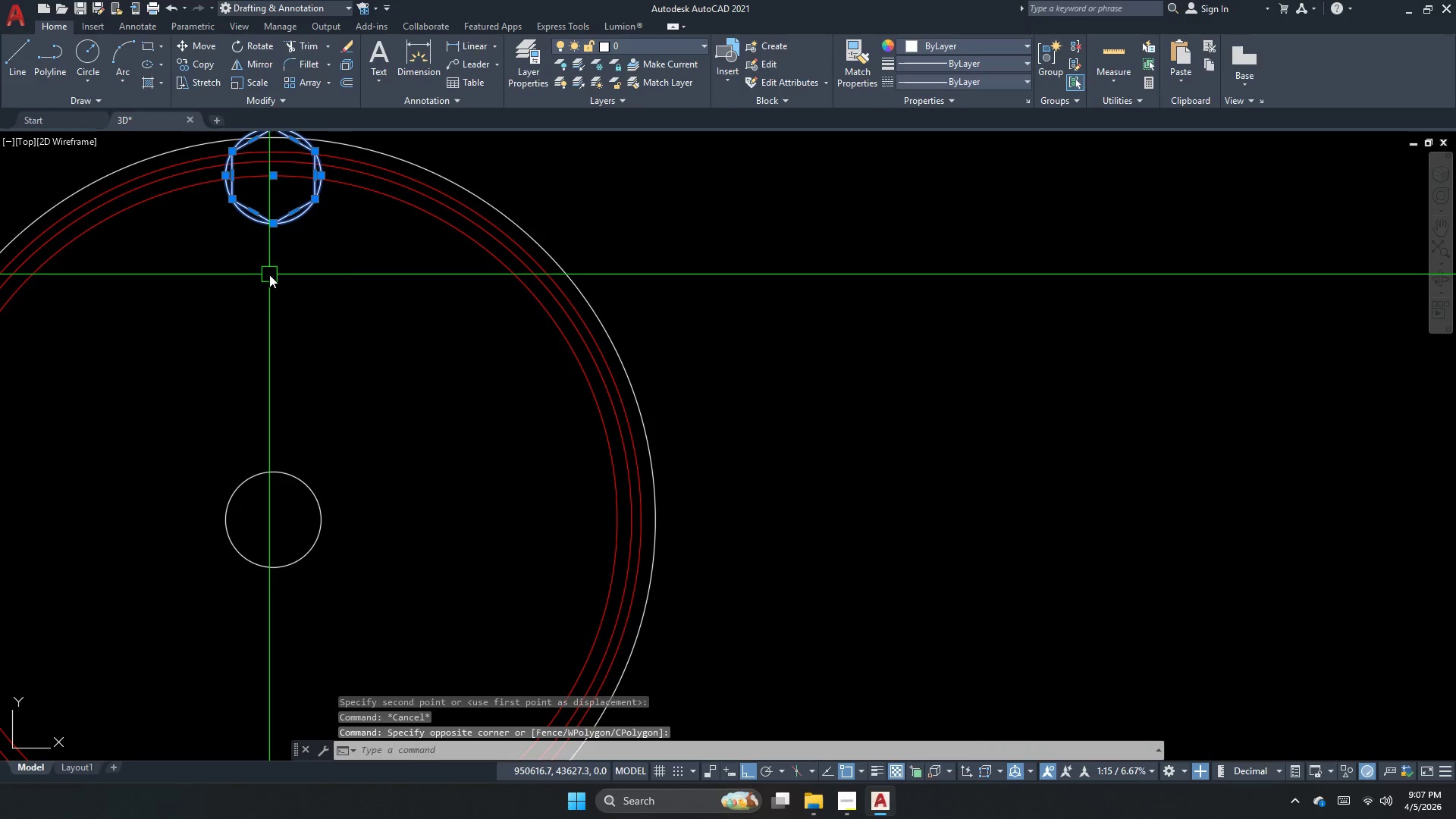 
key(M)
 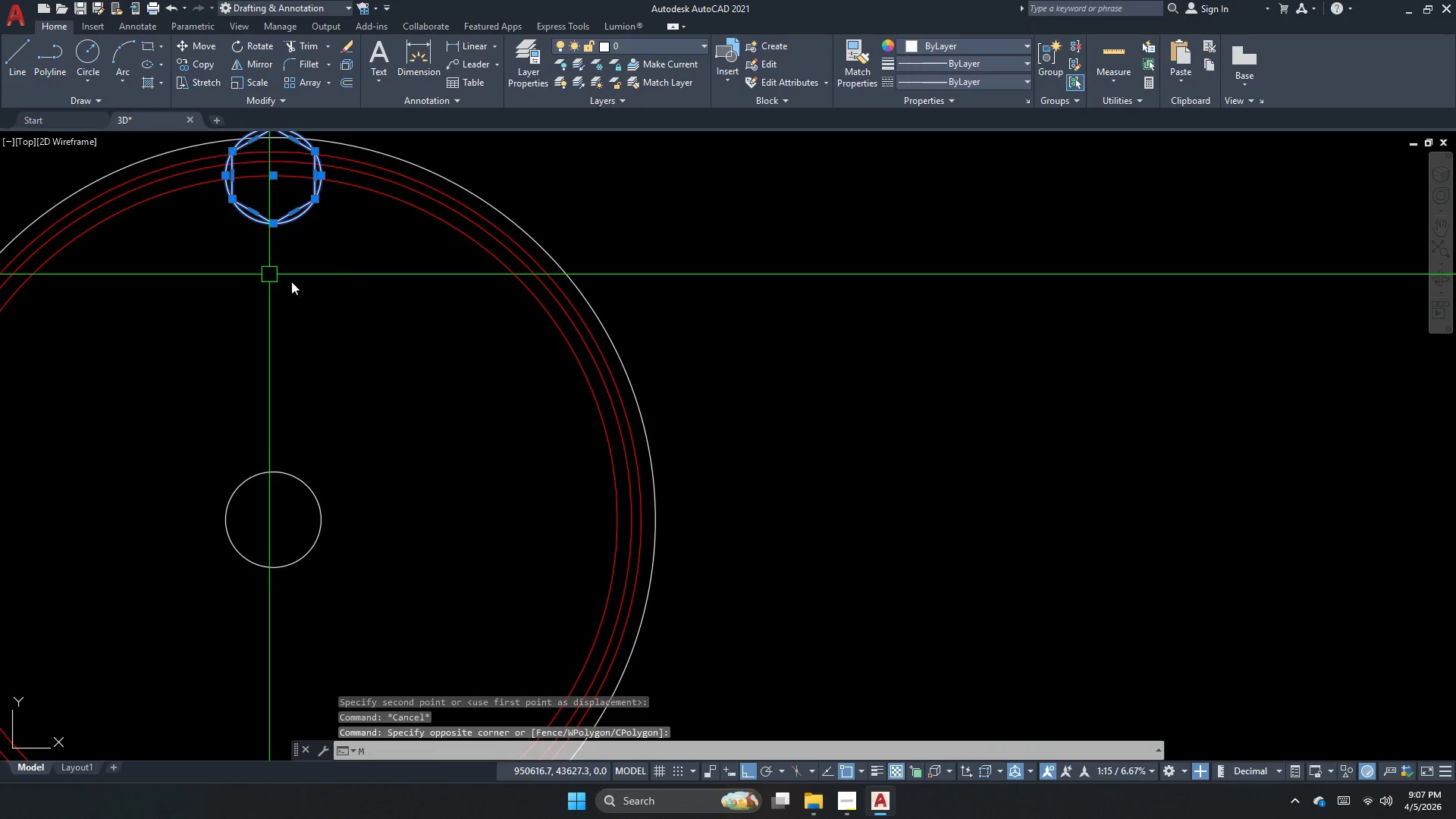 
key(Space)
 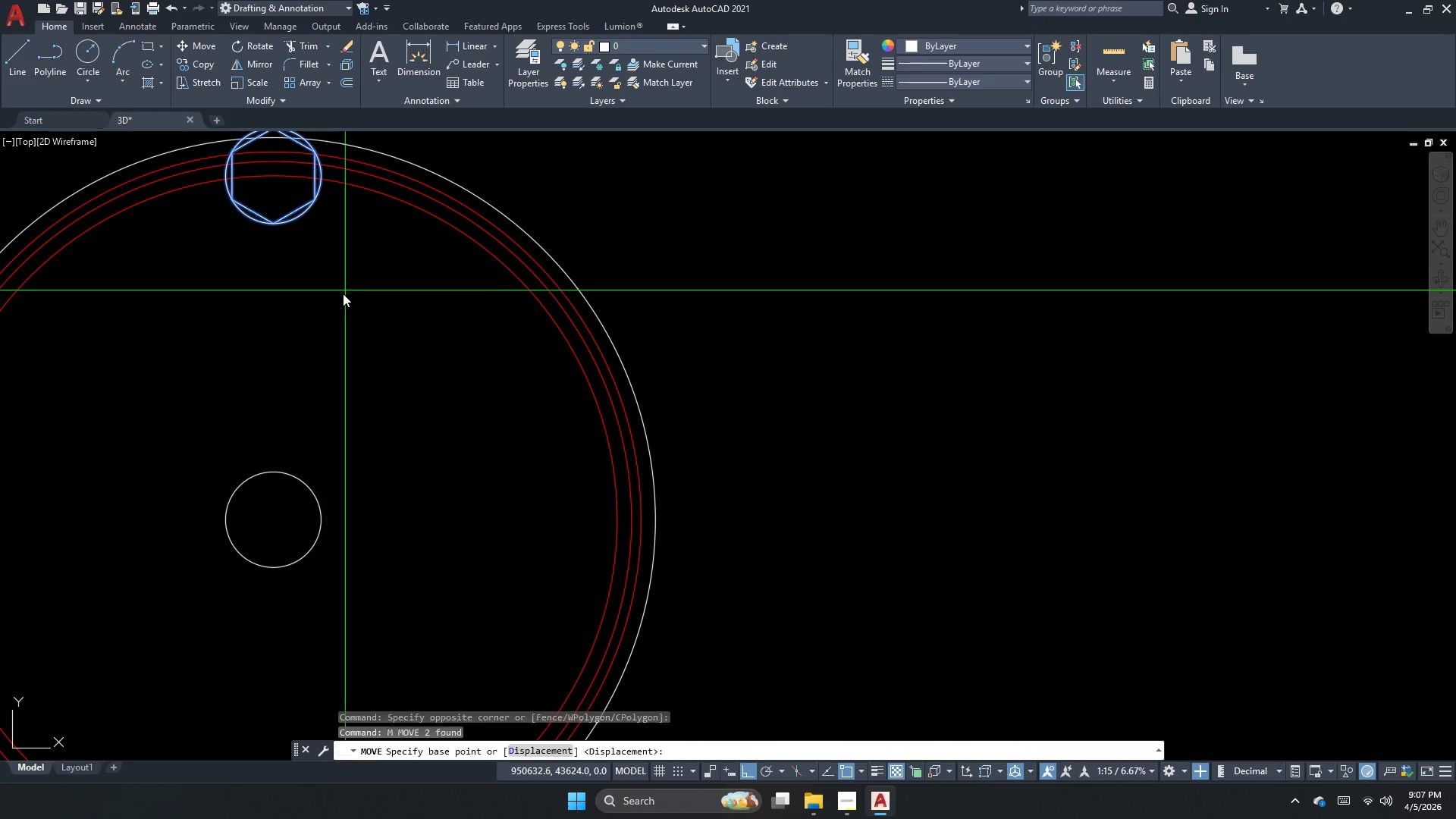 
left_click_drag(start_coordinate=[340, 299], to_coordinate=[347, 334])
 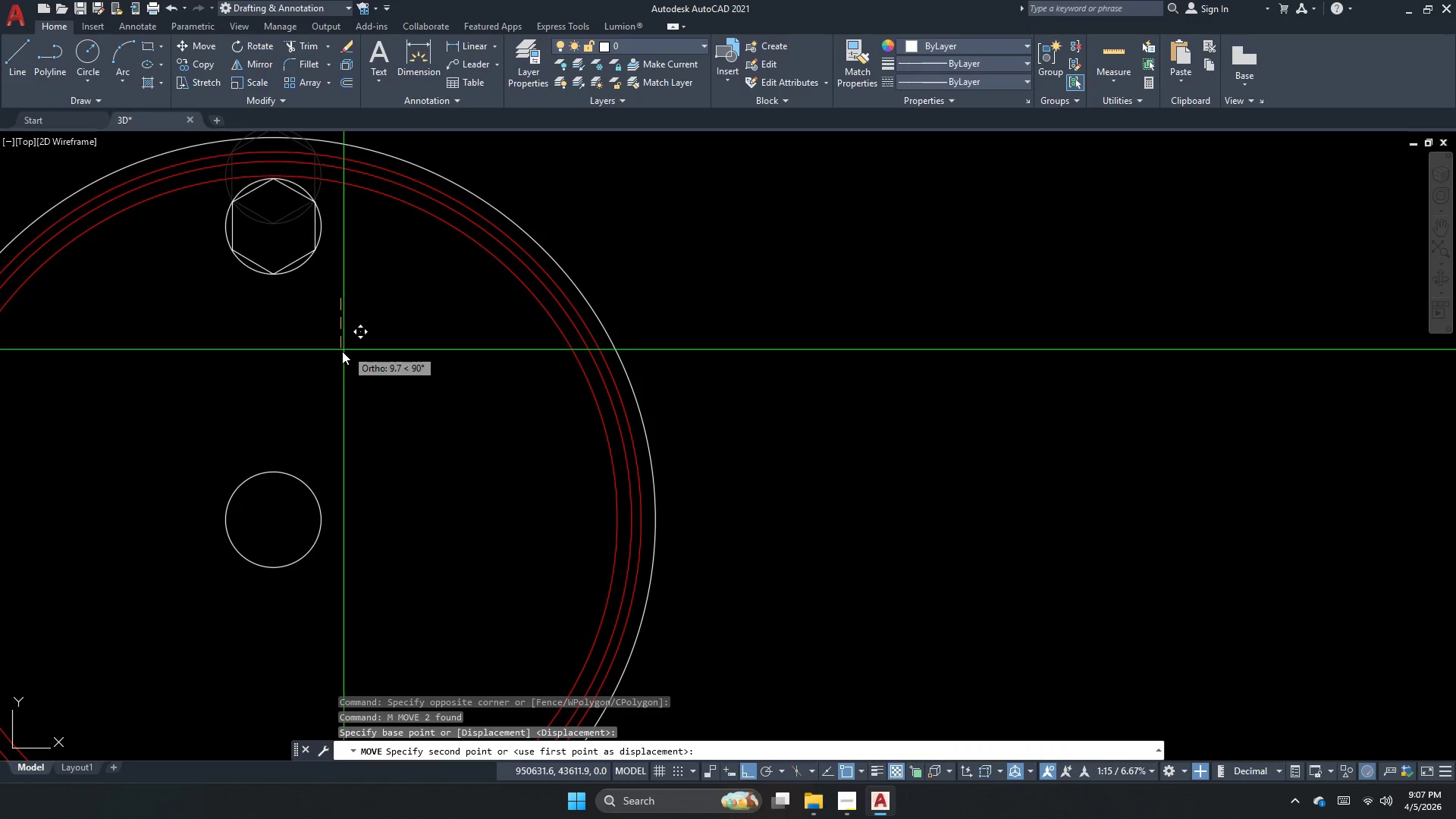 
key(Numpad2)
 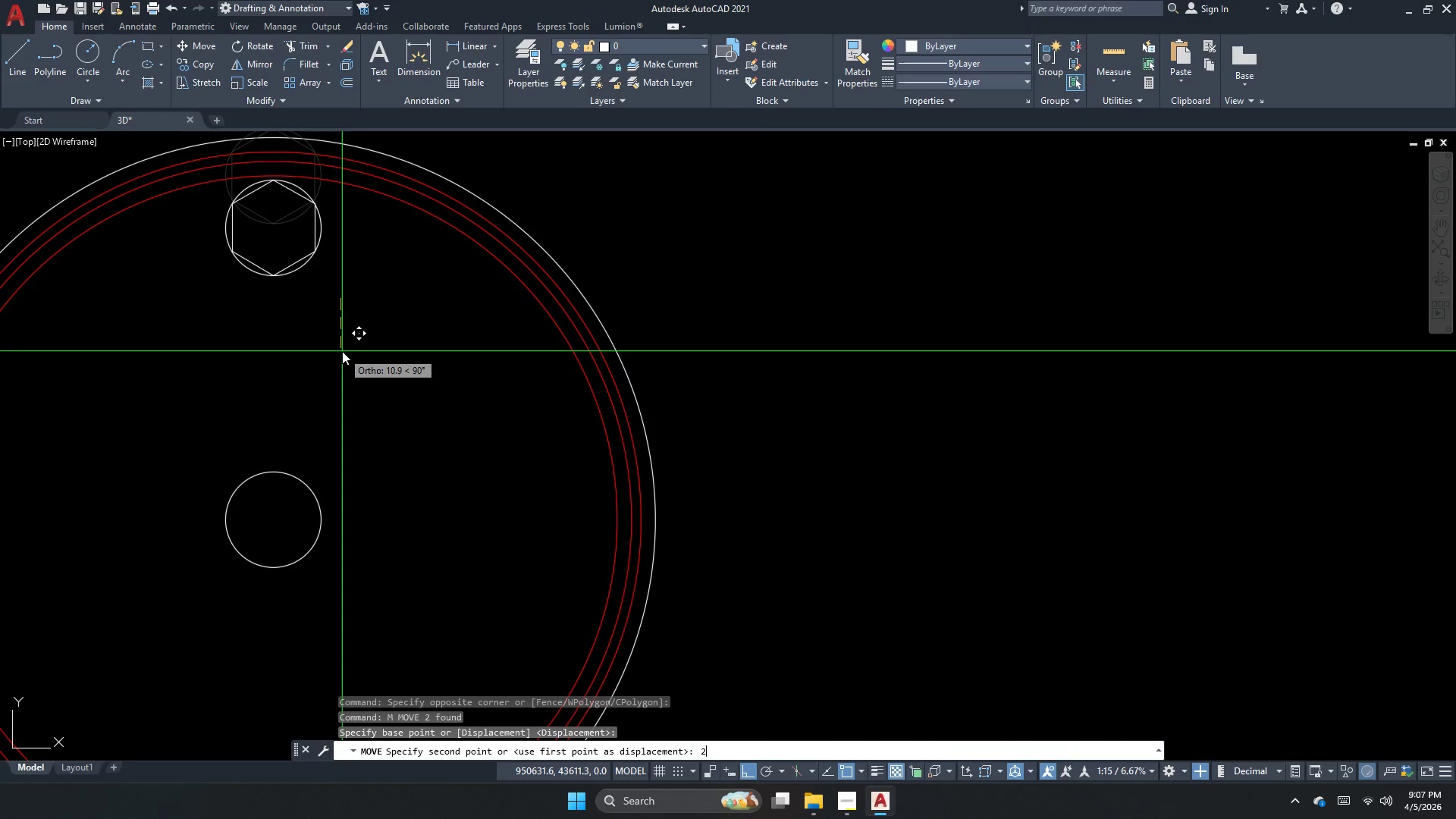 
key(Numpad0)
 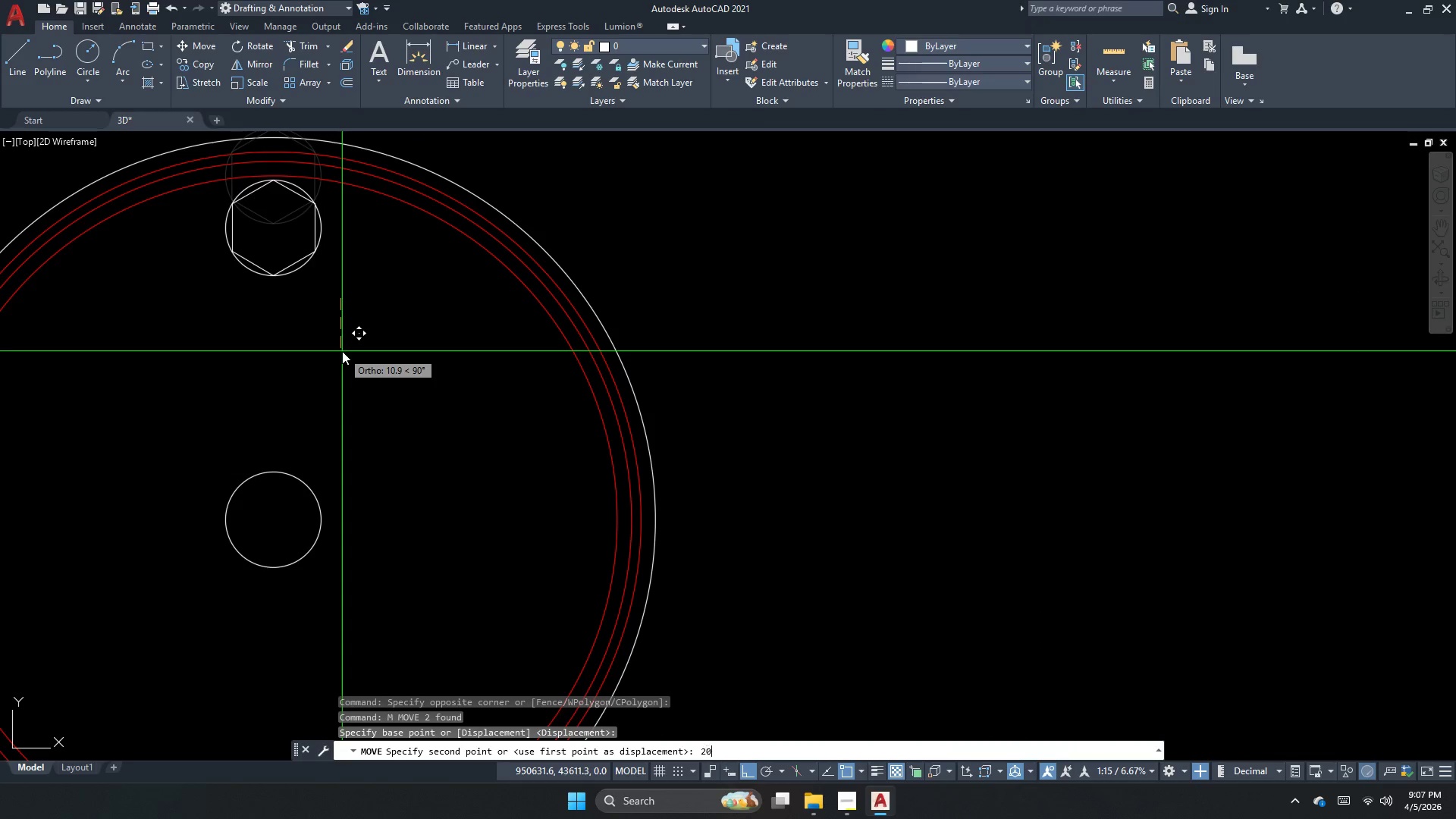 
key(NumpadEnter)
 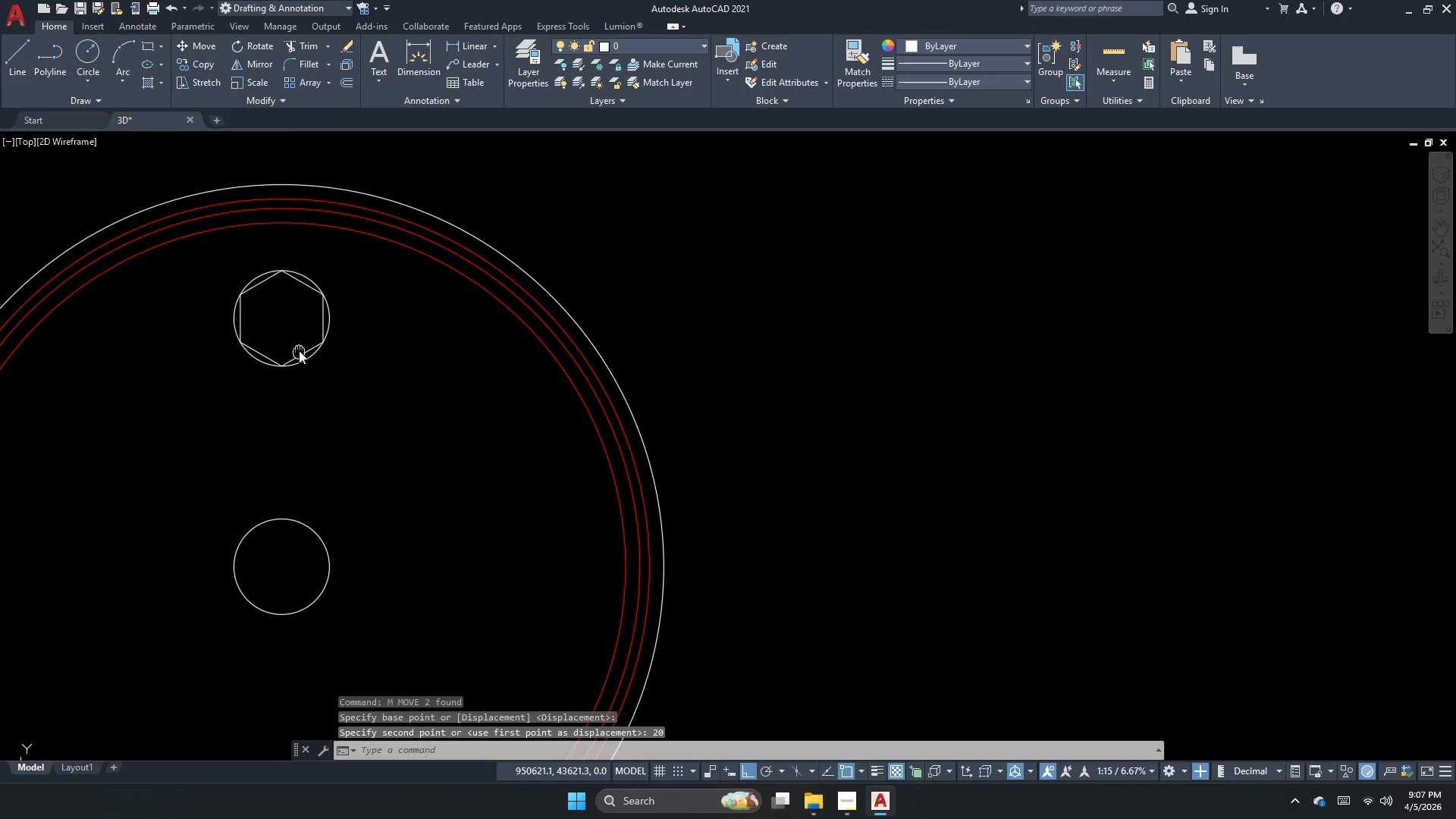 
key(Escape)
 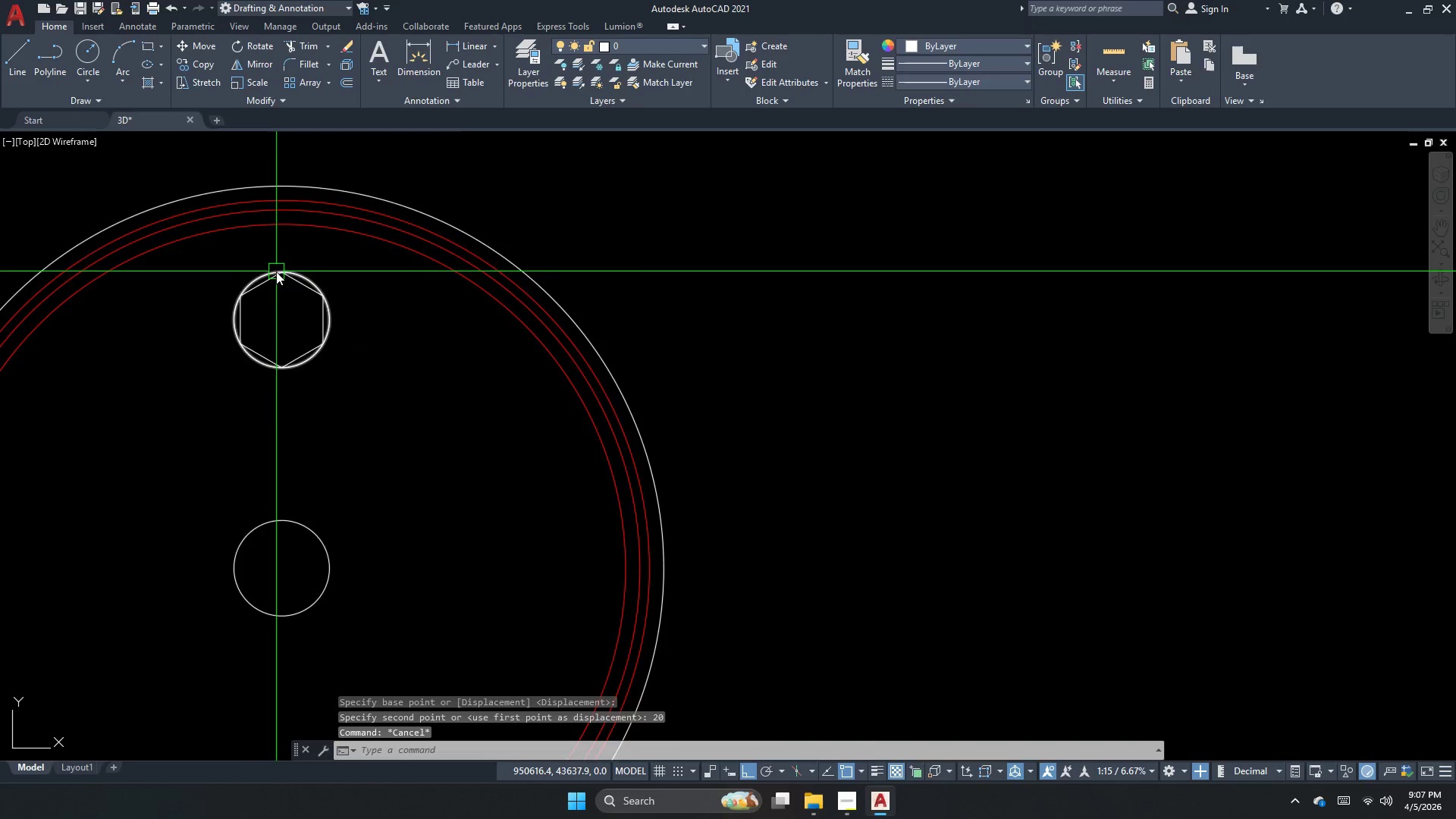 
scroll: coordinate [272, 272], scroll_direction: up, amount: 3.0
 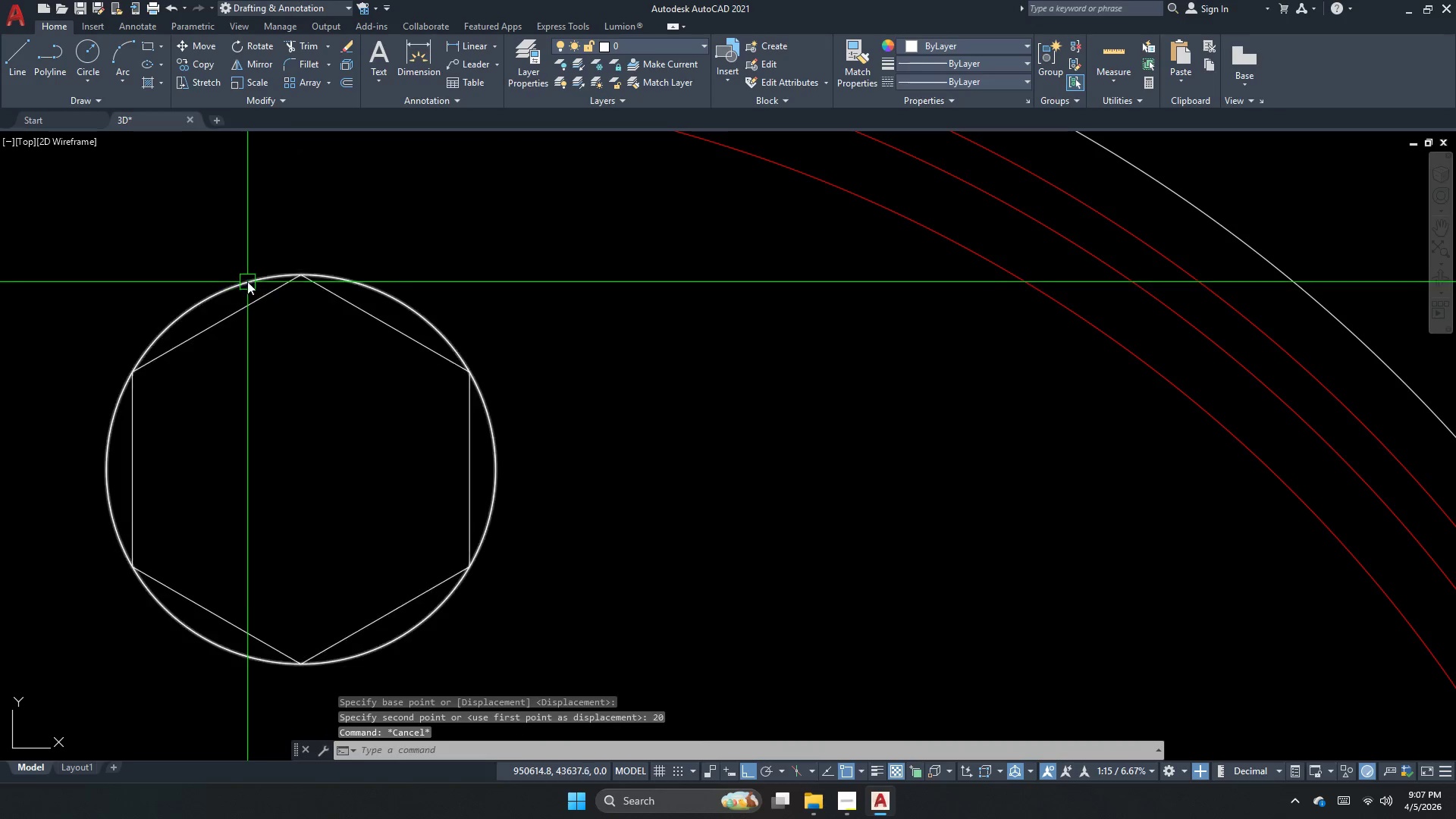 
left_click([247, 279])
 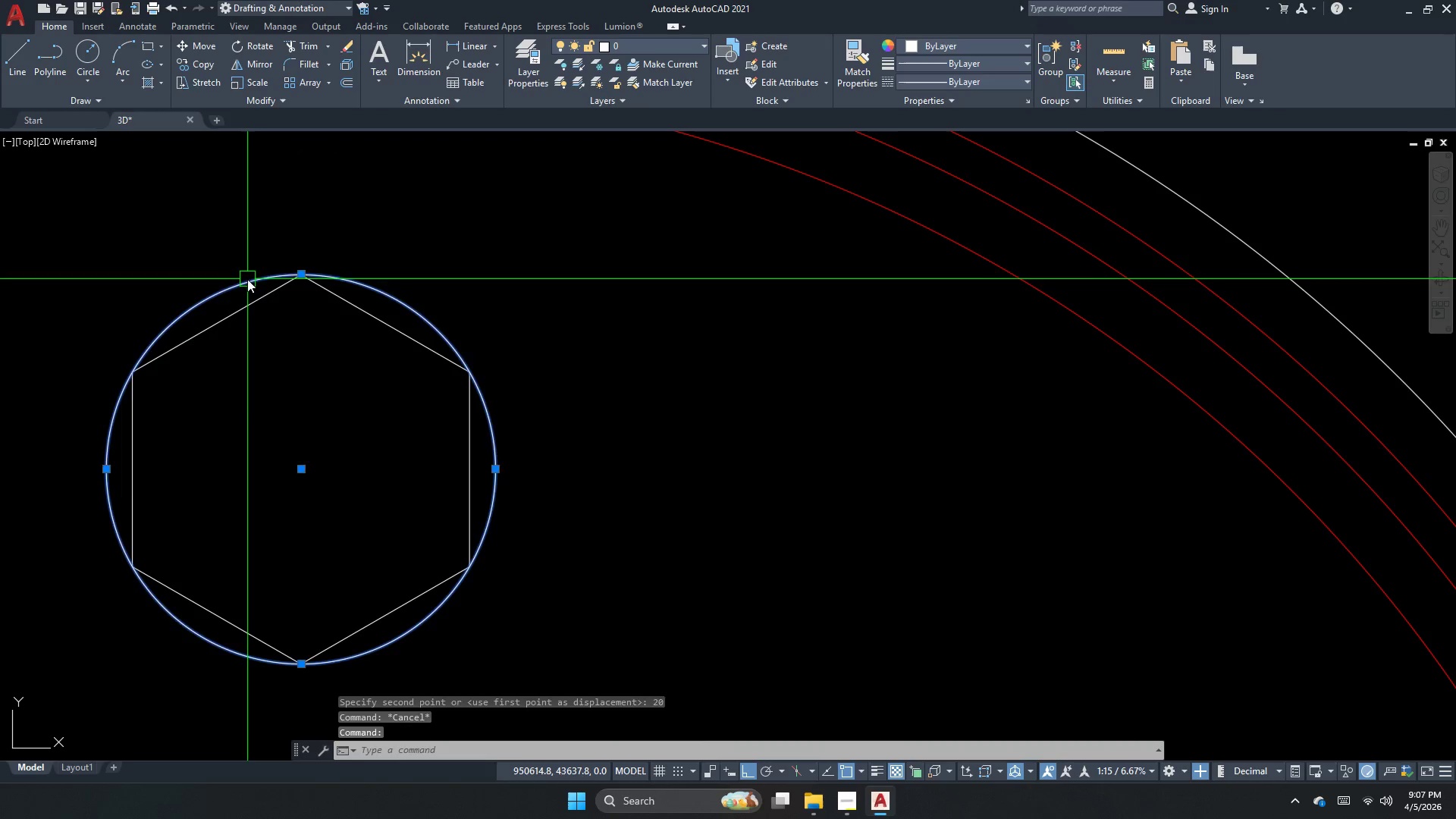 
key(Escape)
 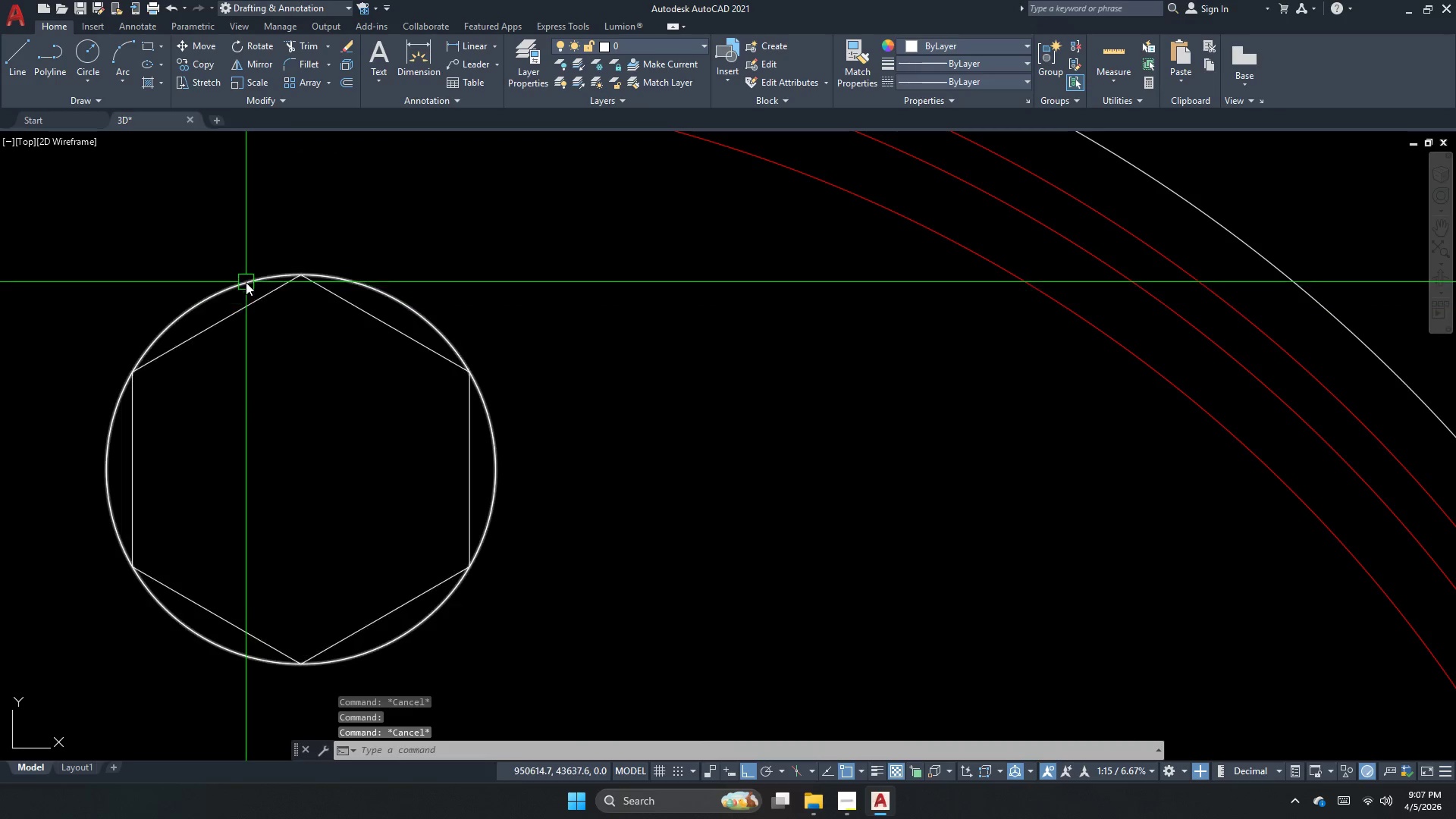 
left_click([246, 281])
 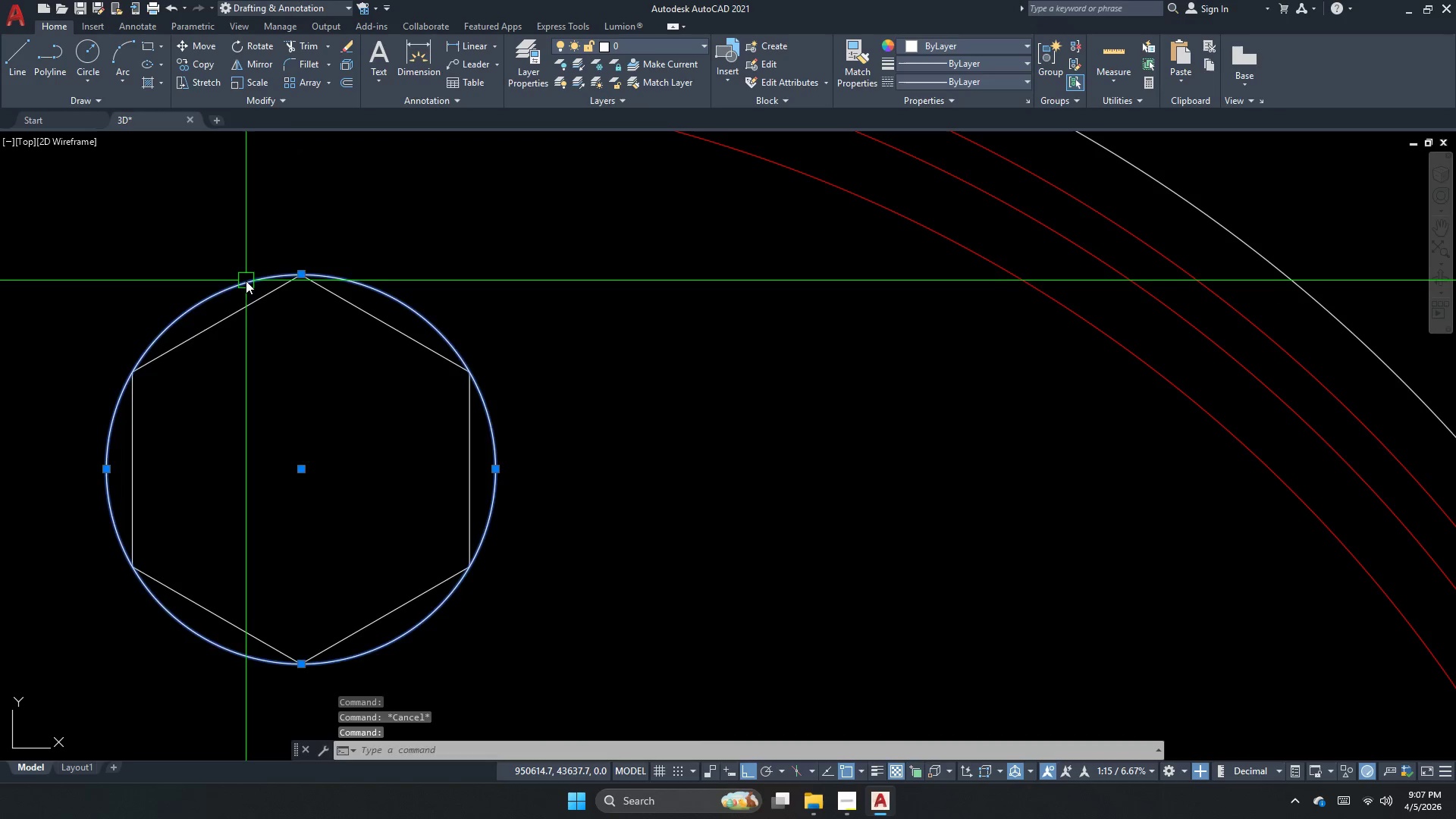 
key(E)
 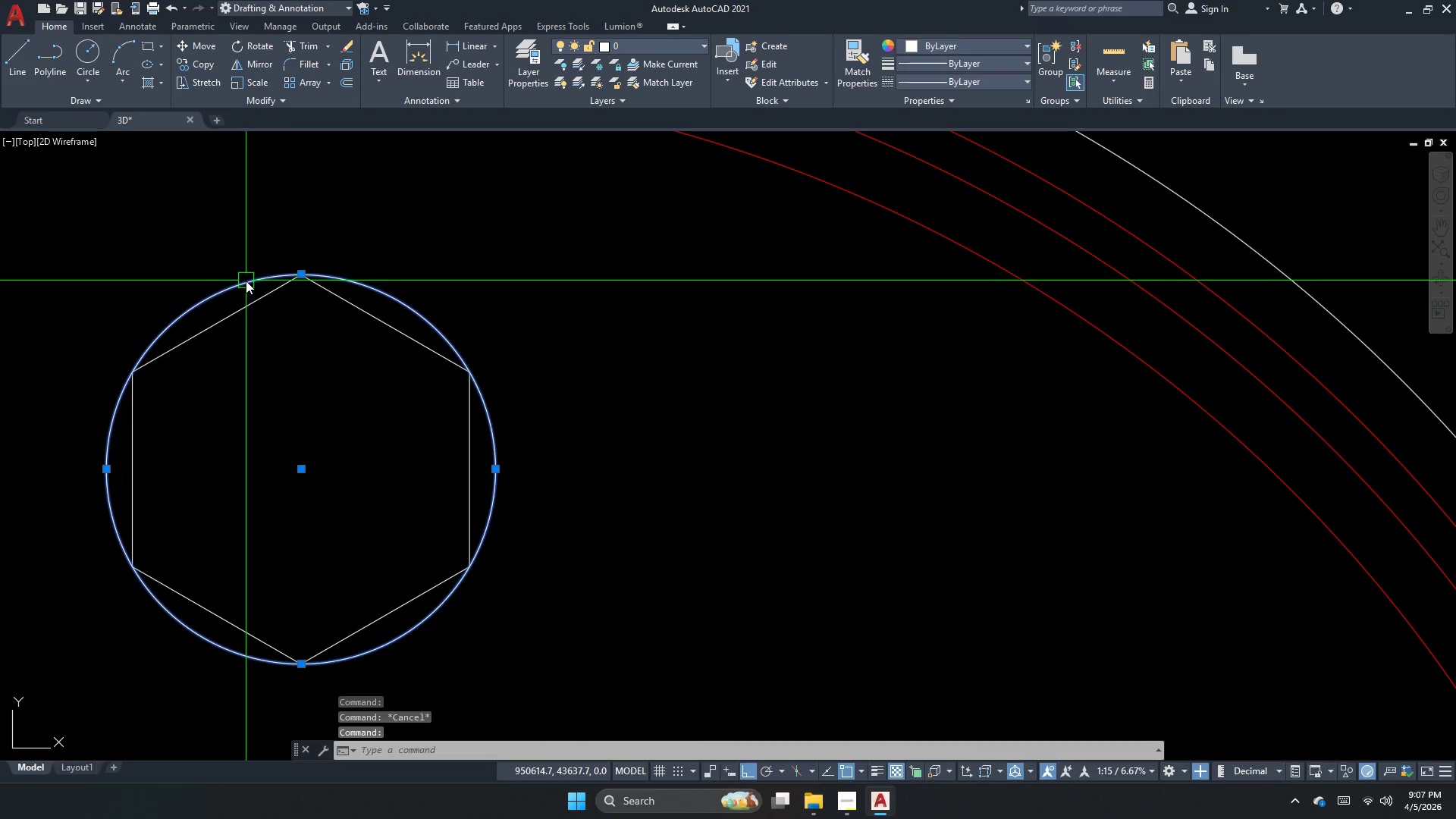 
key(Space)
 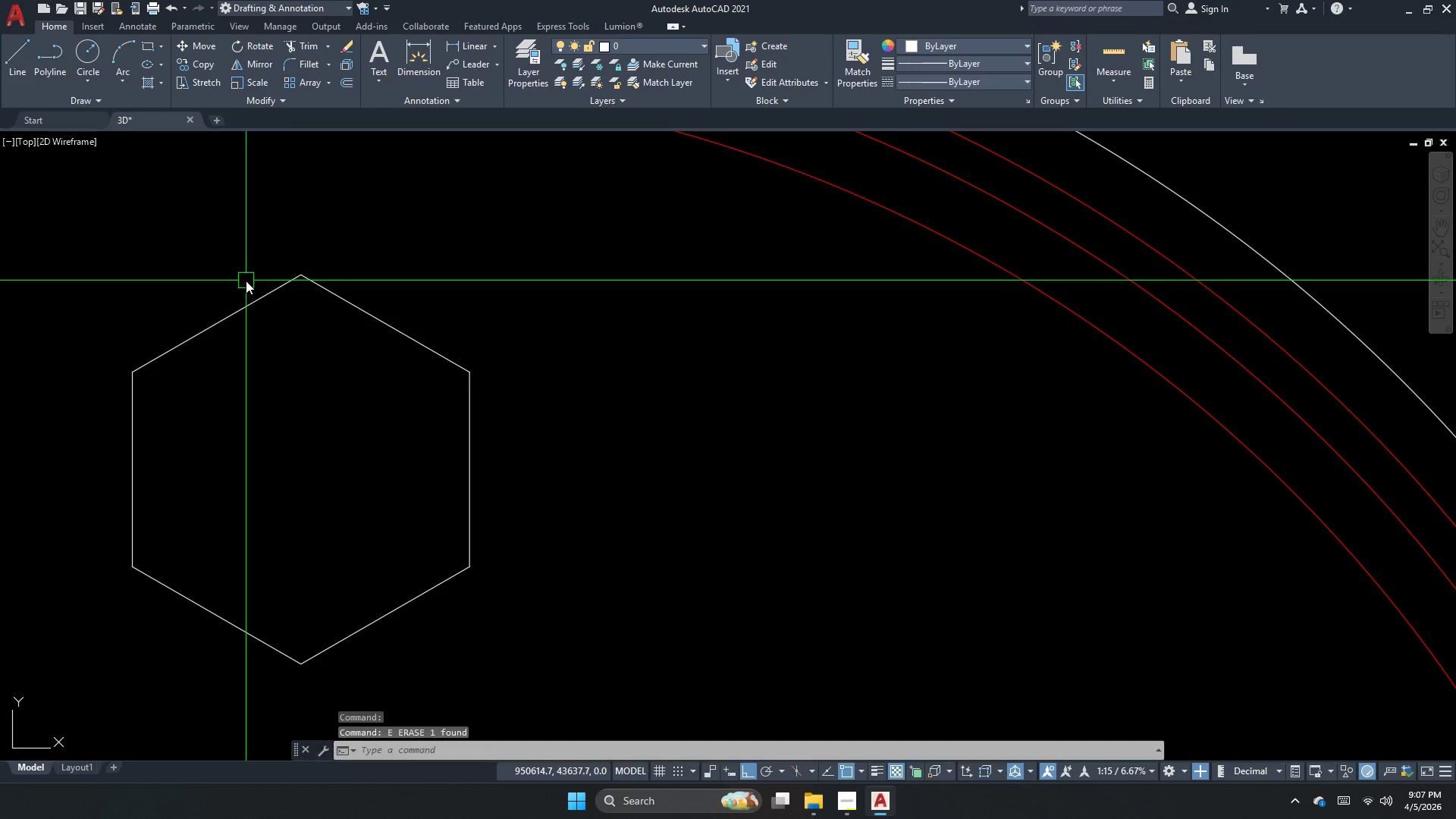 
key(Escape)
 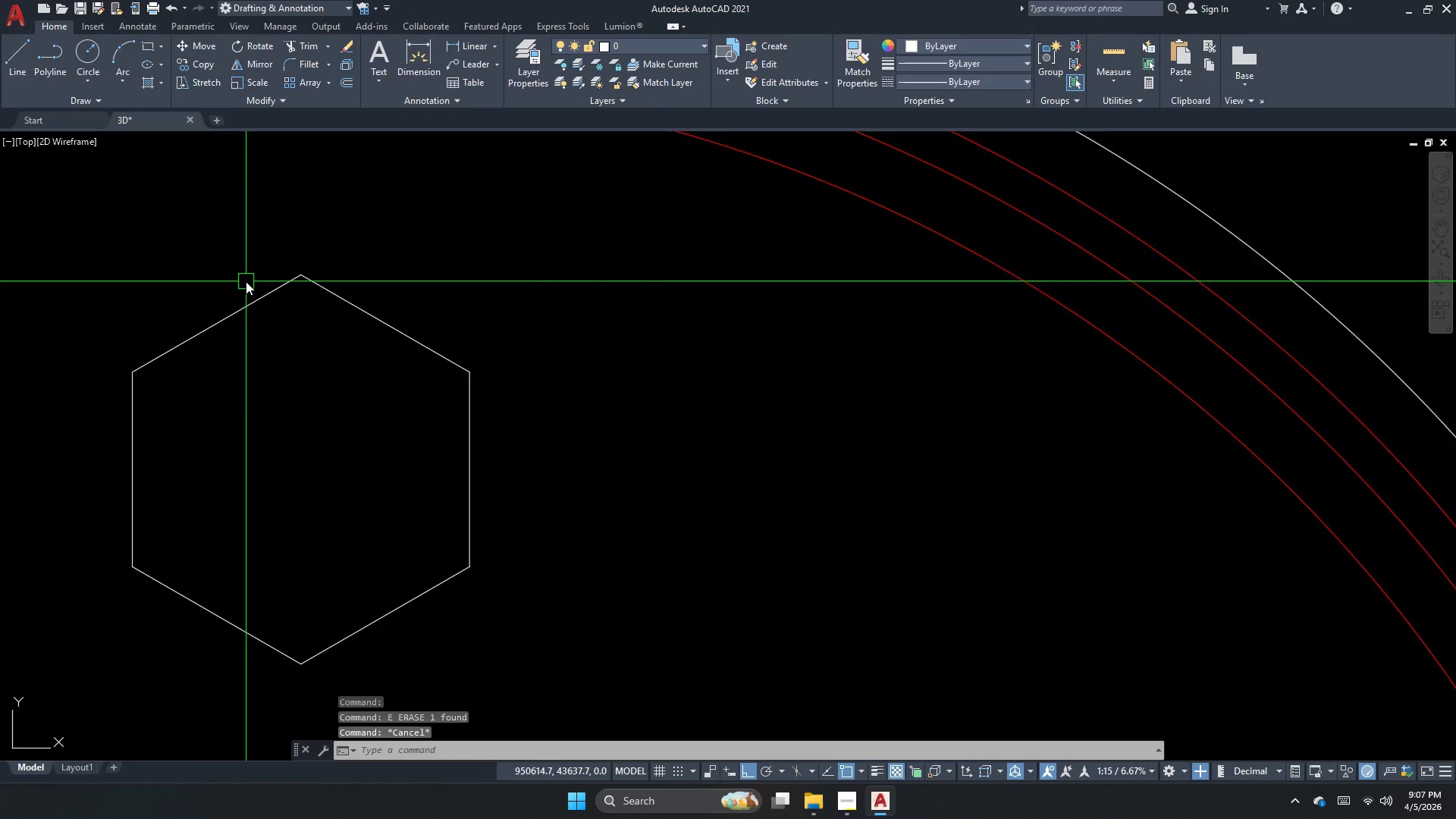 
key(O)
 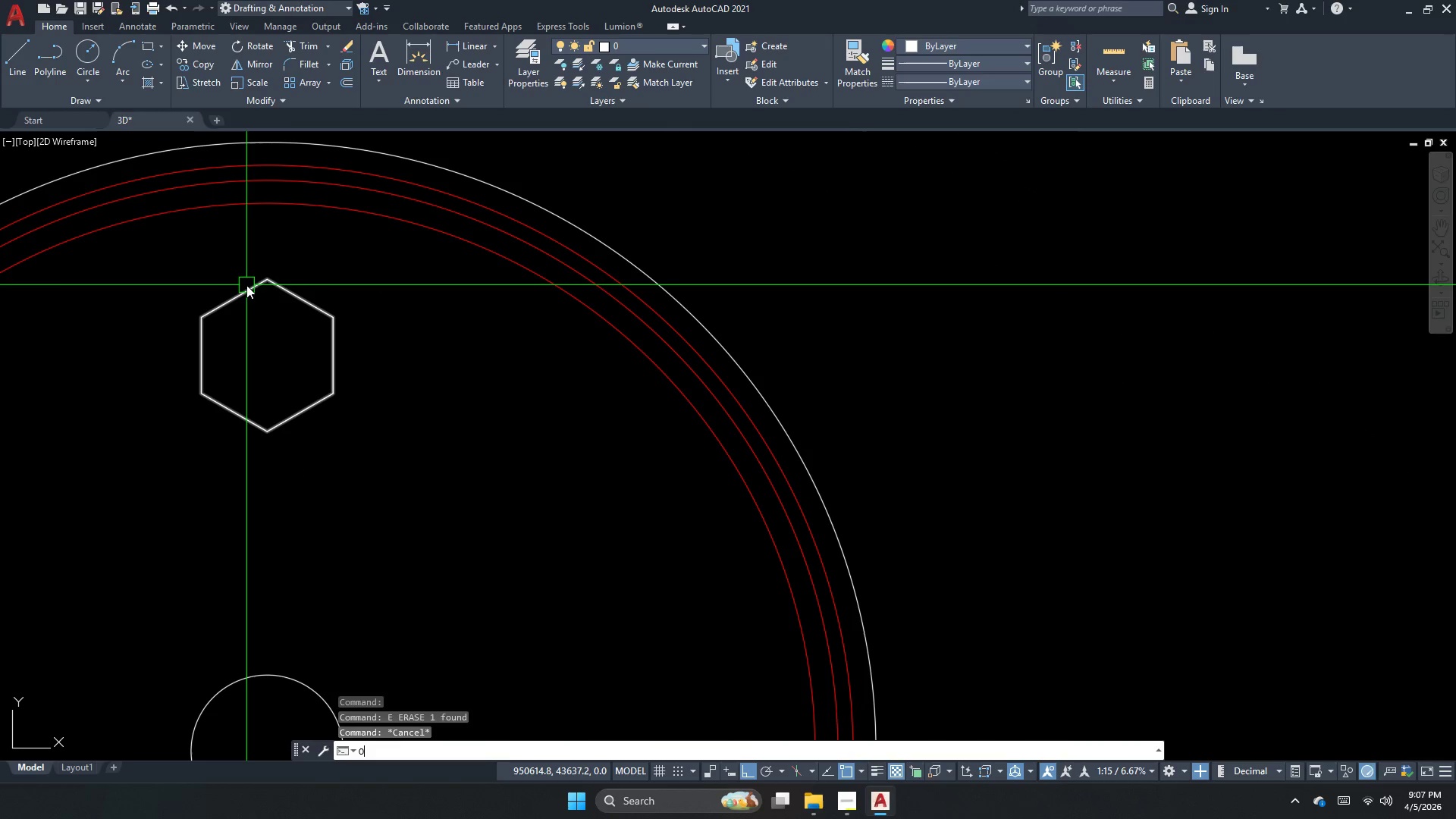 
key(Space)
 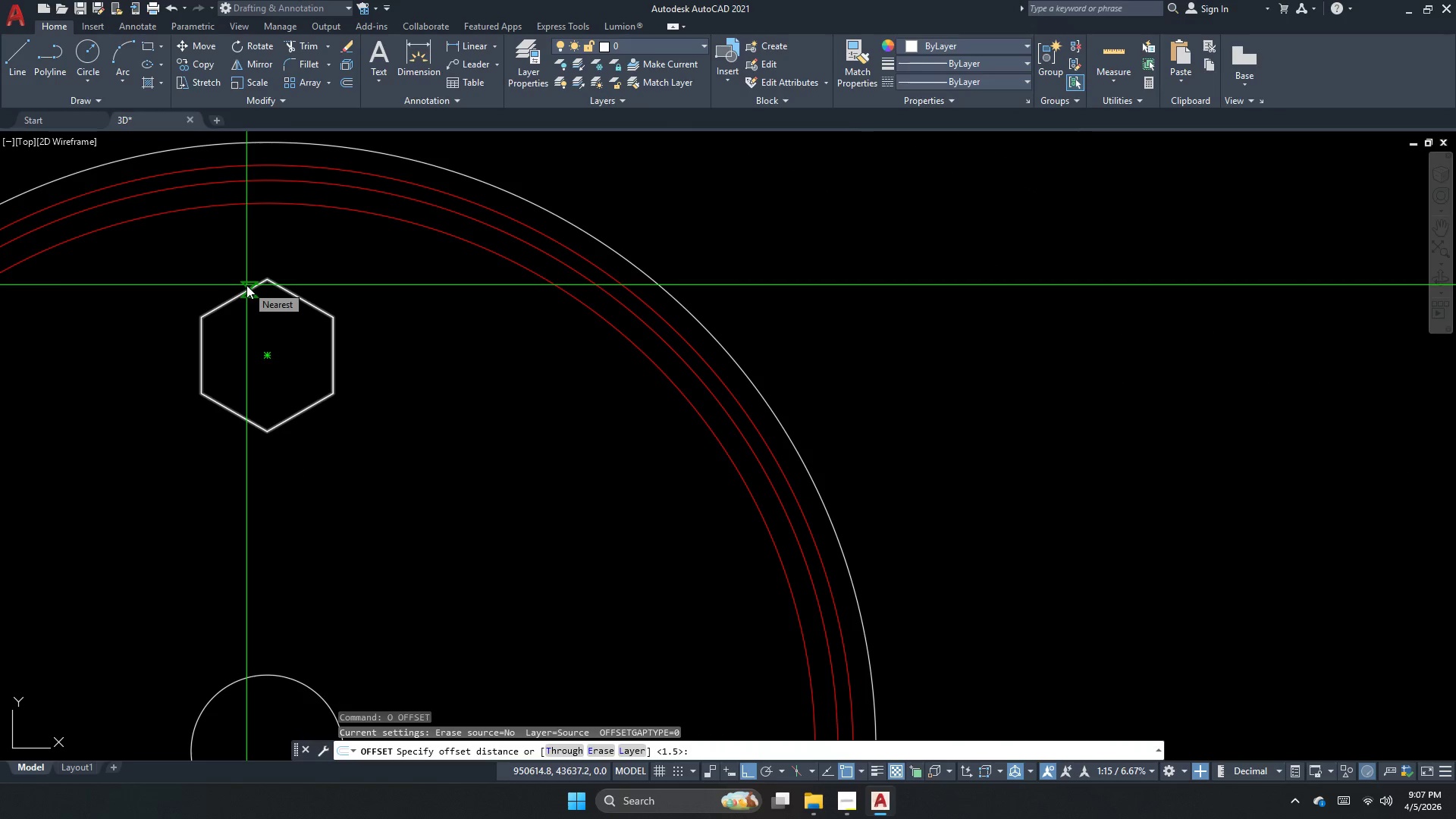 
scroll: coordinate [246, 281], scroll_direction: down, amount: 2.0
 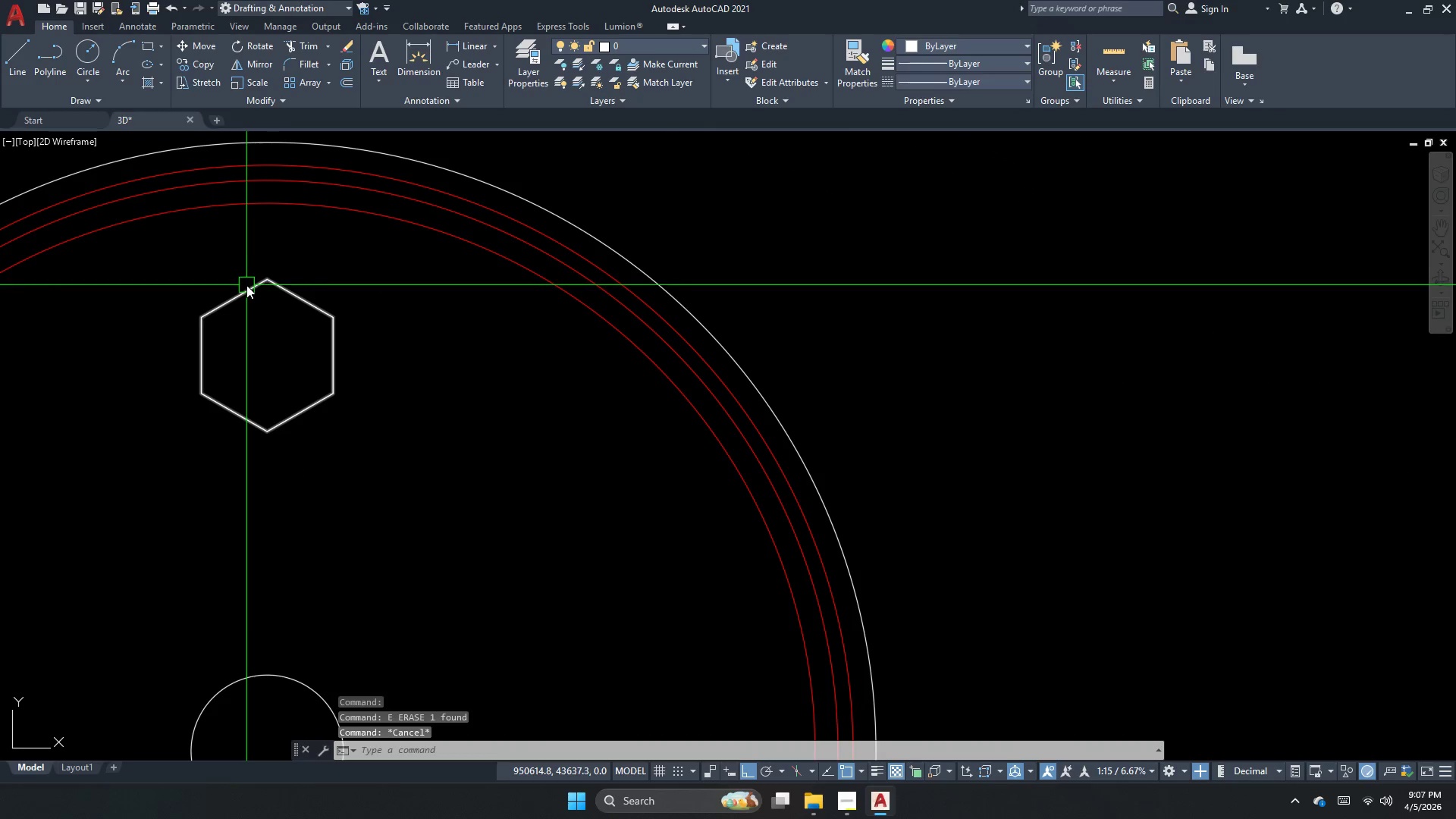 
key(Numpad3)
 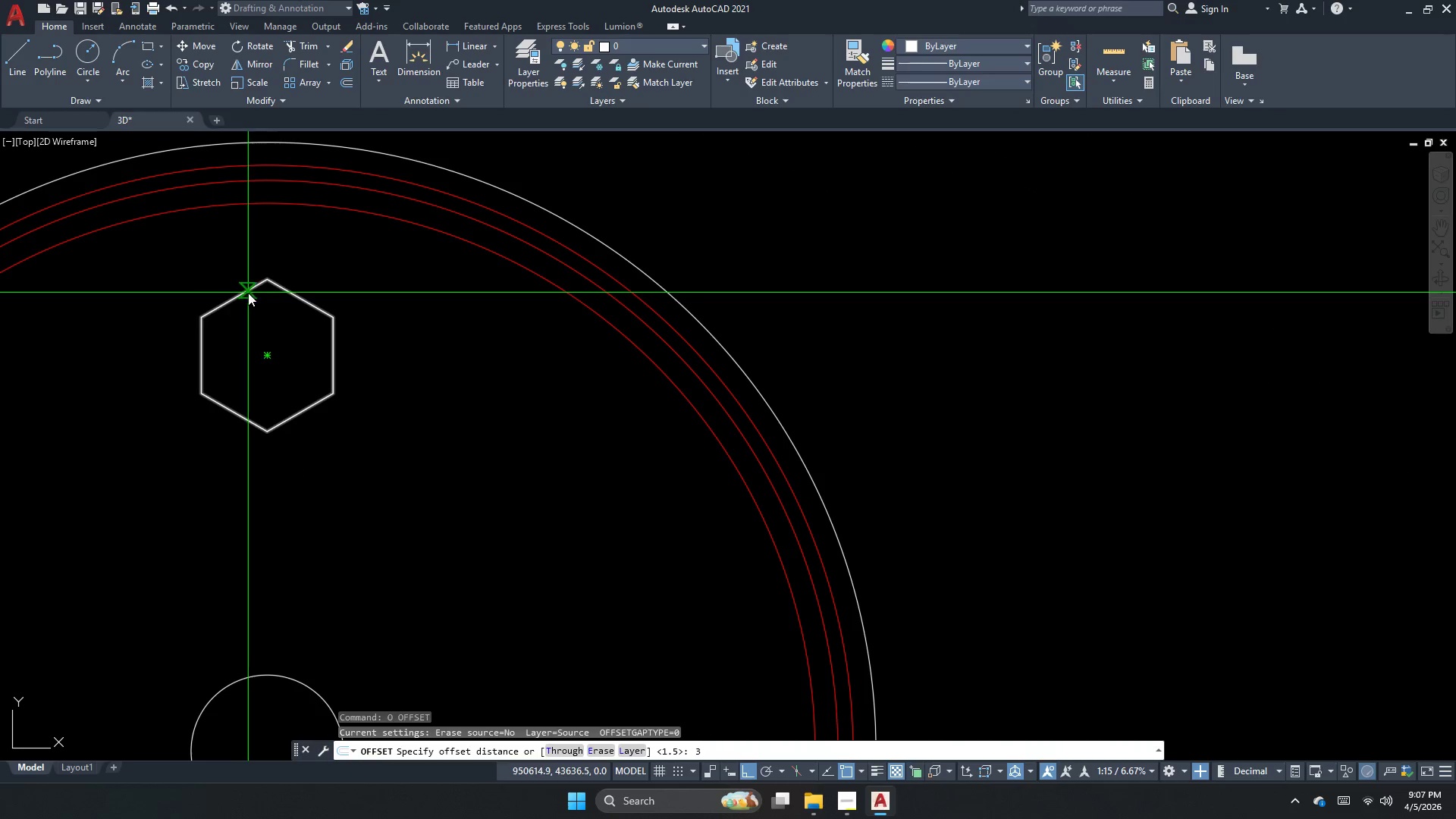 
key(NumpadEnter)
 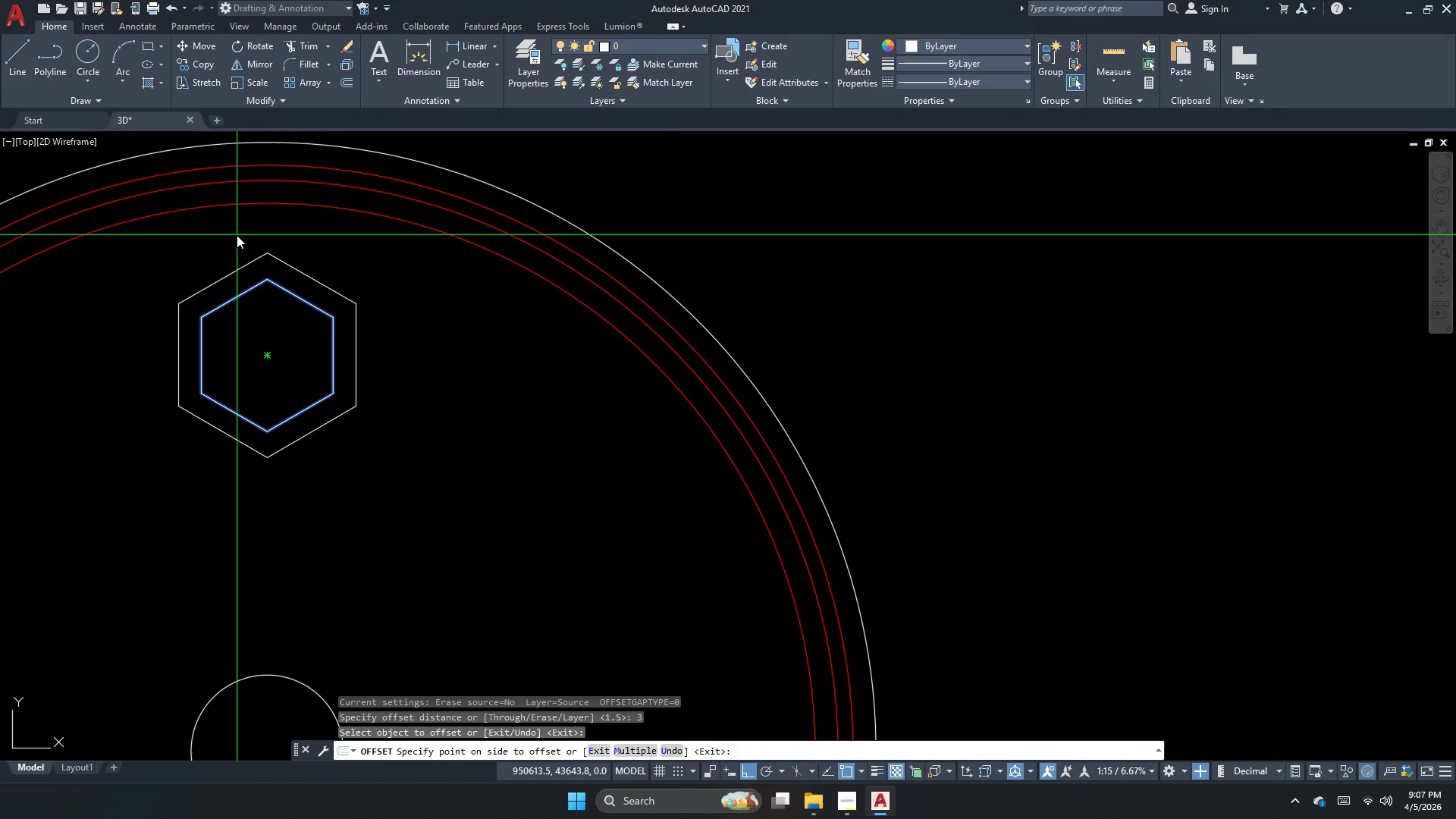 
left_click([237, 235])
 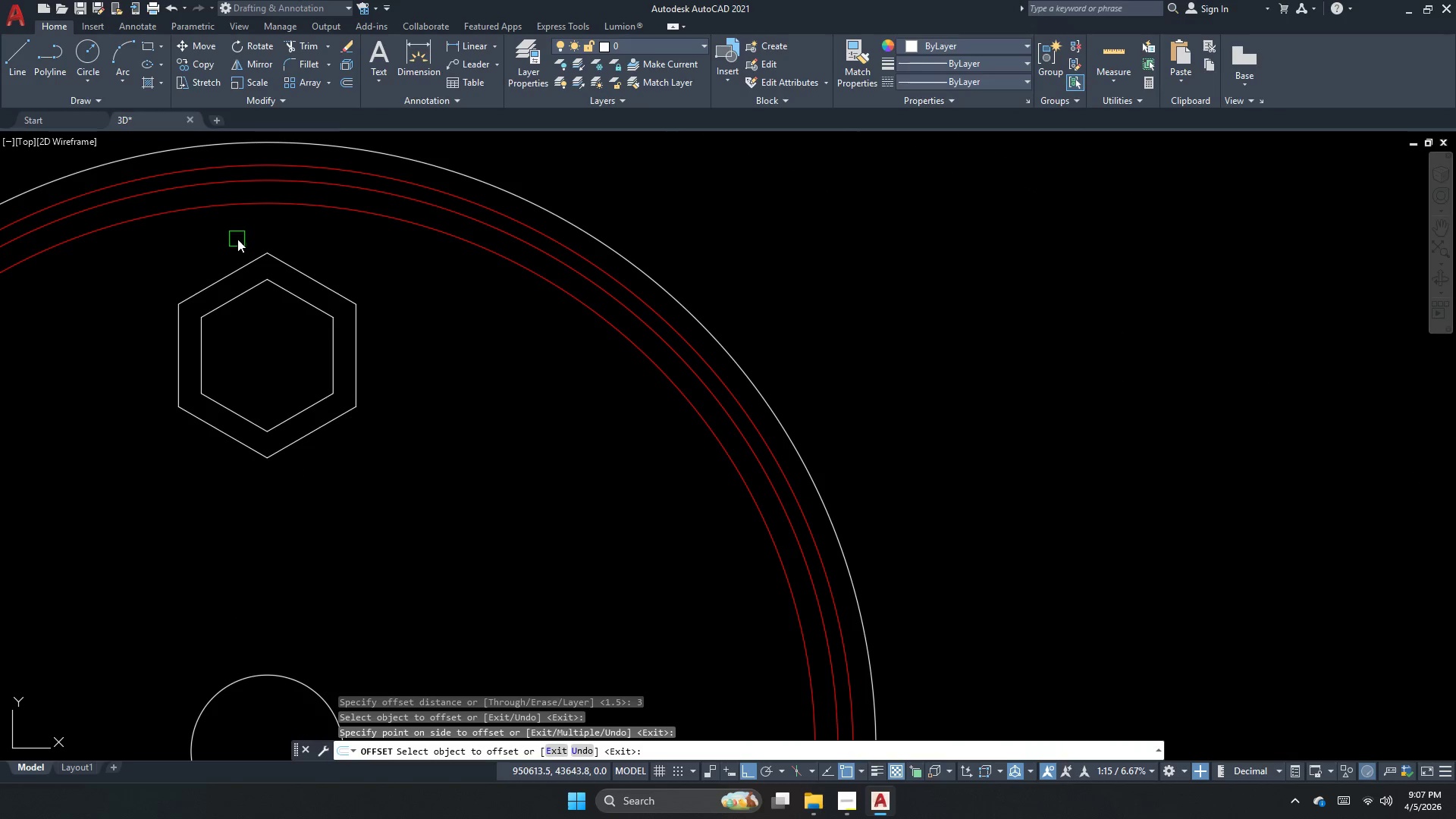 
key(Escape)
 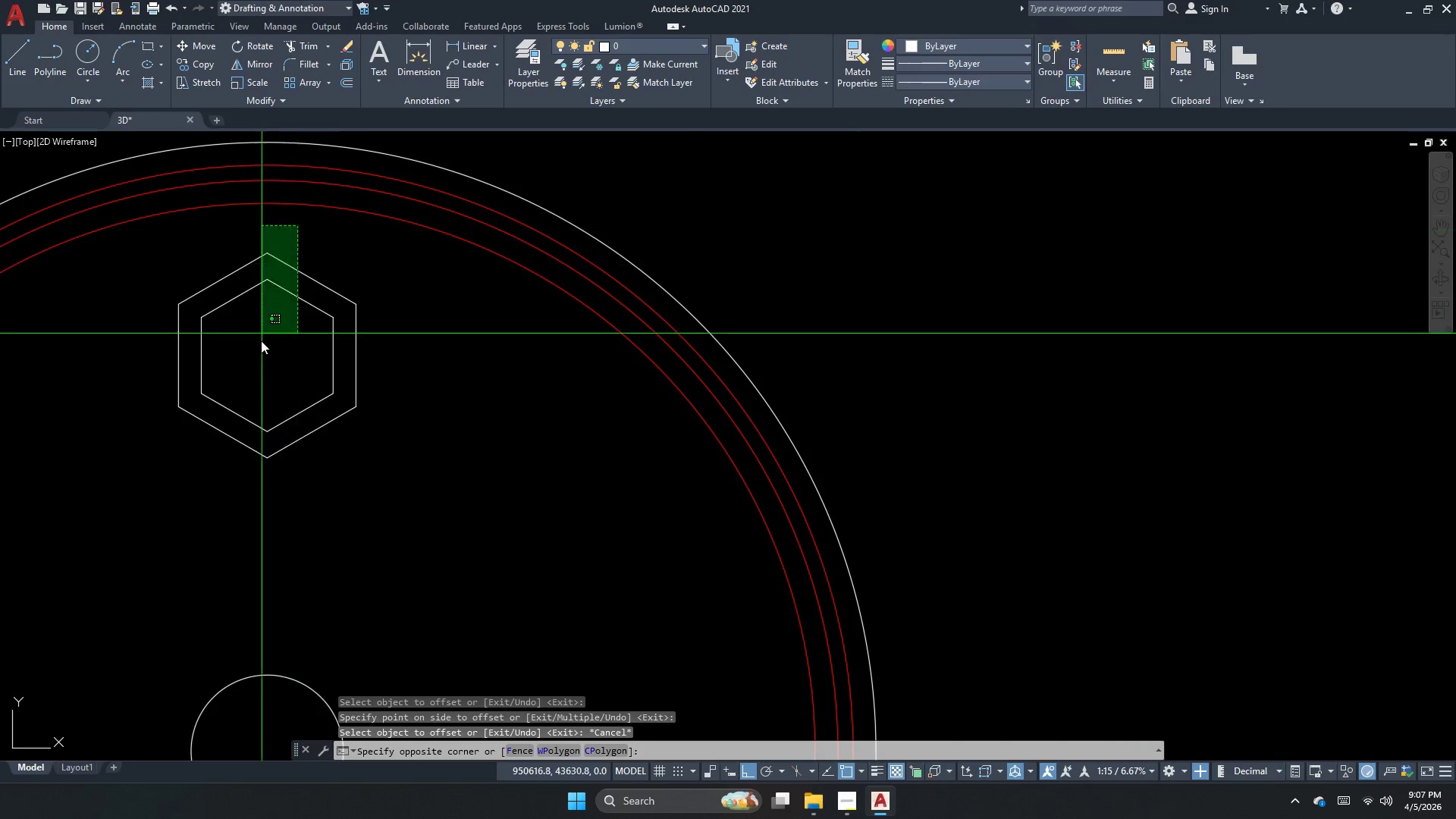 
left_click_drag(start_coordinate=[257, 353], to_coordinate=[258, 359])
 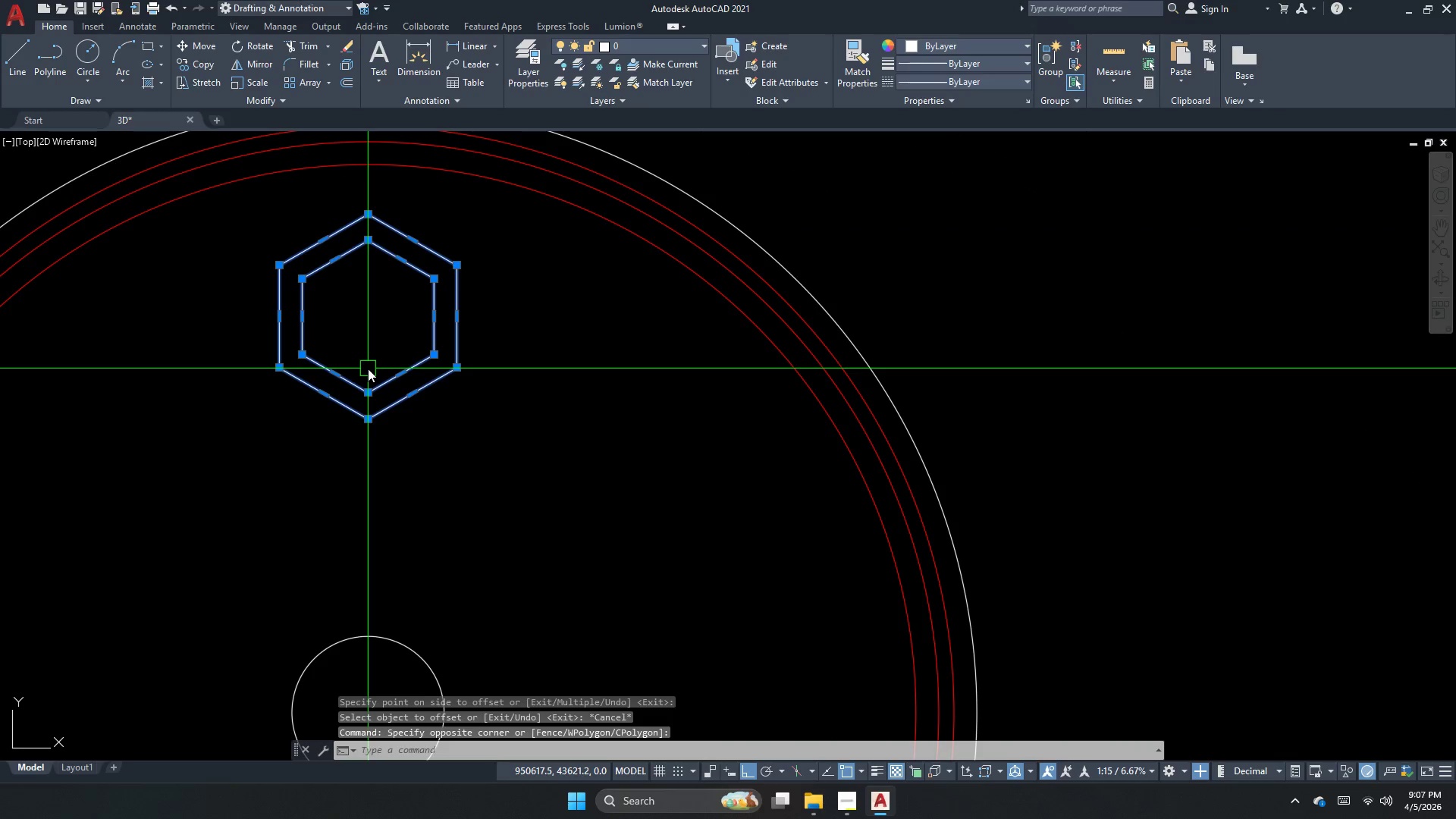 
key(A)
 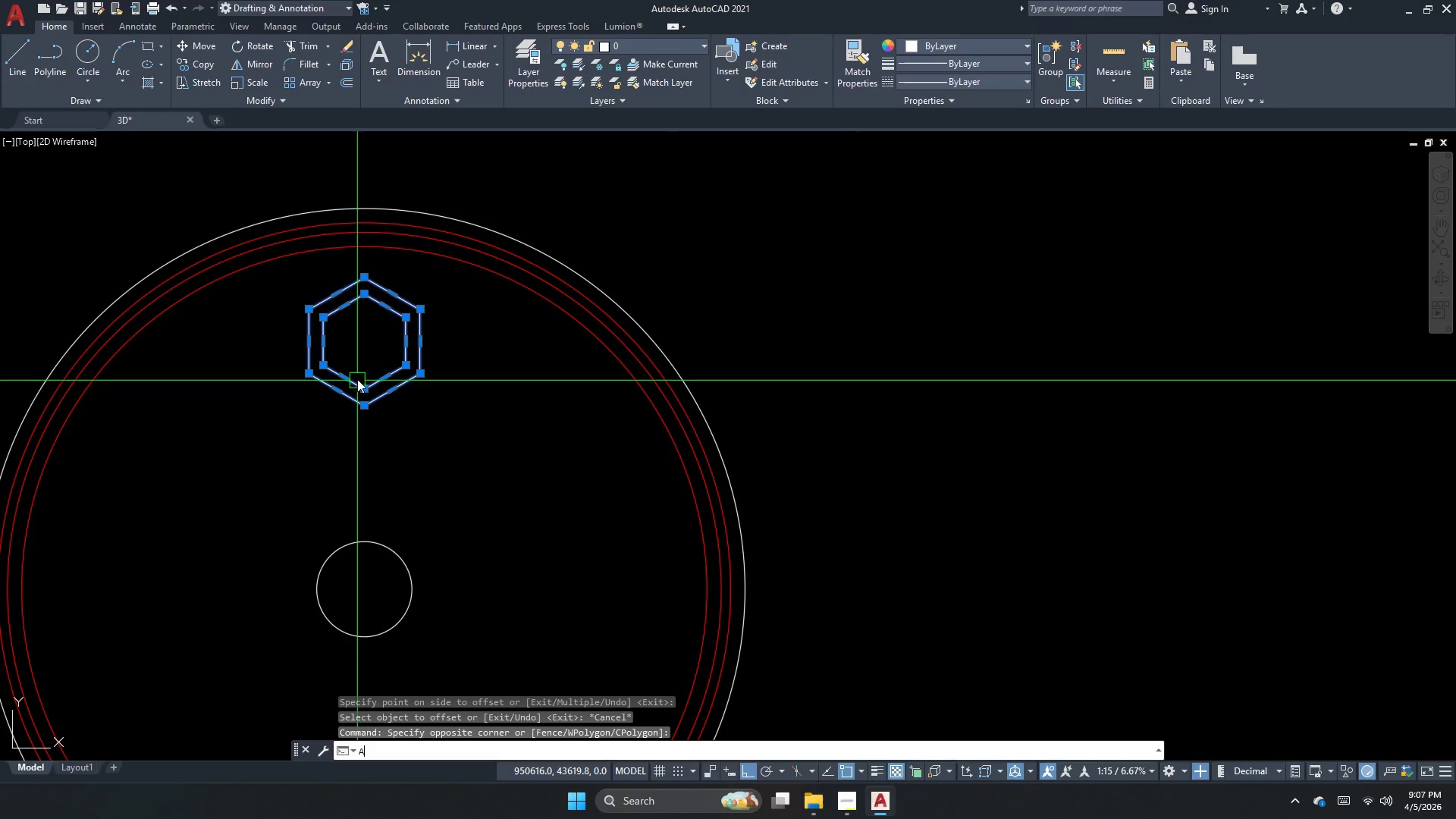 
scroll: coordinate [357, 383], scroll_direction: down, amount: 1.0
 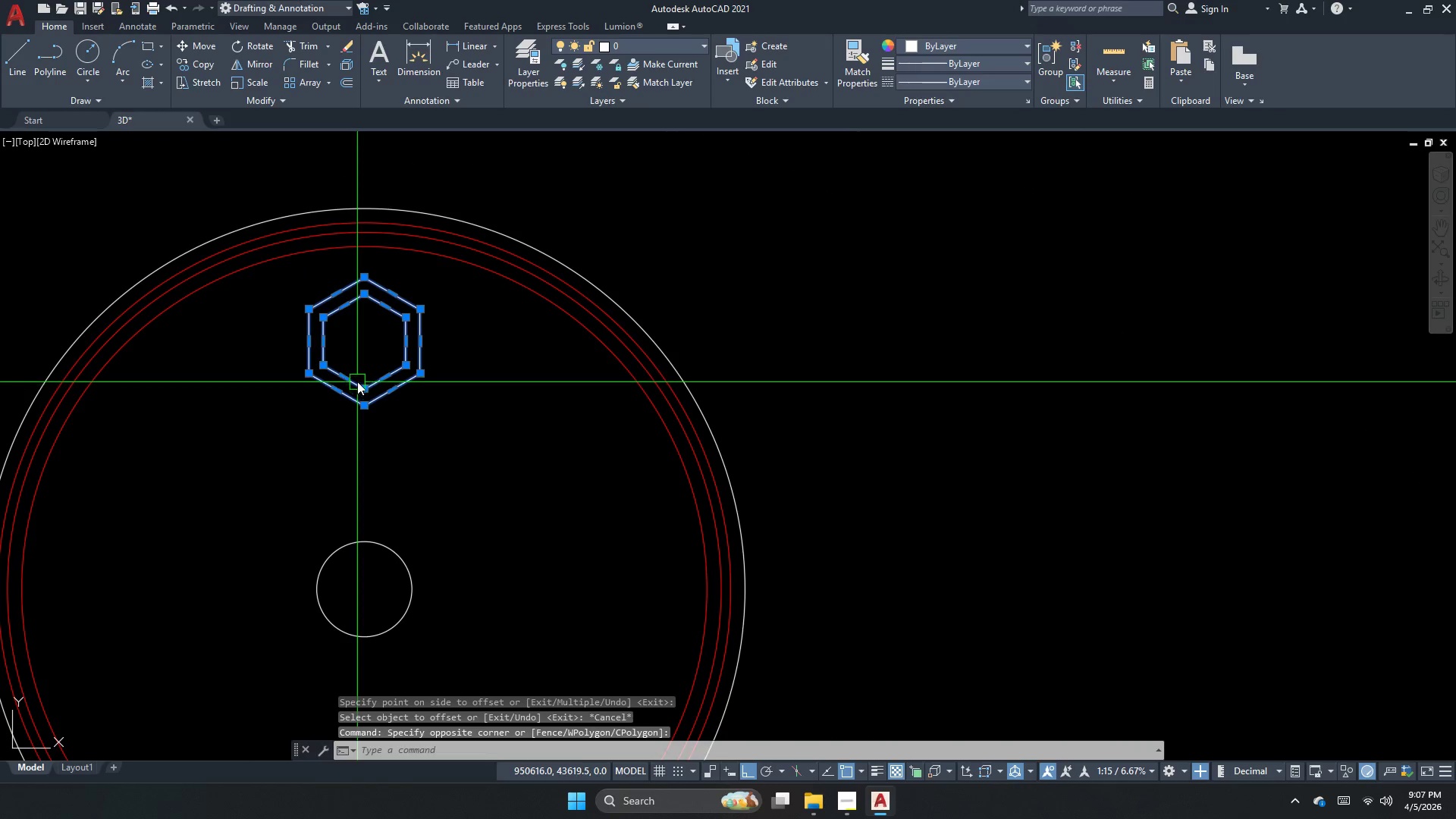 
key(R)
 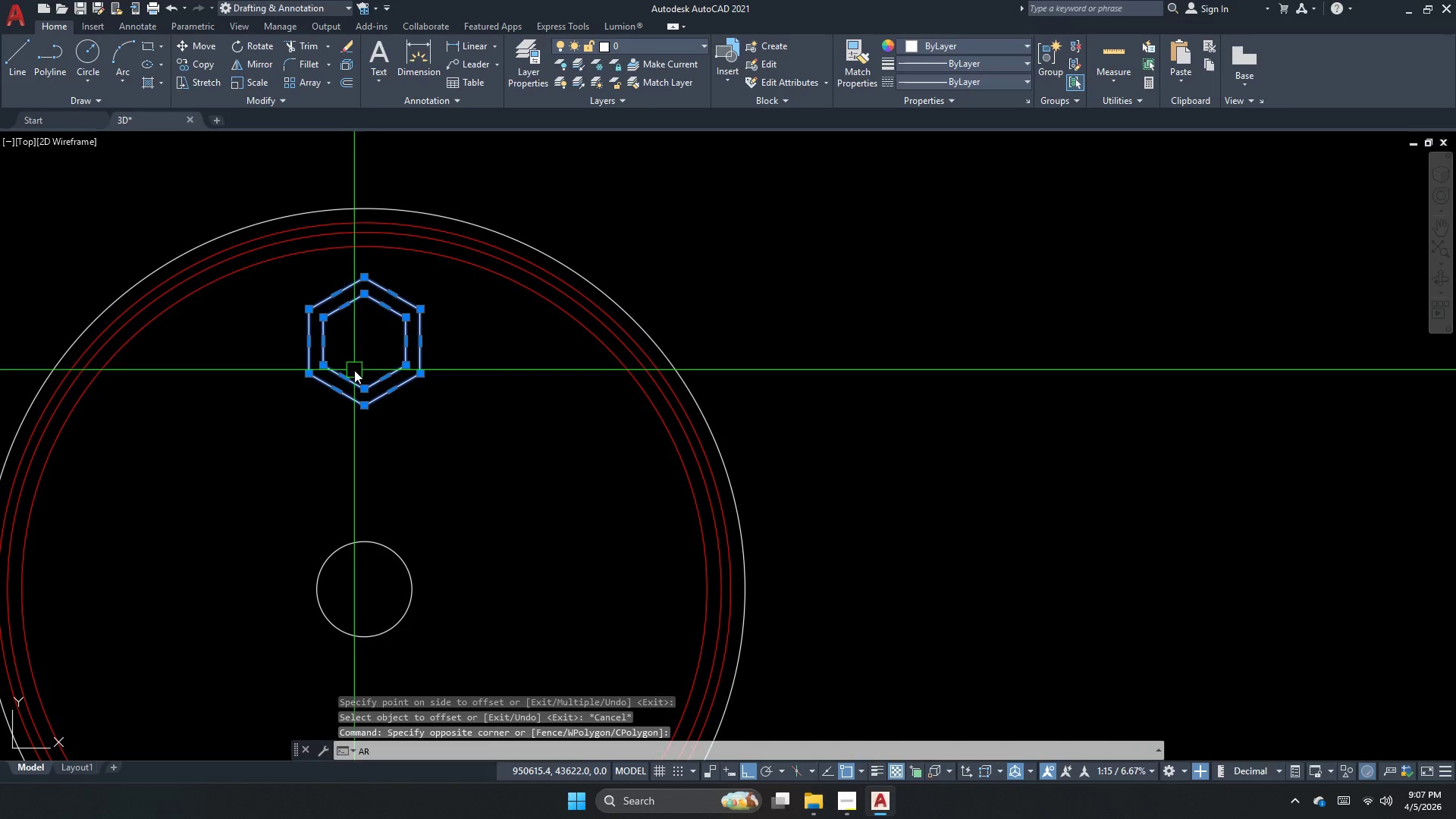 
key(Space)
 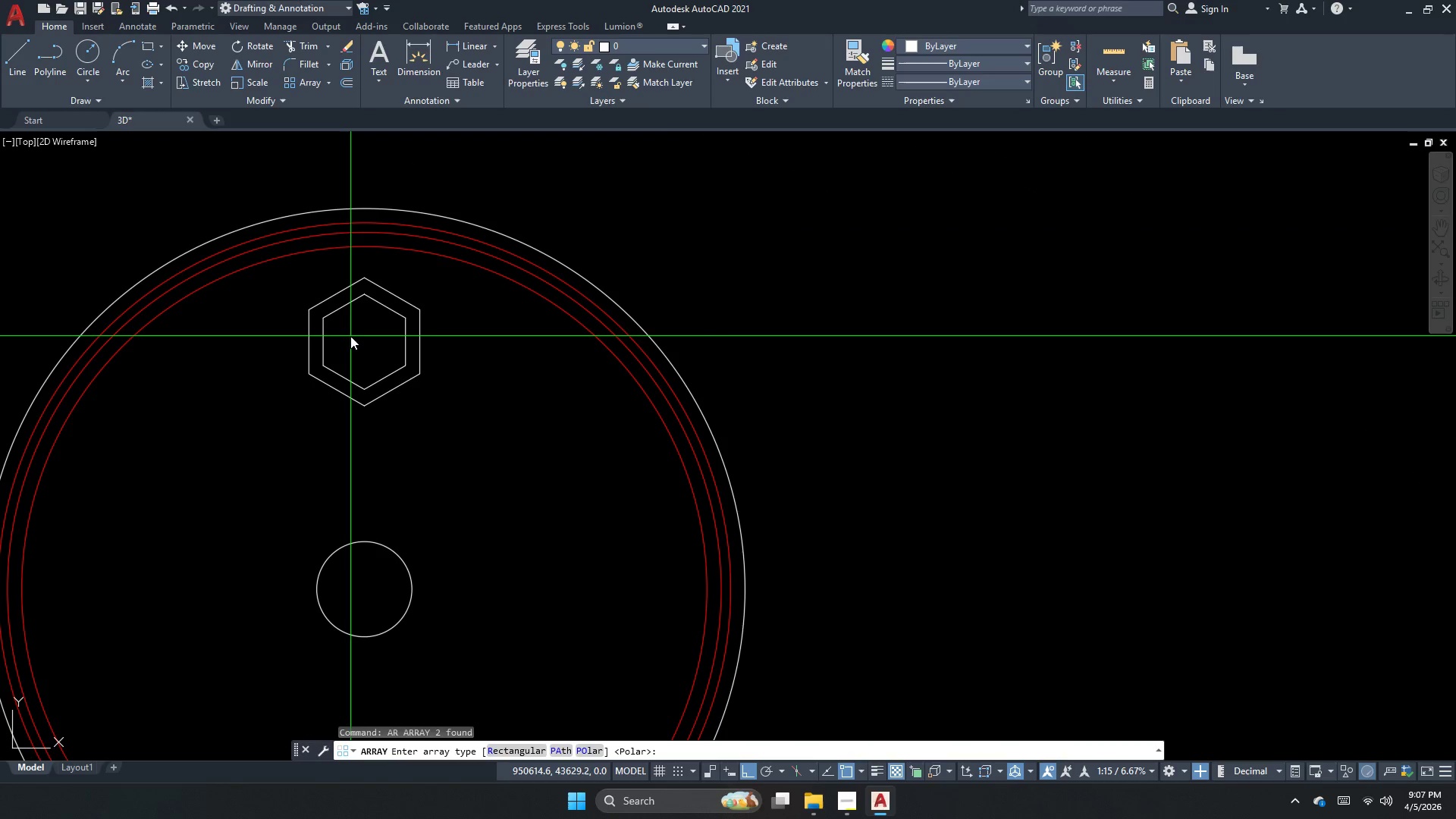 
type(po )
 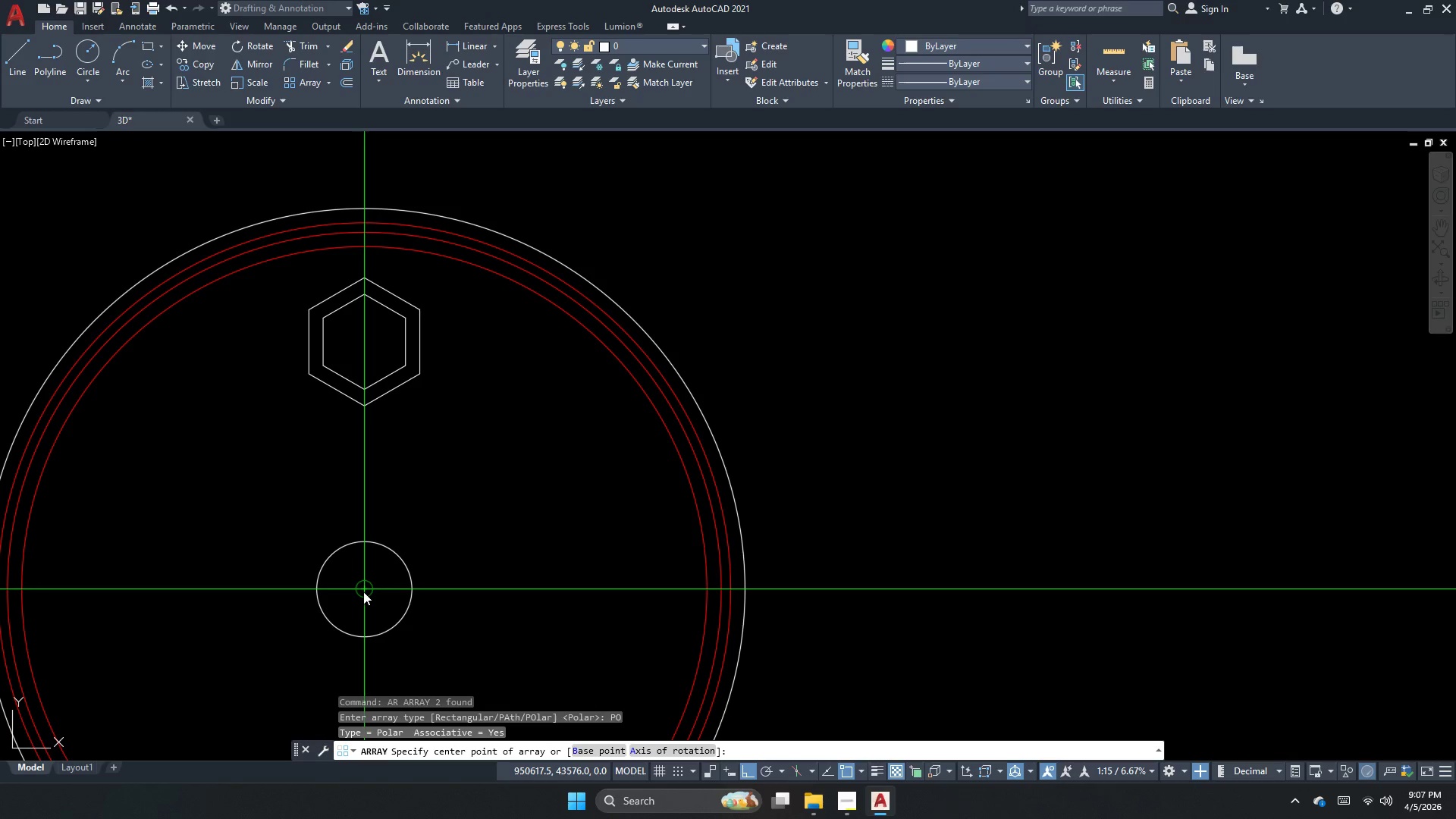 
left_click([364, 589])
 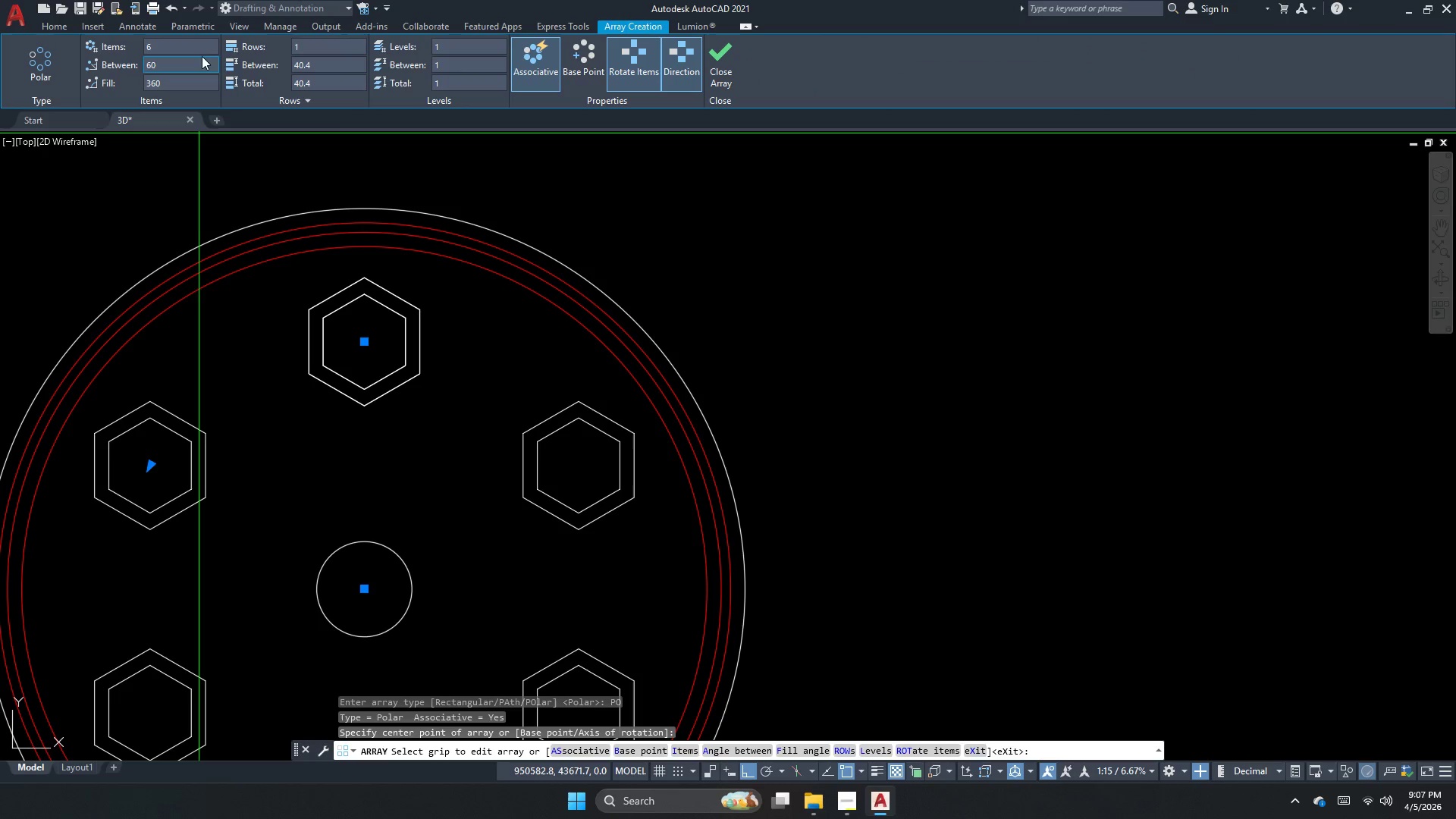 
left_click([199, 47])
 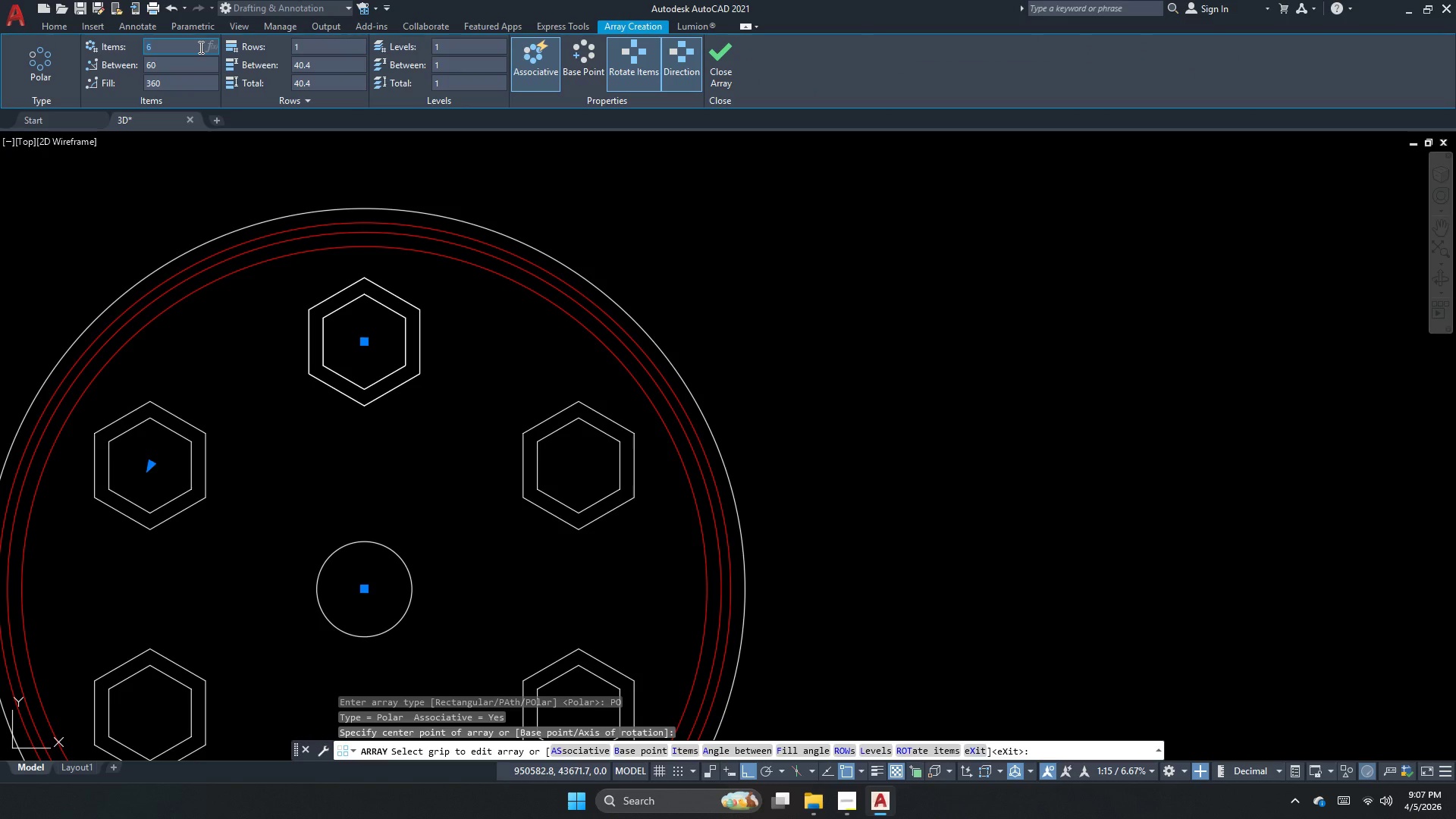 
key(Numpad8)
 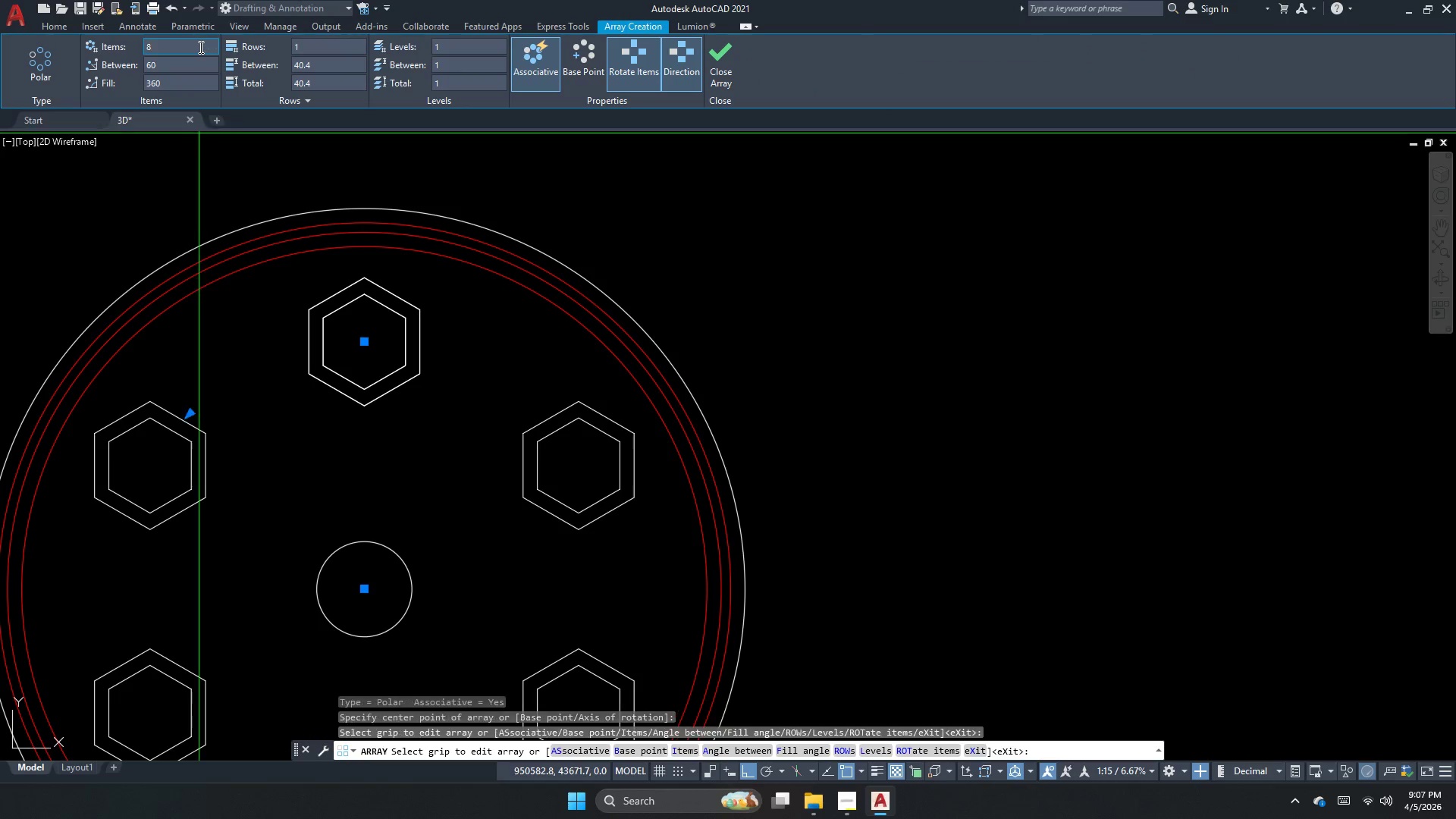 
key(NumpadEnter)
 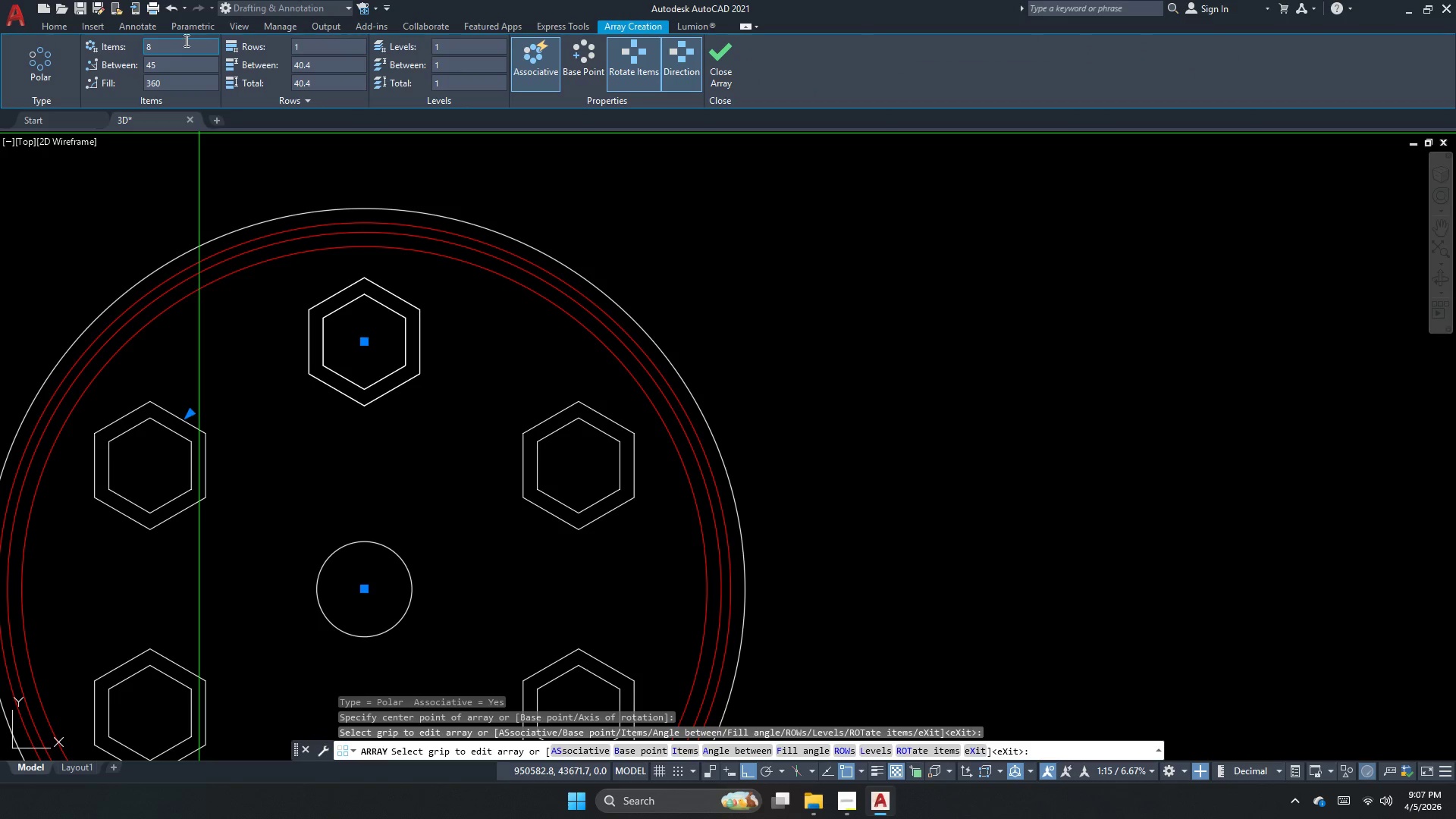 
left_click([185, 40])
 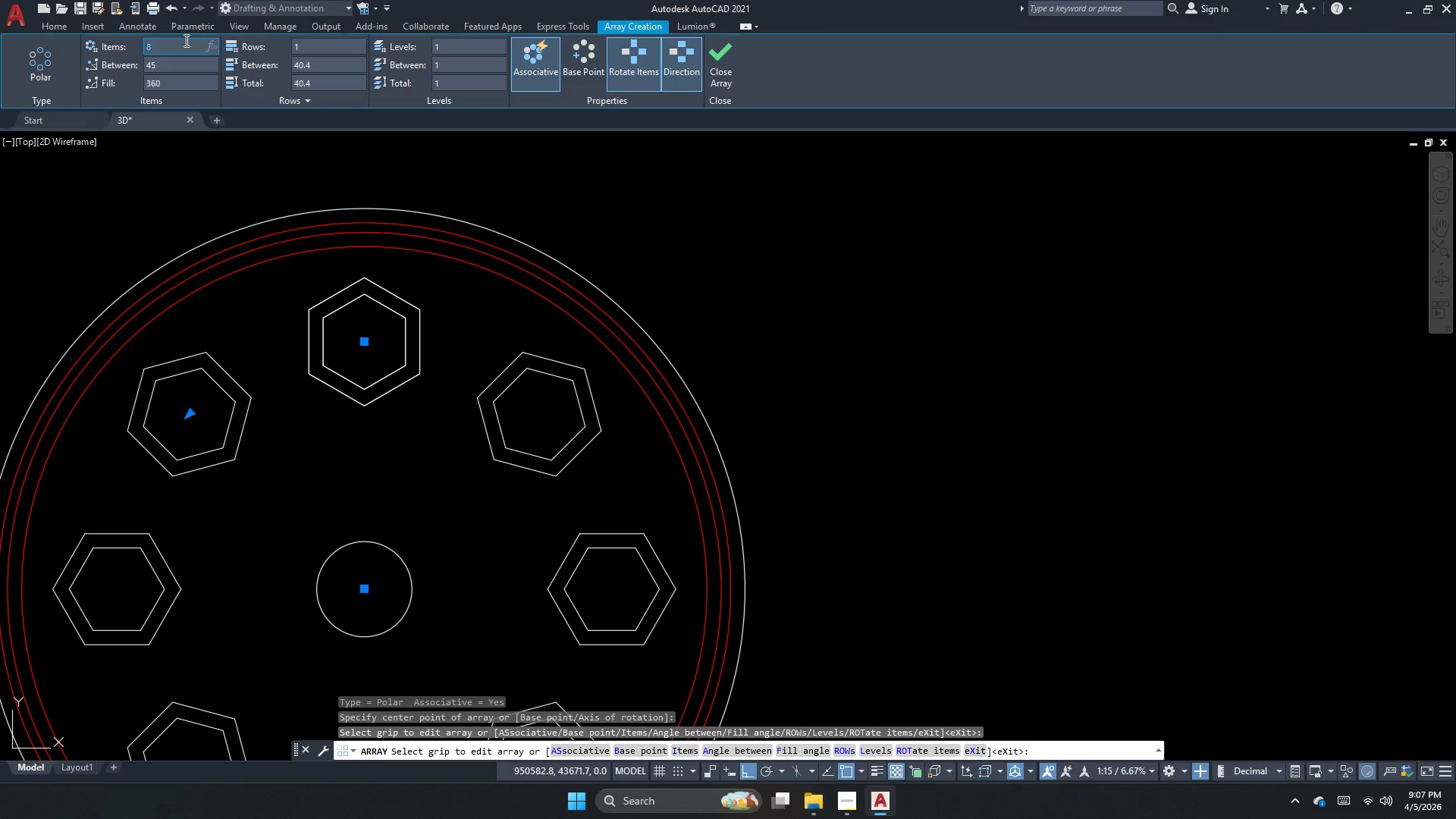 
key(Numpad1)
 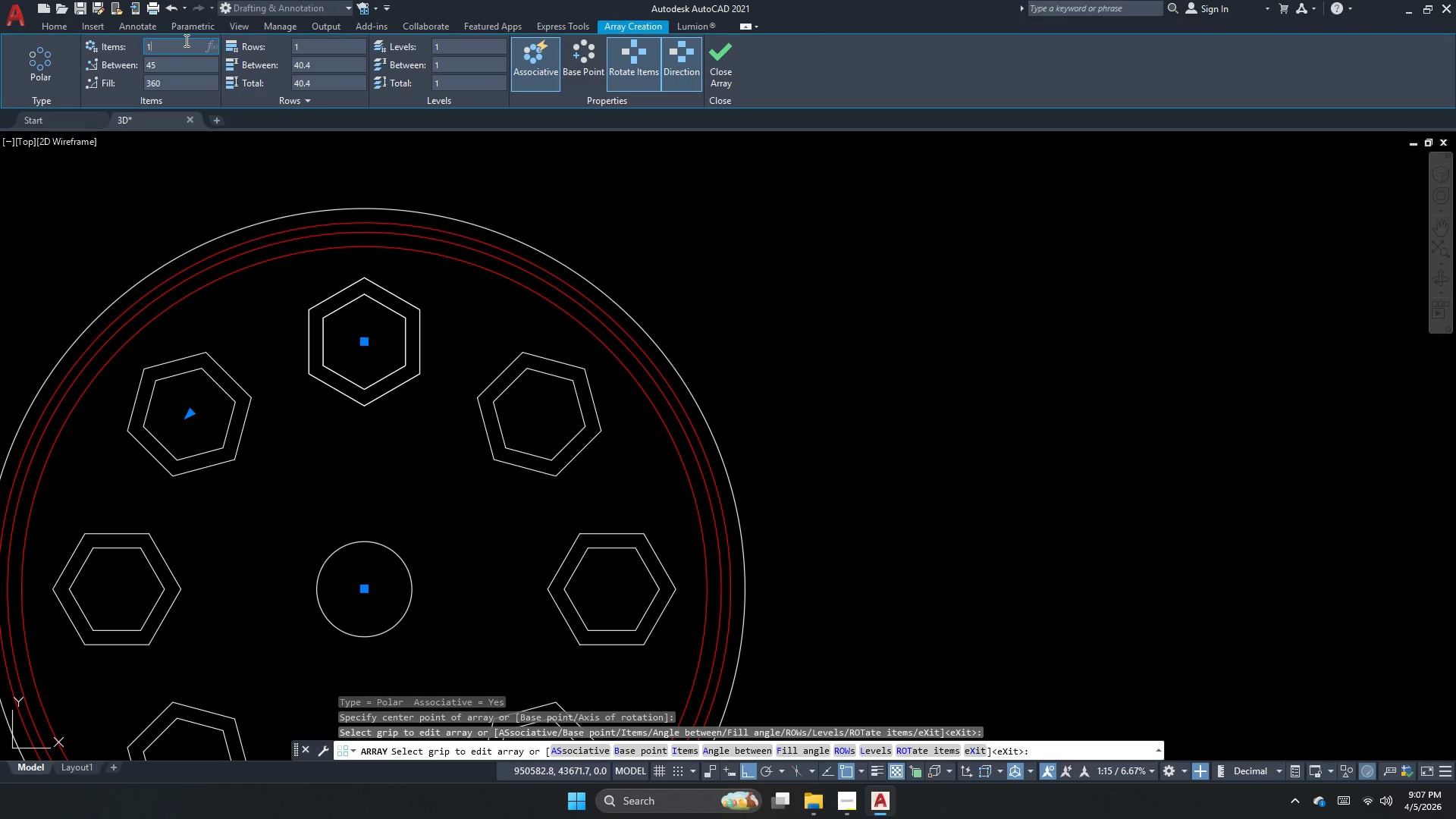 
key(Numpad0)
 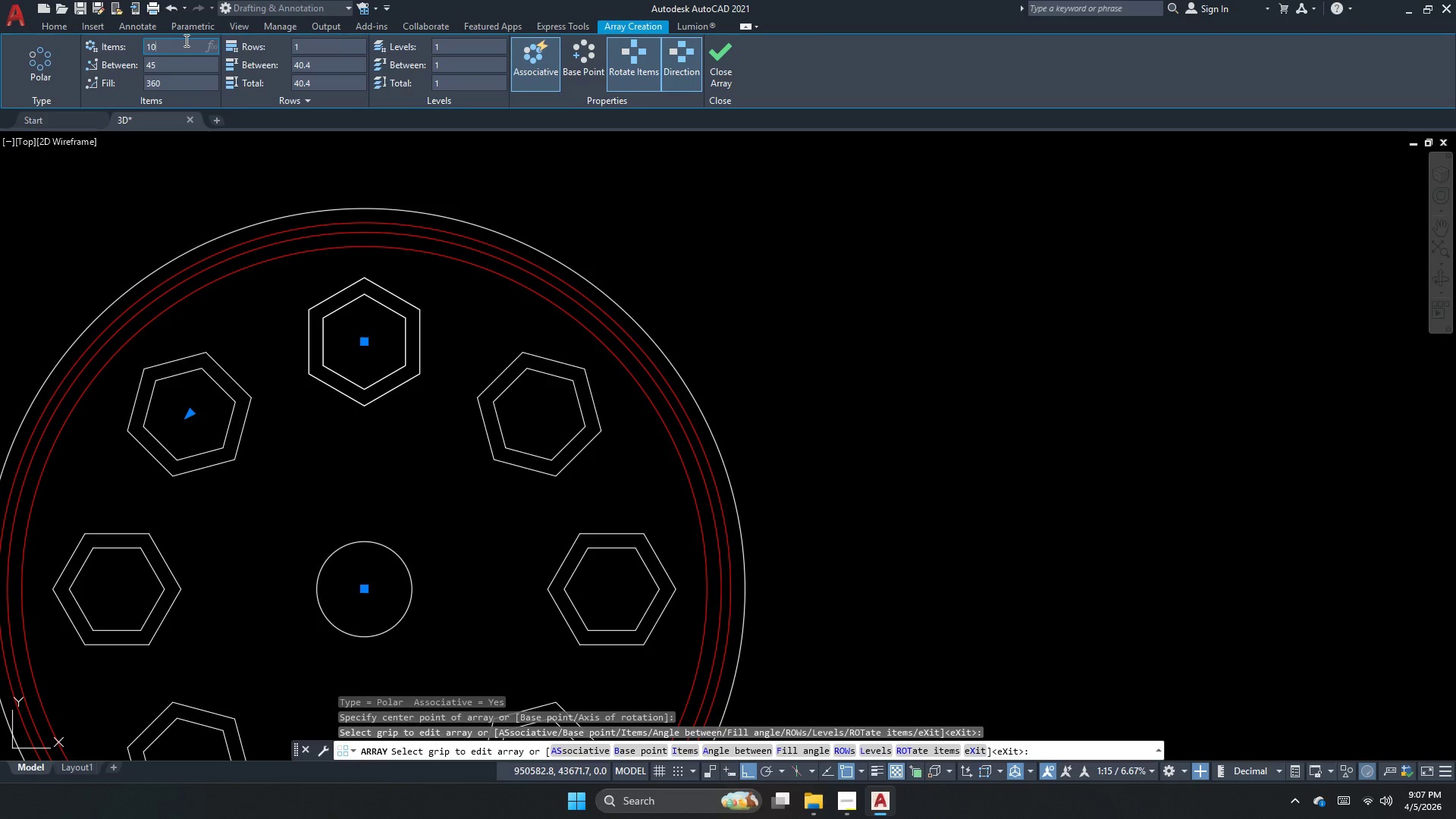 
key(NumpadEnter)
 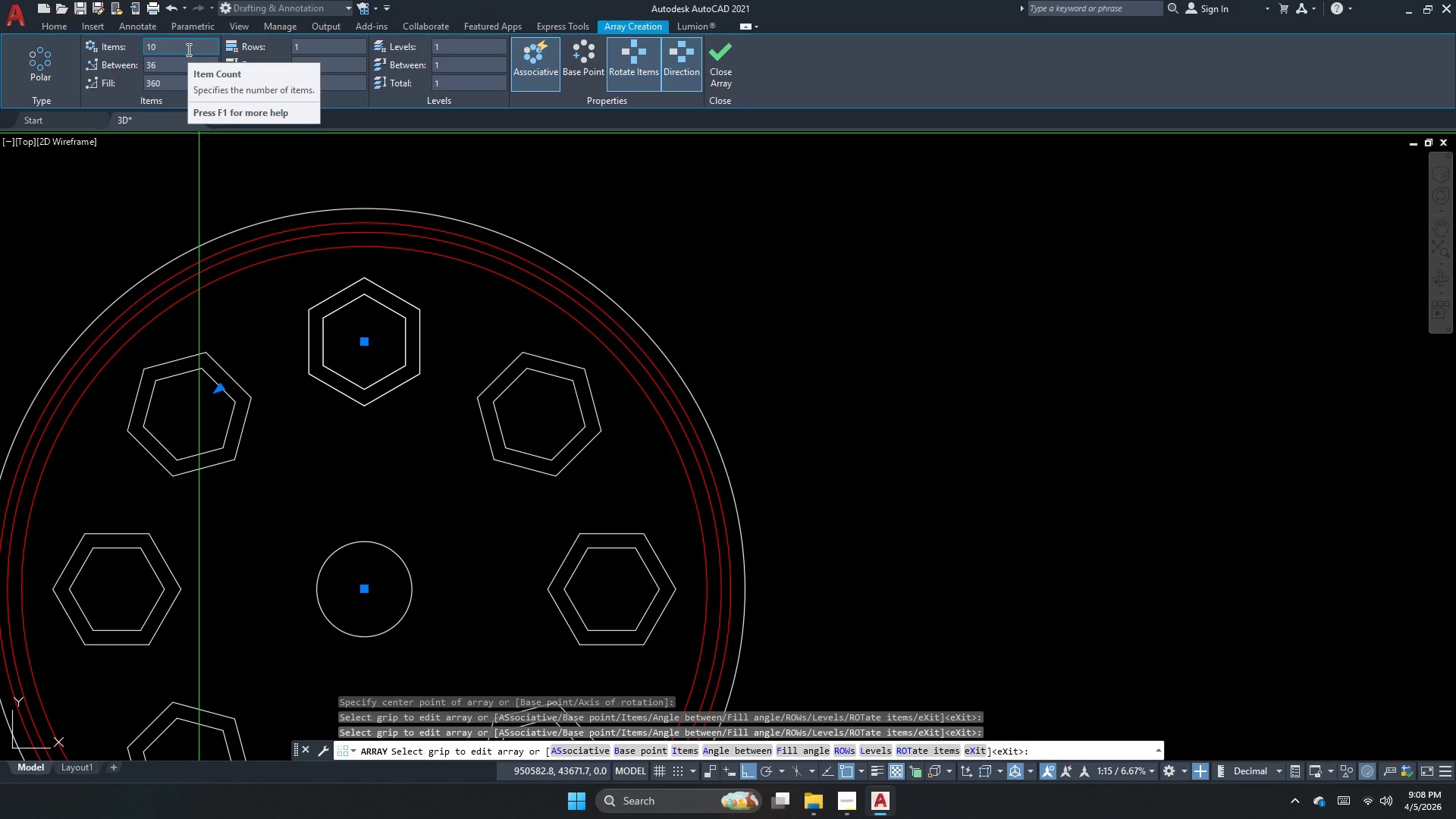 
wait(6.86)
 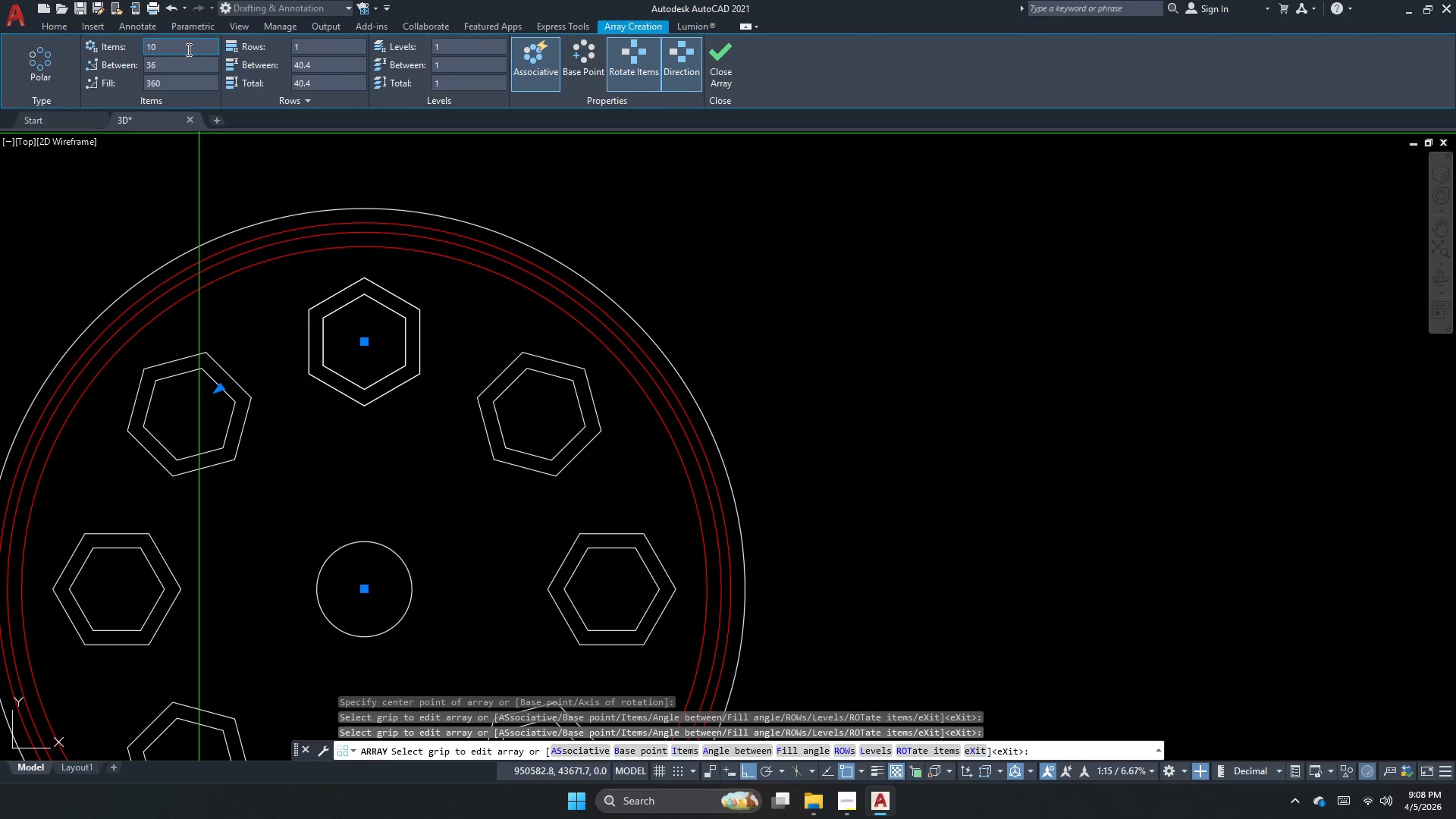 
left_click([187, 49])
 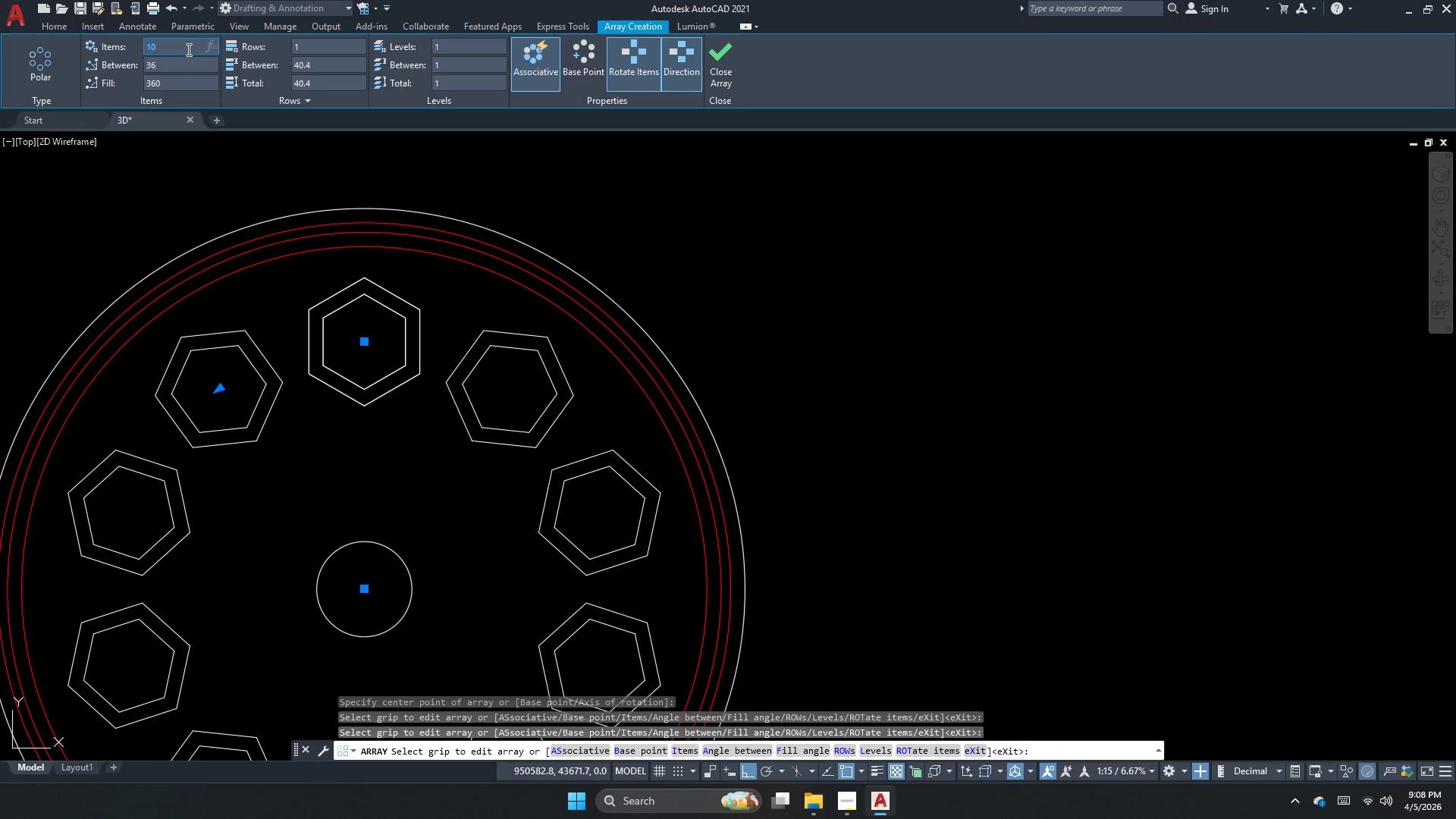 
key(Numpad1)
 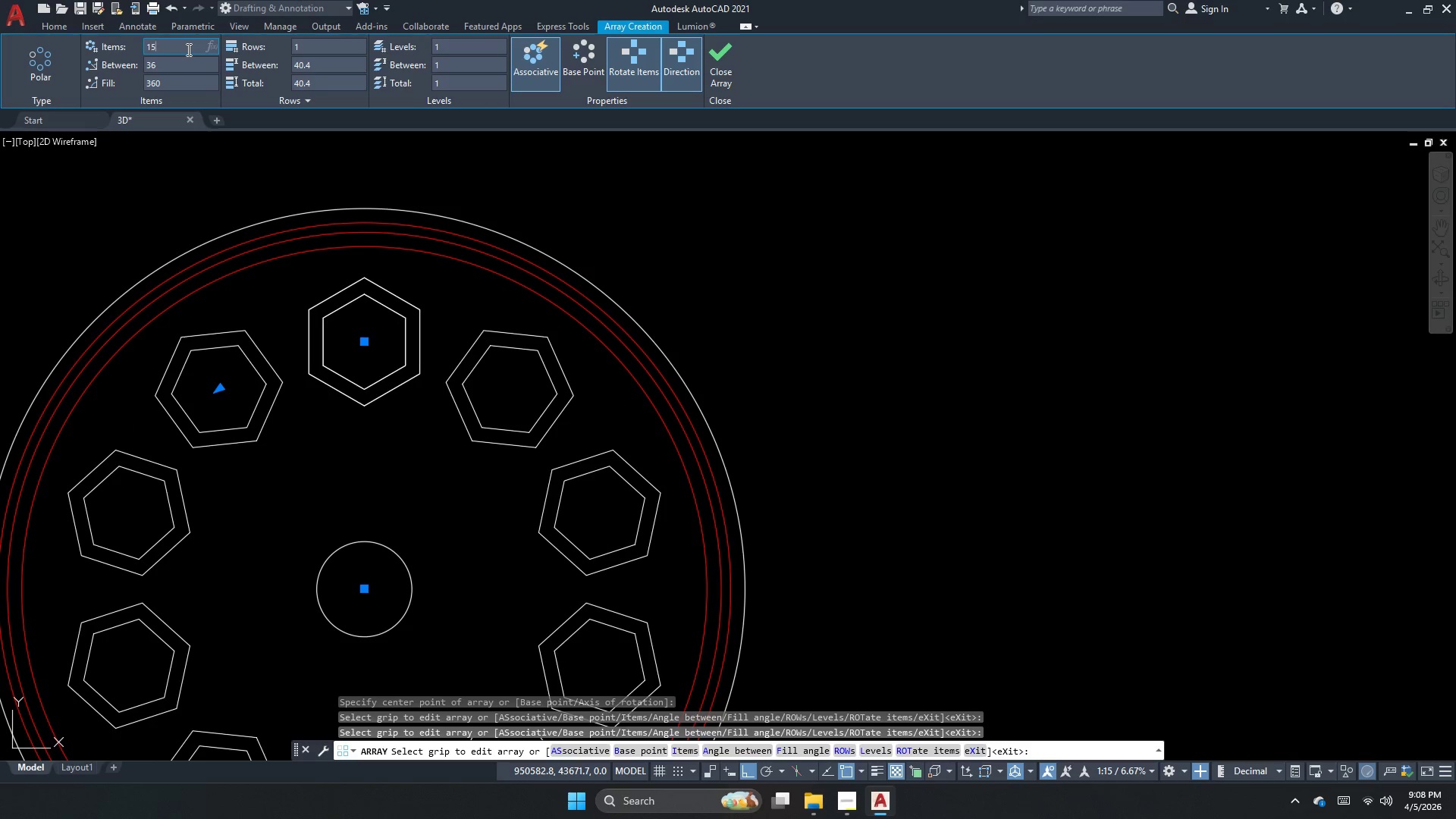 
key(Numpad5)
 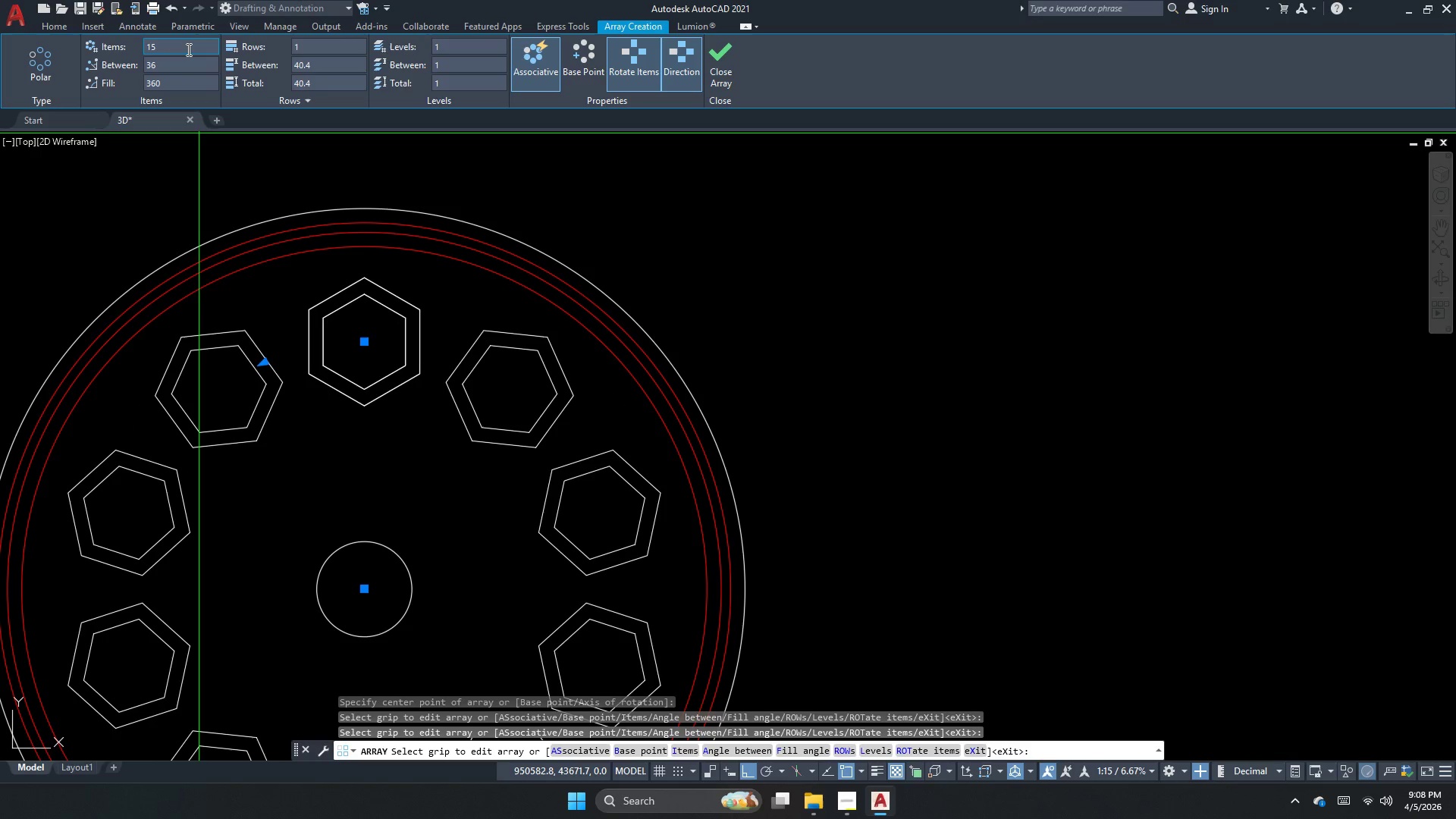 
key(NumpadEnter)
 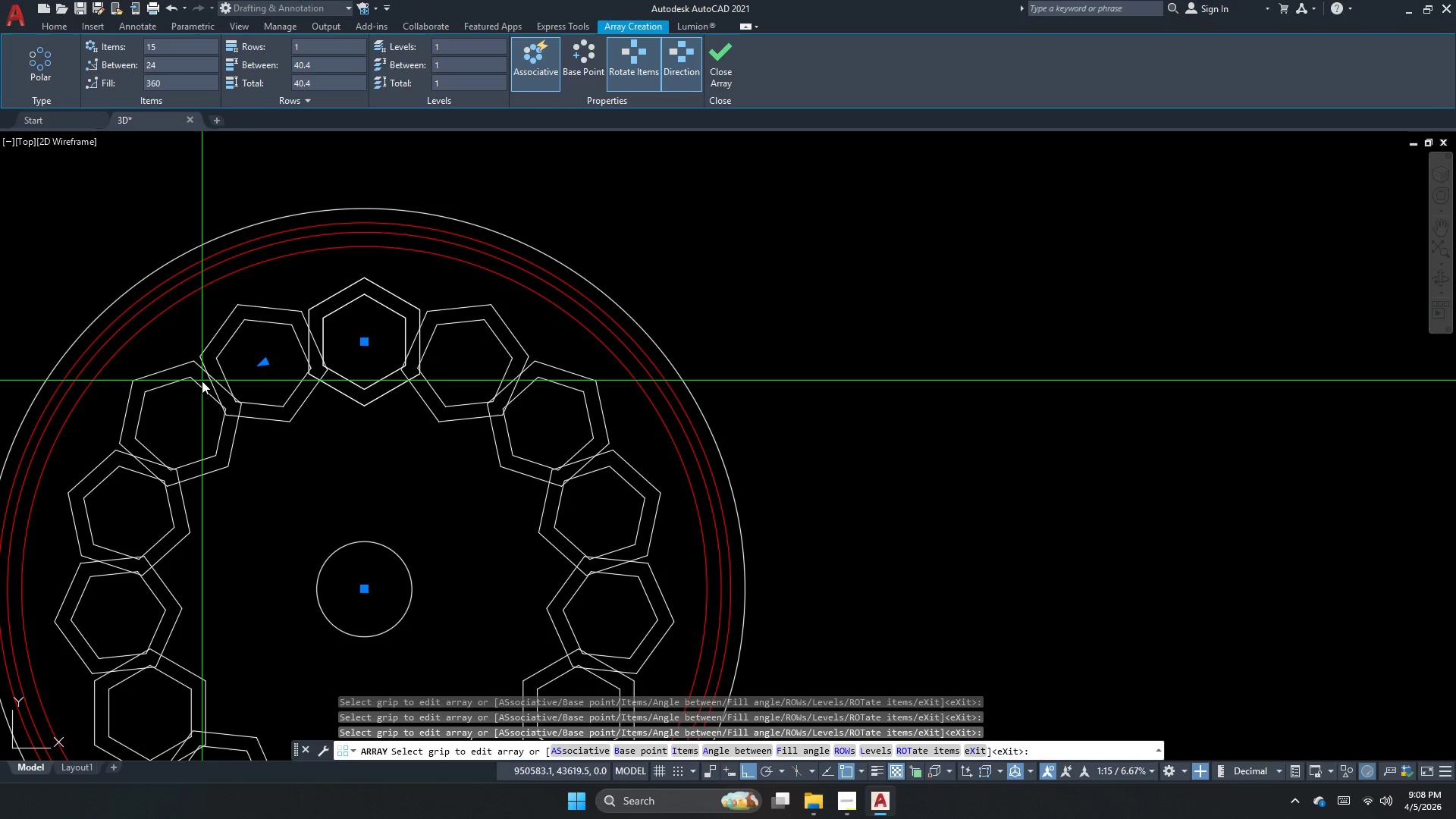 
left_click([187, 47])
 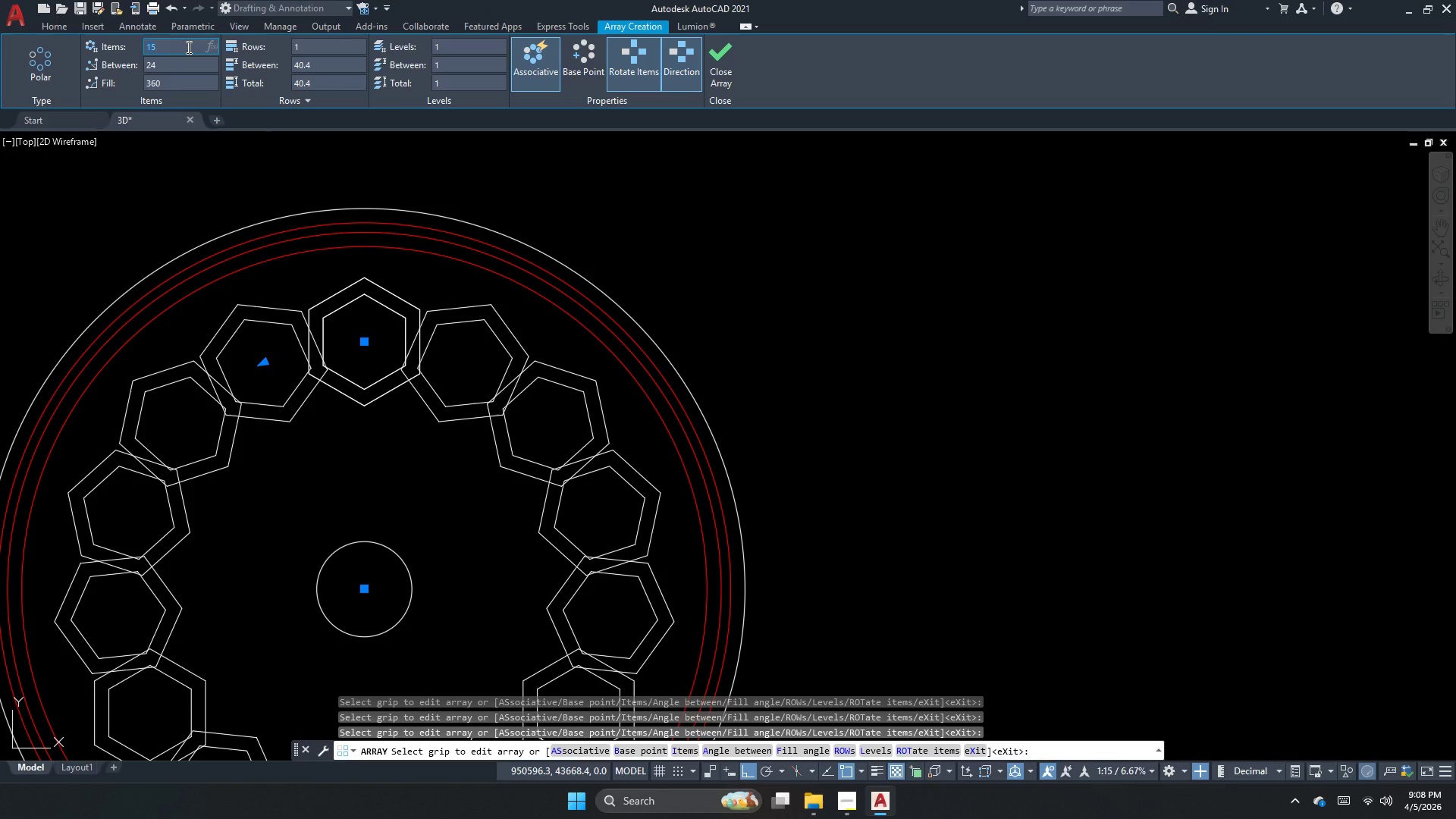 
key(Numpad1)
 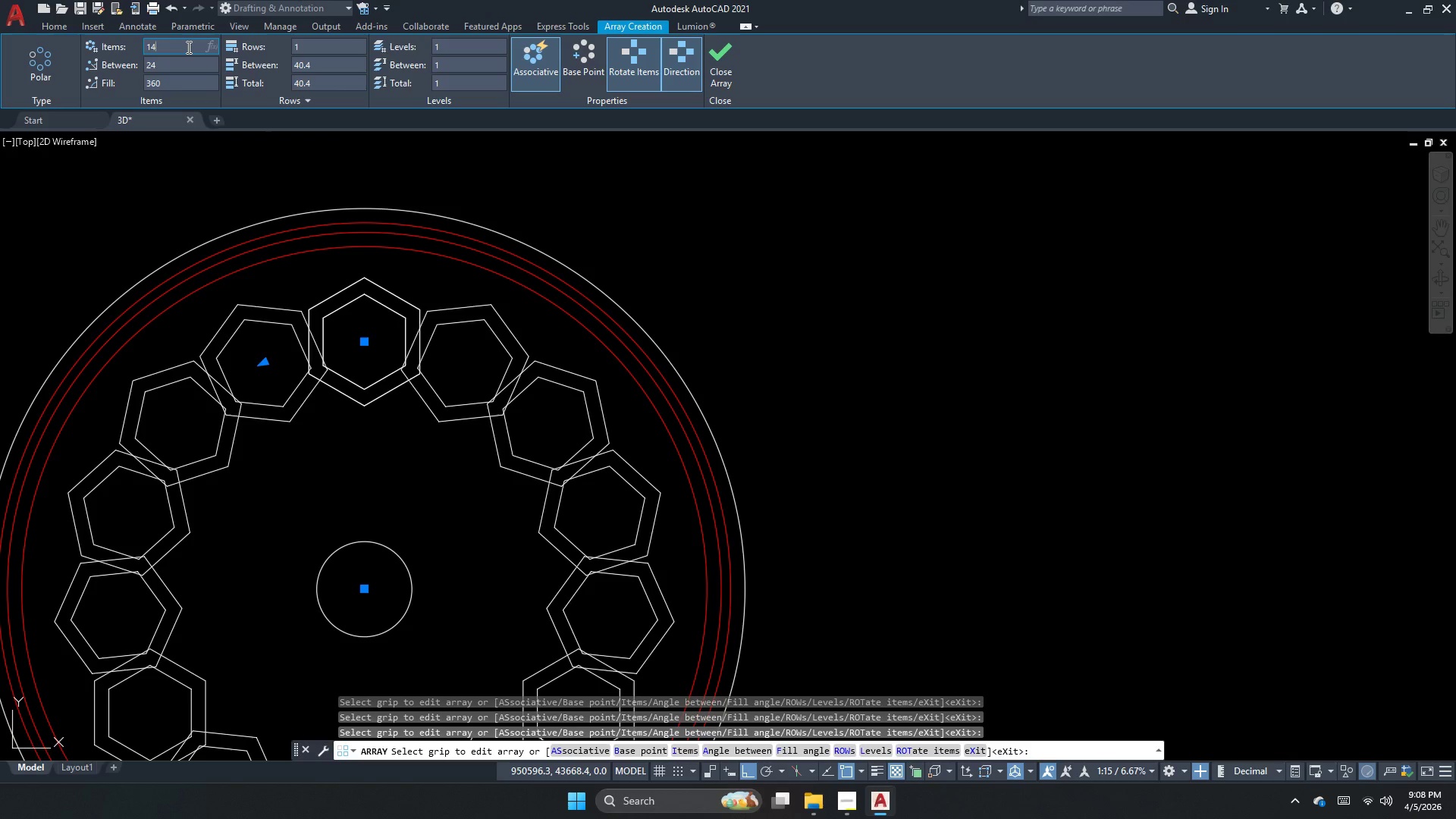 
key(Numpad4)
 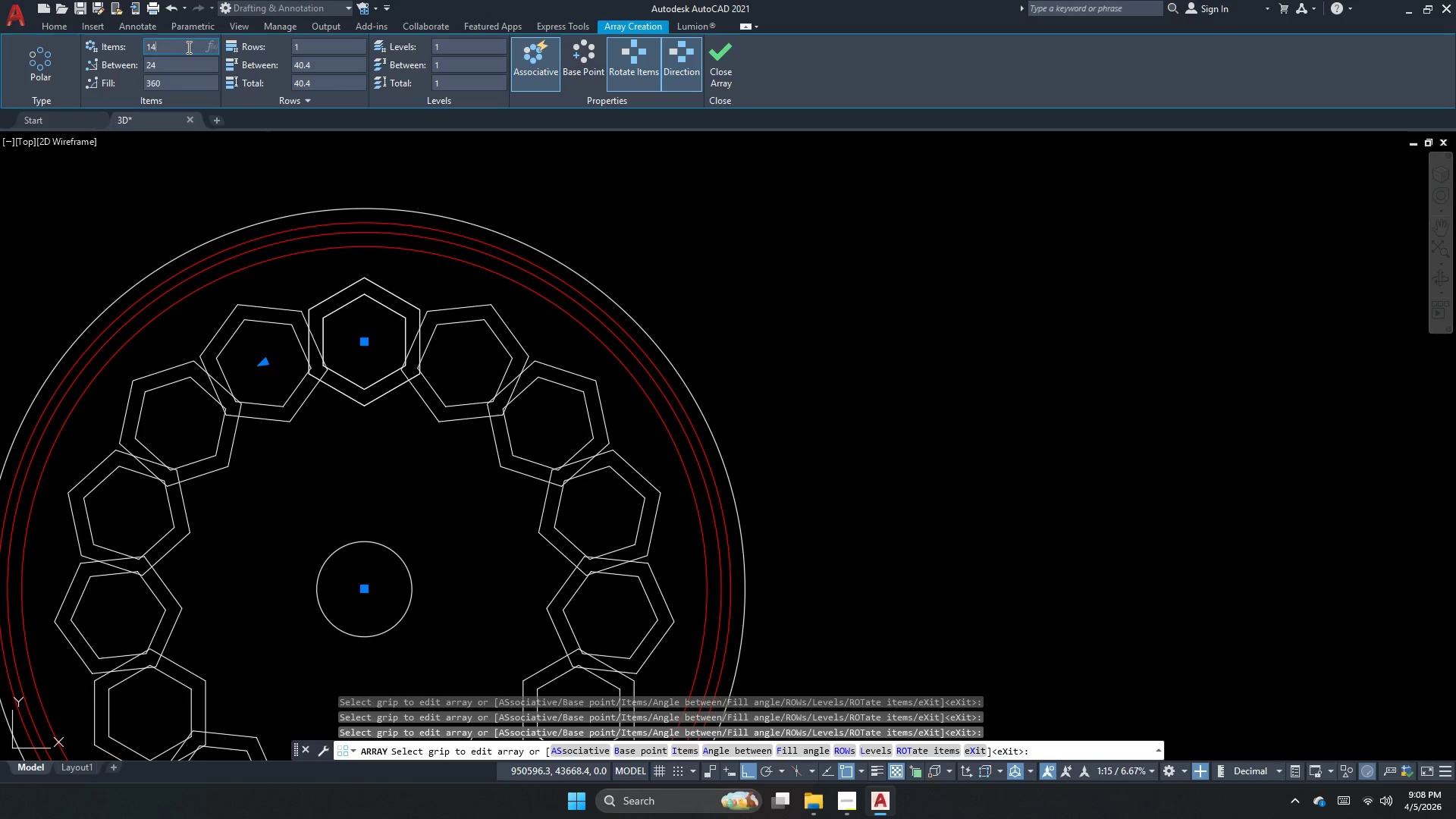 
key(NumpadEnter)
 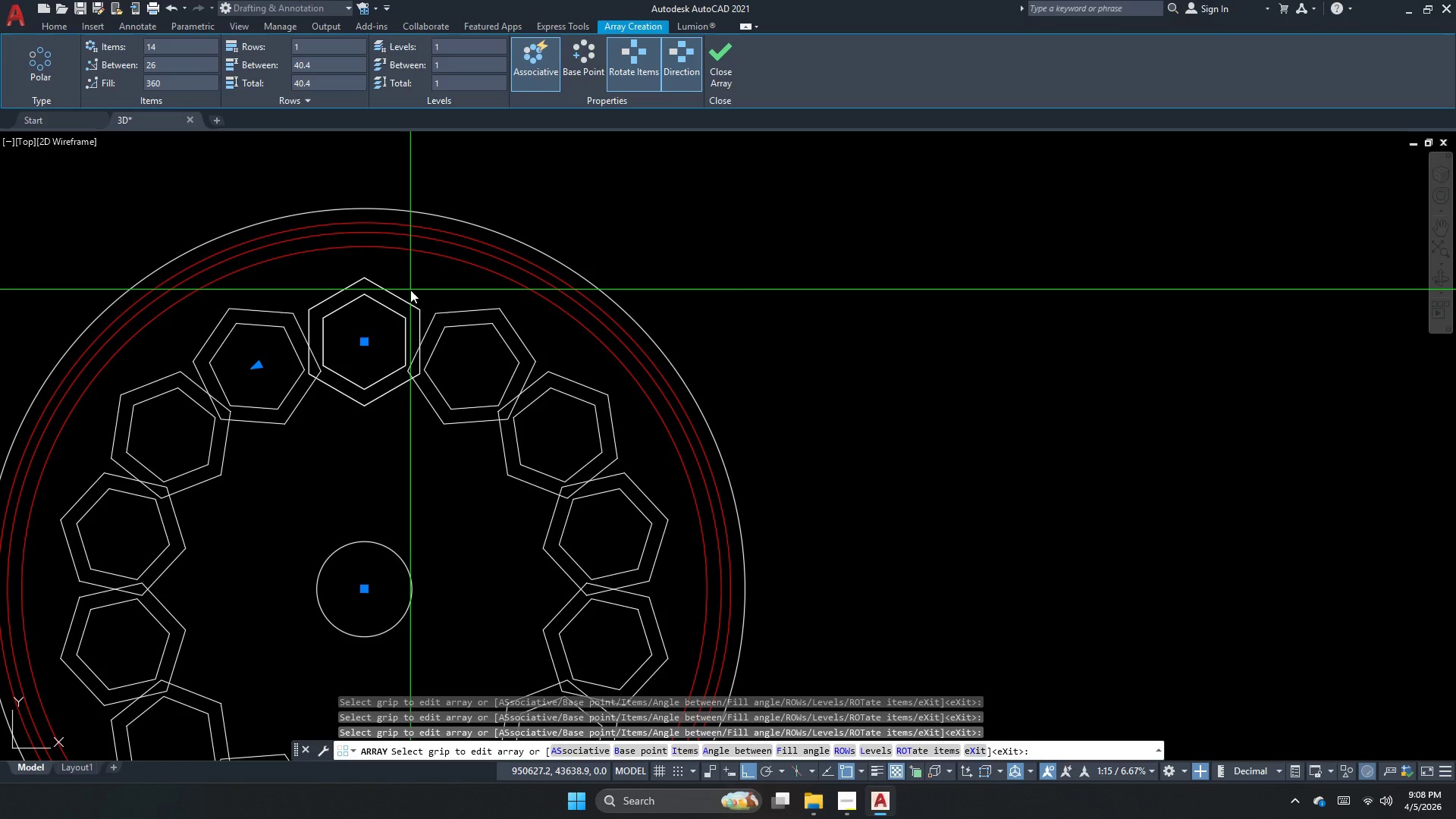 
wait(16.72)
 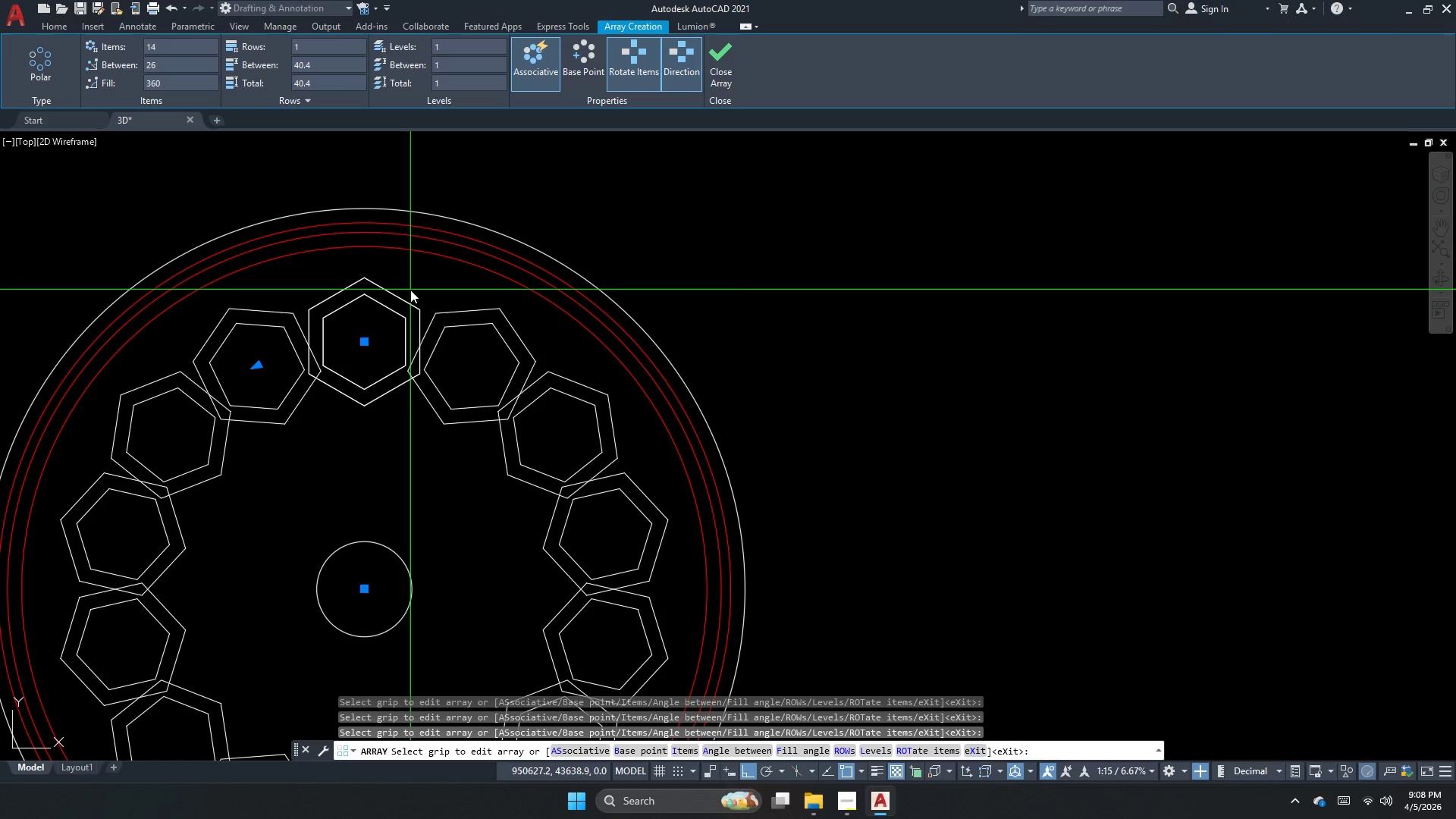 
key(Space)
 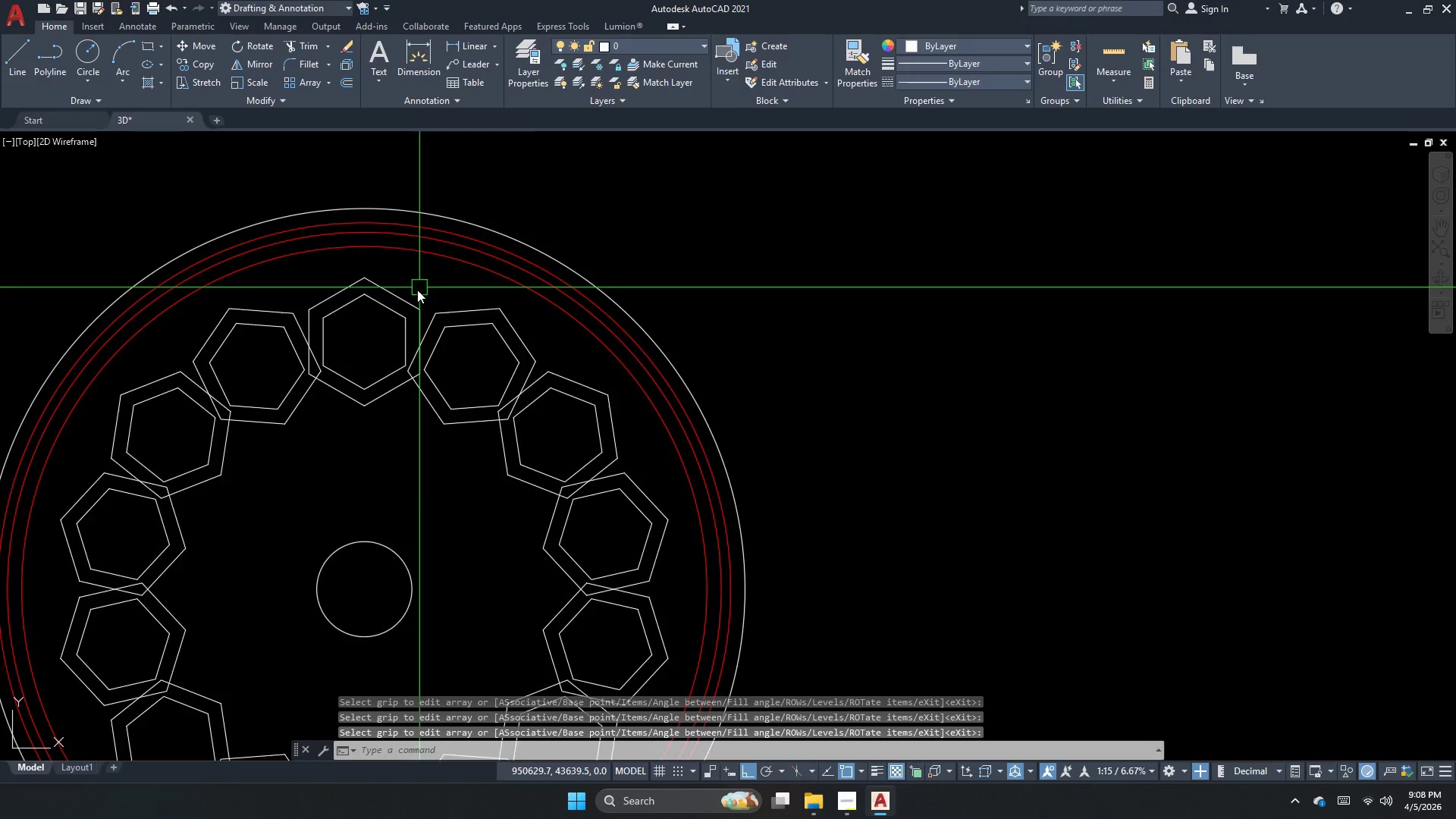 
scroll: coordinate [405, 299], scroll_direction: down, amount: 1.0
 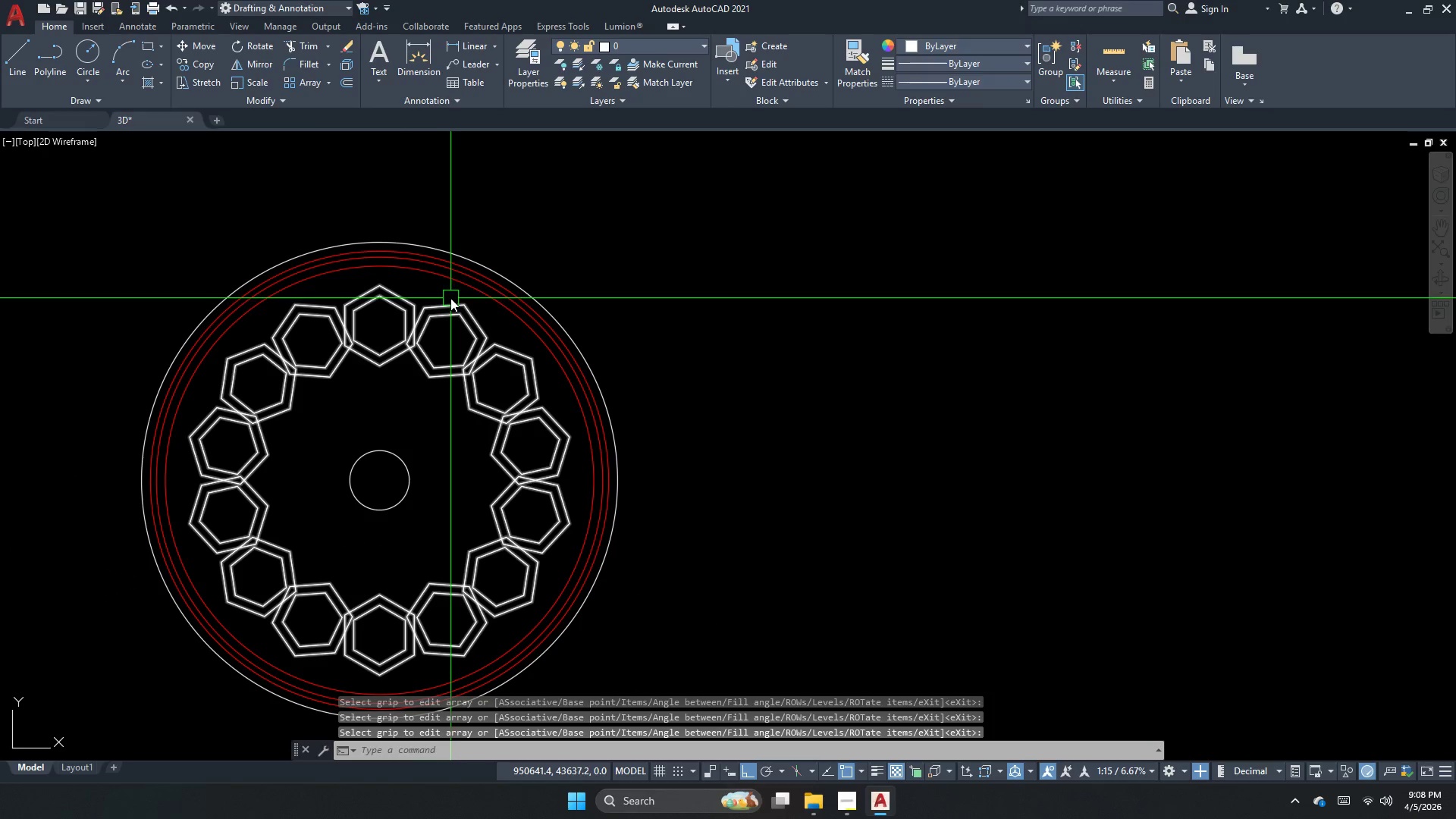 
key(Escape)
 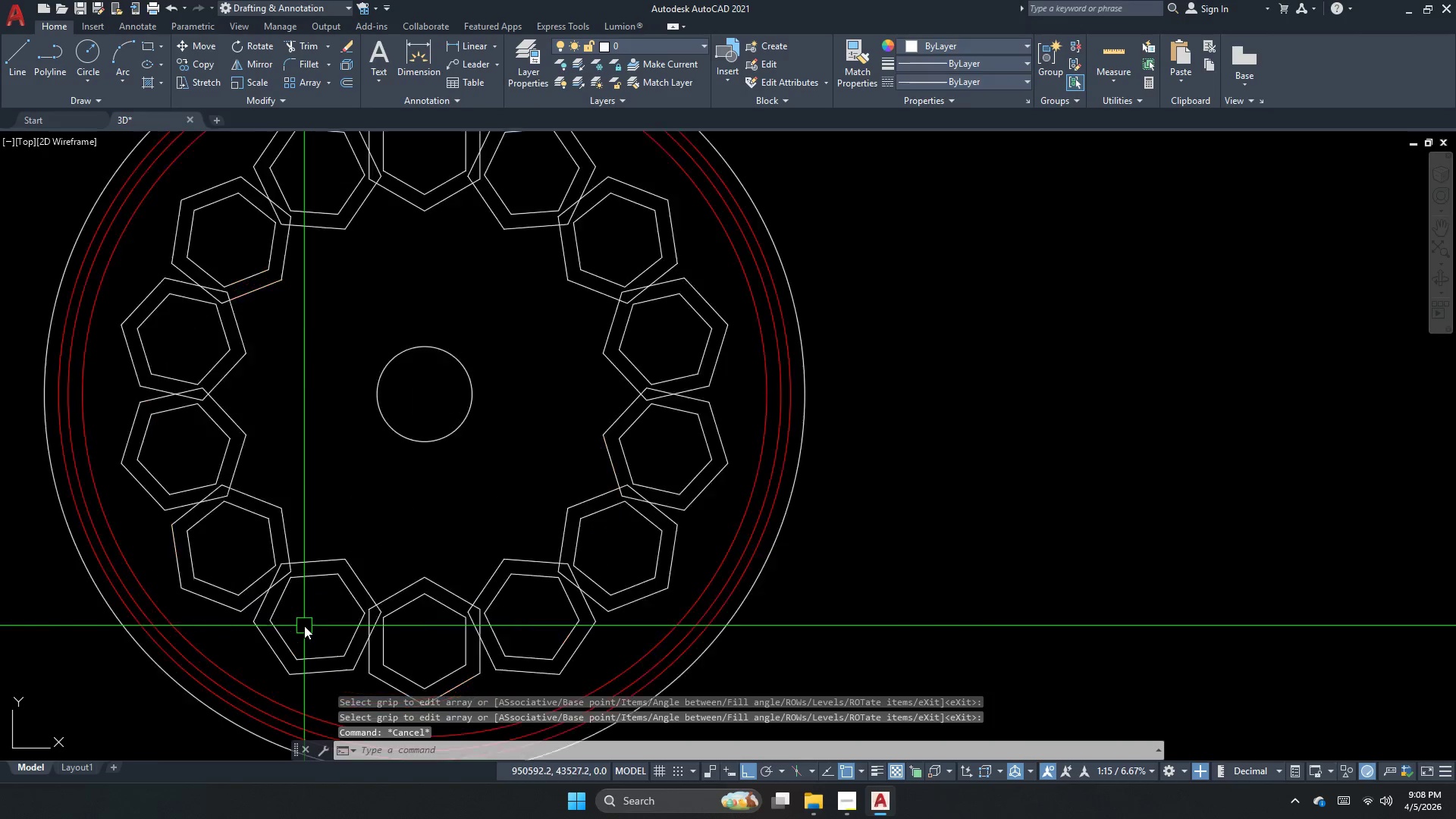 
scroll: coordinate [304, 626], scroll_direction: up, amount: 2.0
 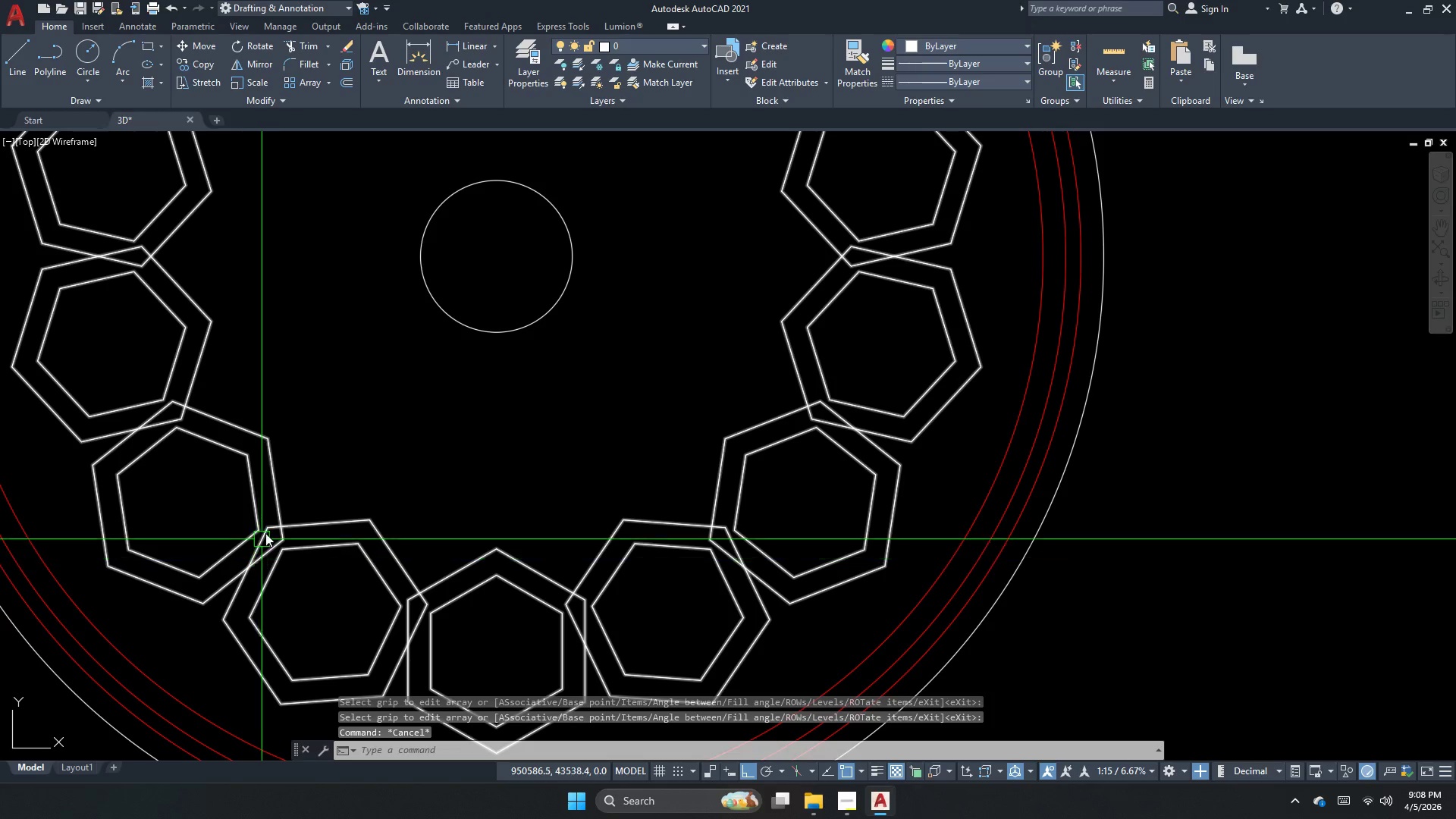 
scroll: coordinate [293, 560], scroll_direction: none, amount: 0.0
 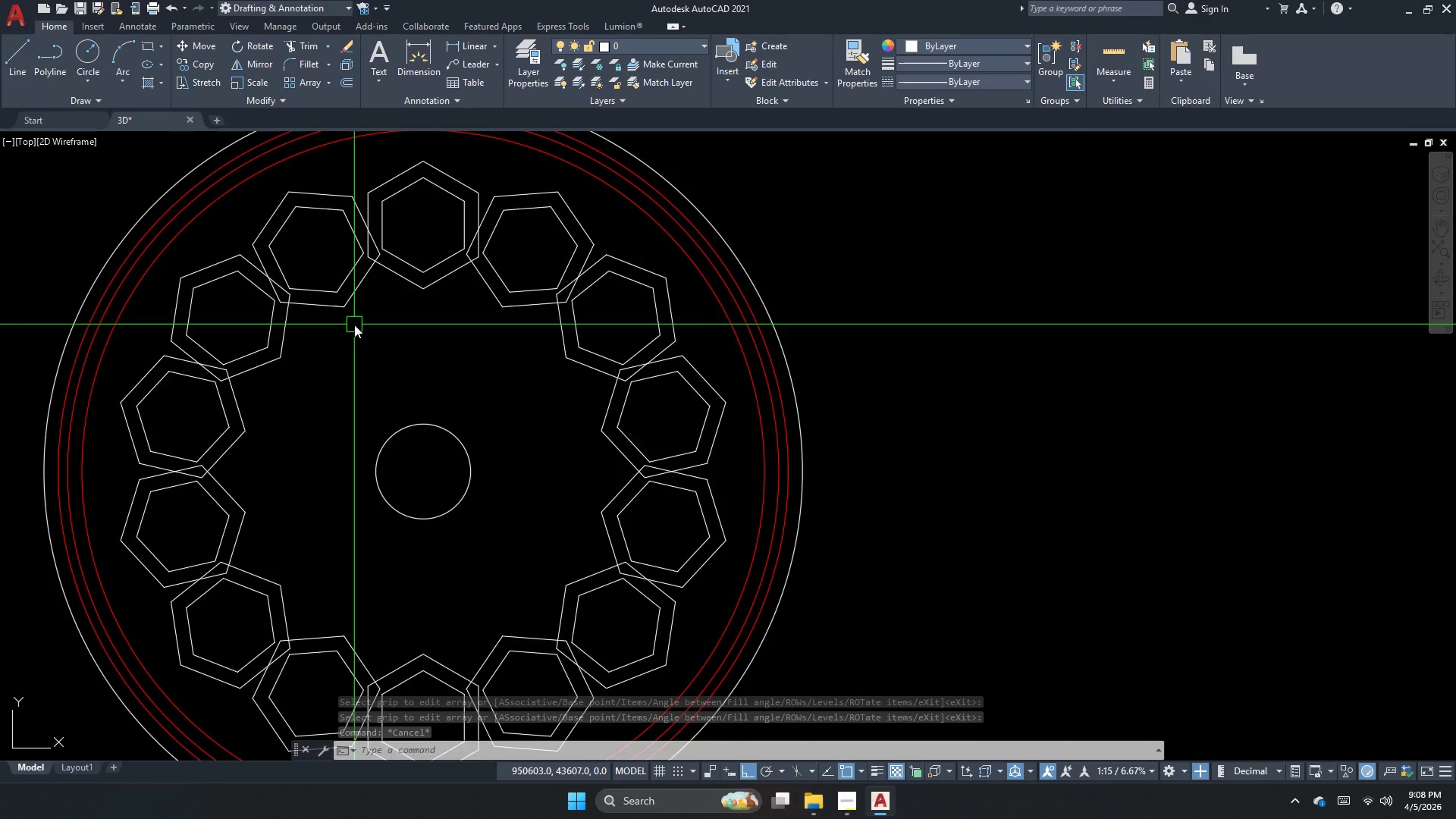 
scroll: coordinate [370, 283], scroll_direction: up, amount: 2.0
 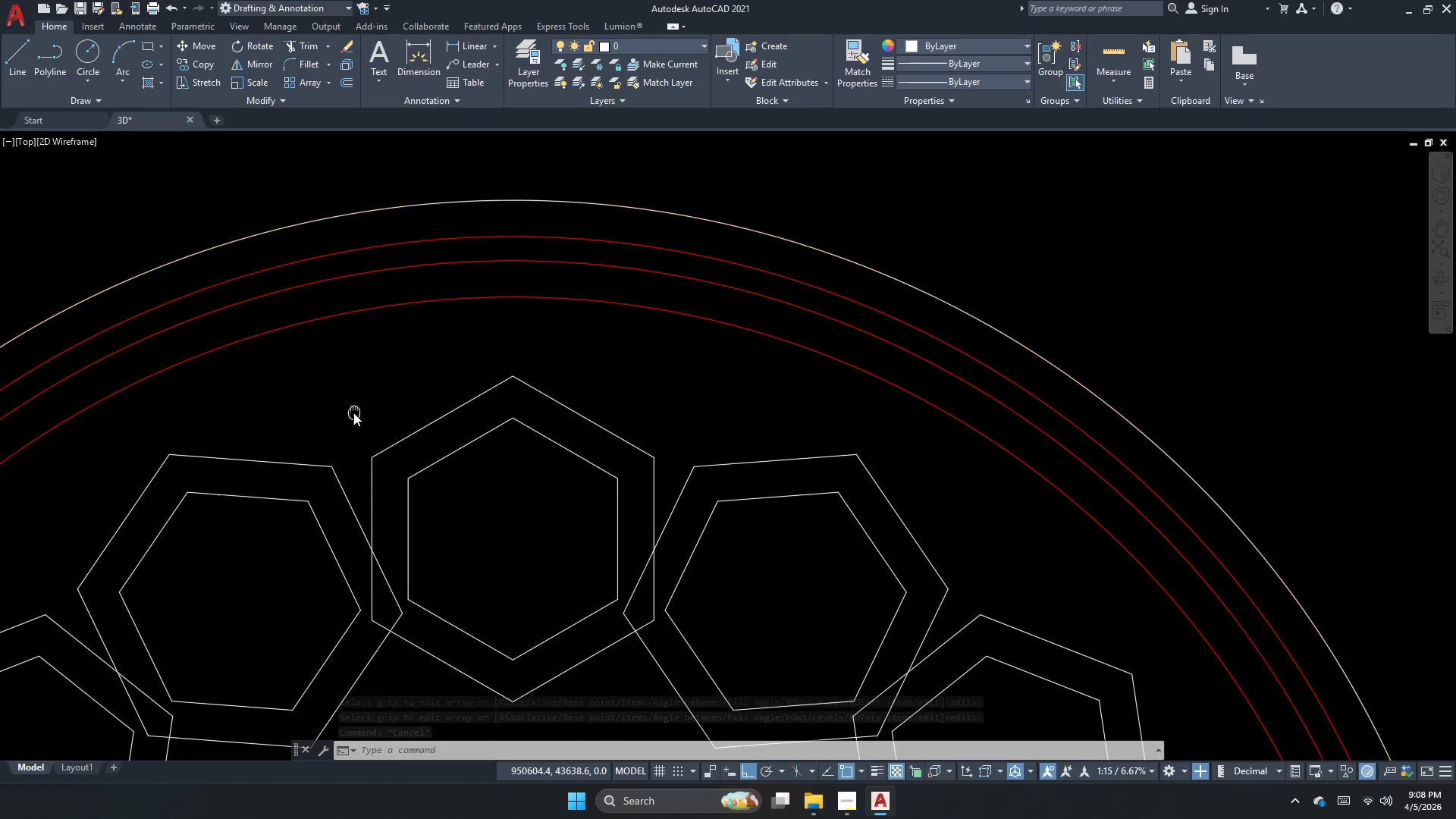 
key(Escape)
key(Escape)
type(pl )
 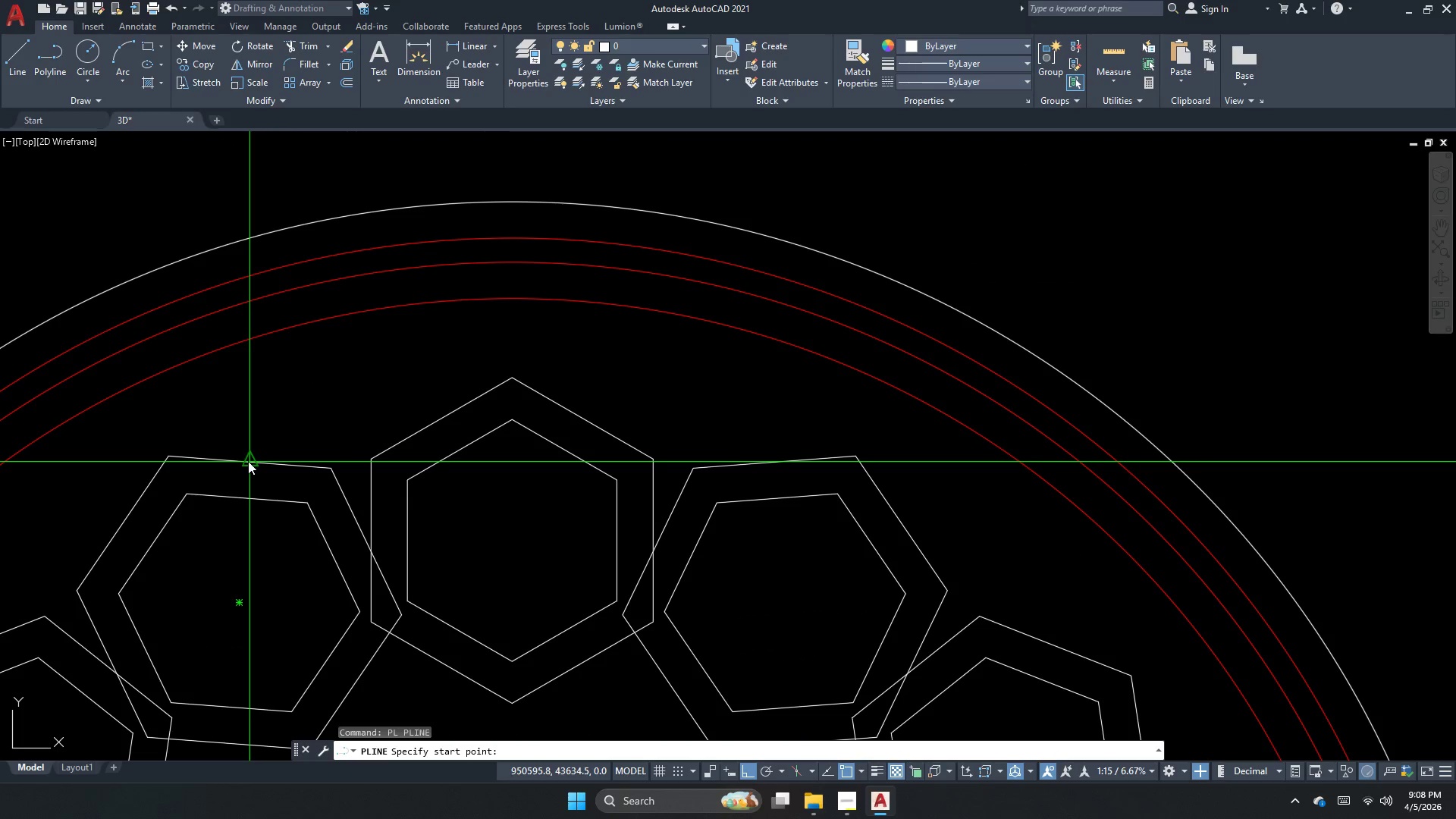 
left_click_drag(start_coordinate=[248, 461], to_coordinate=[248, 448])
 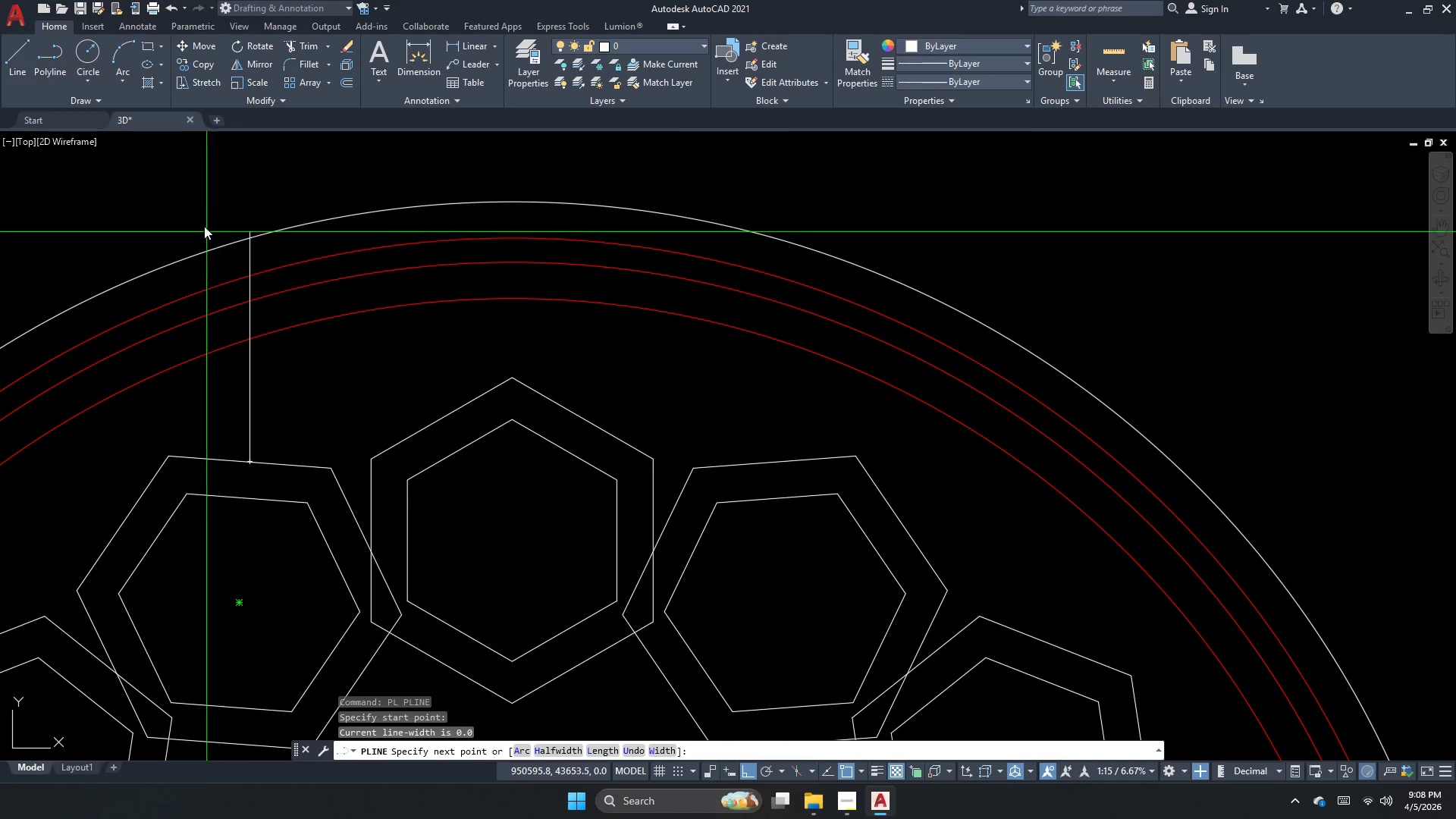 
key(Escape)
 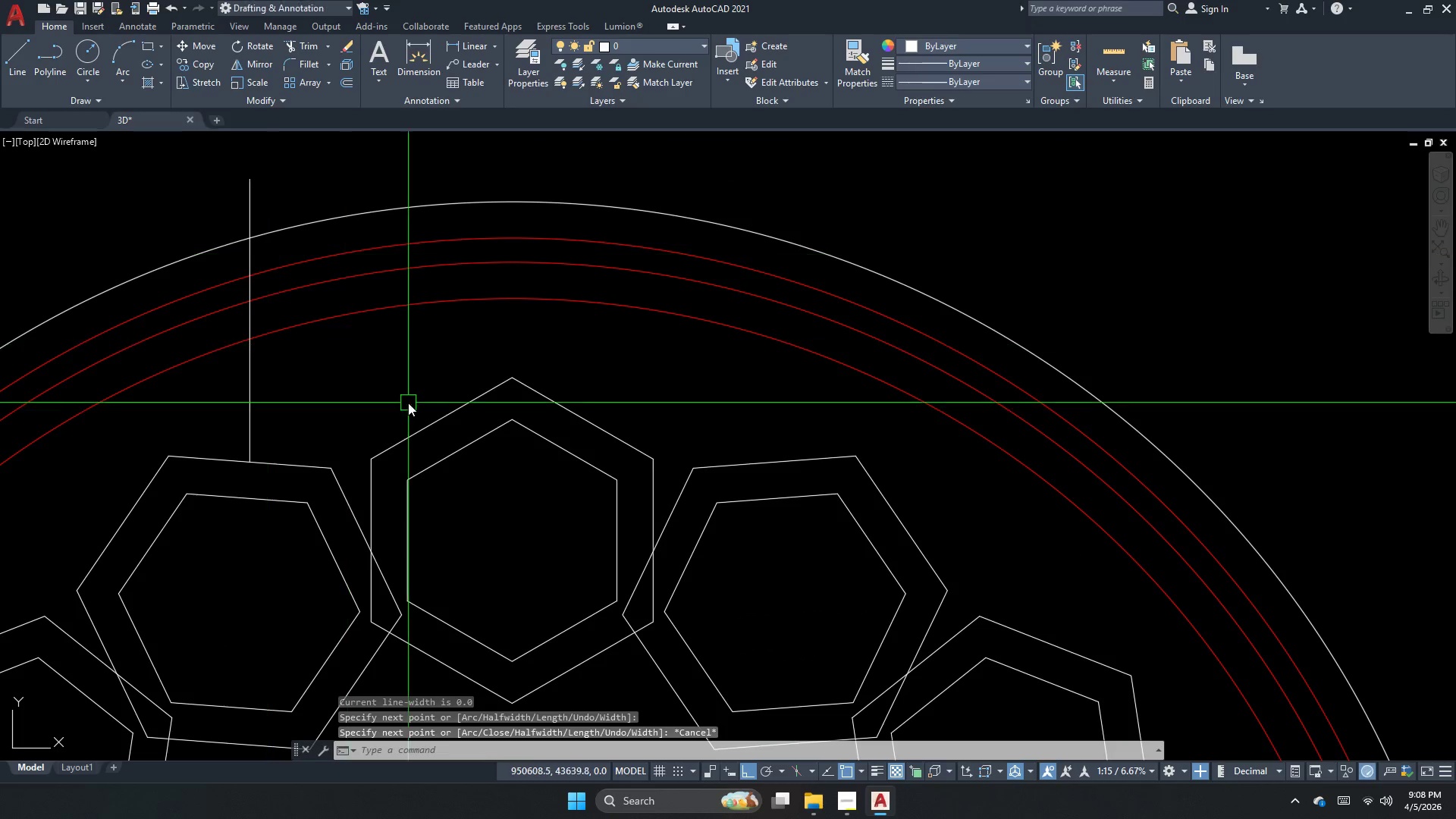 
key(Space)
 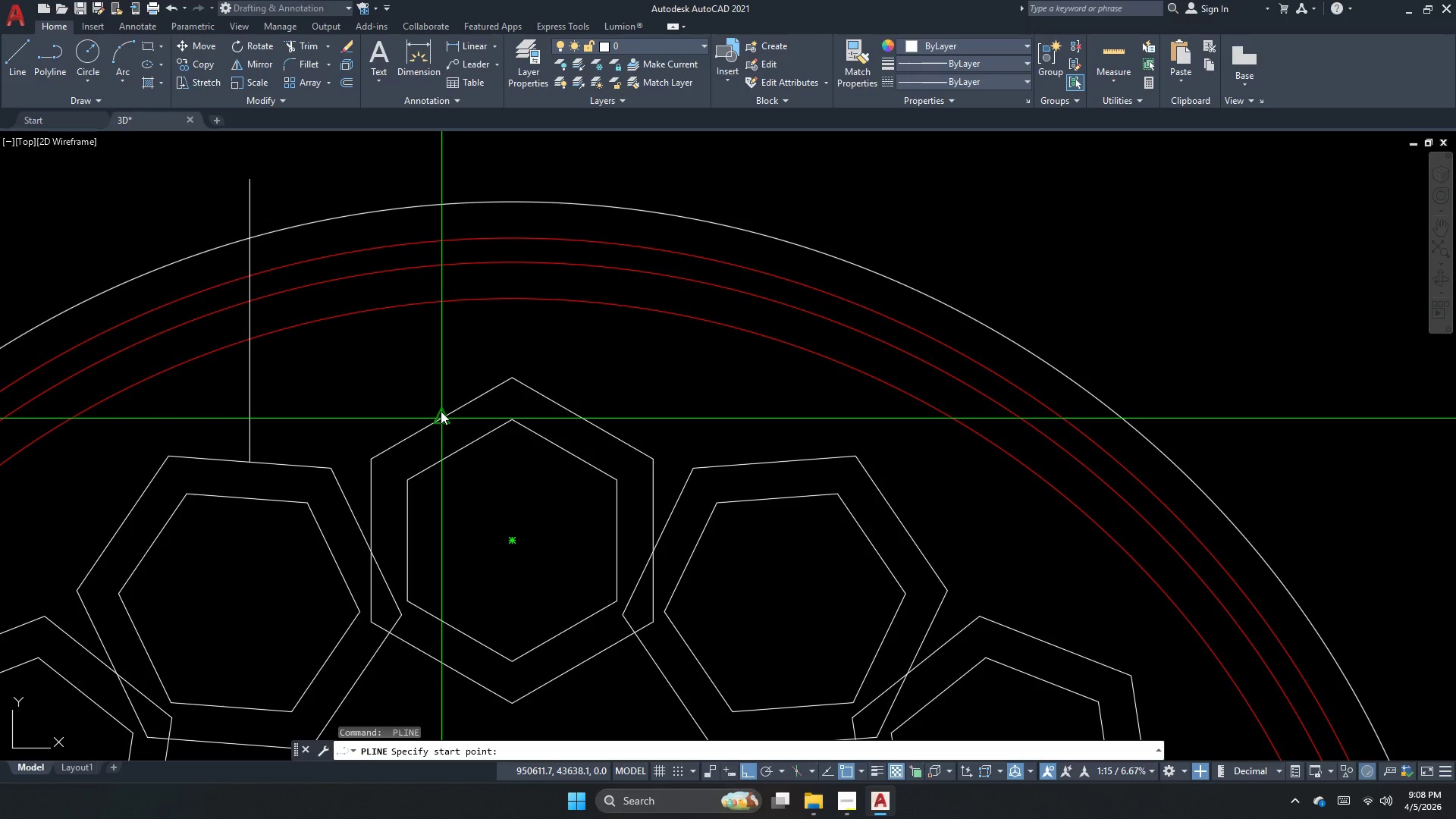 
key(Escape)
 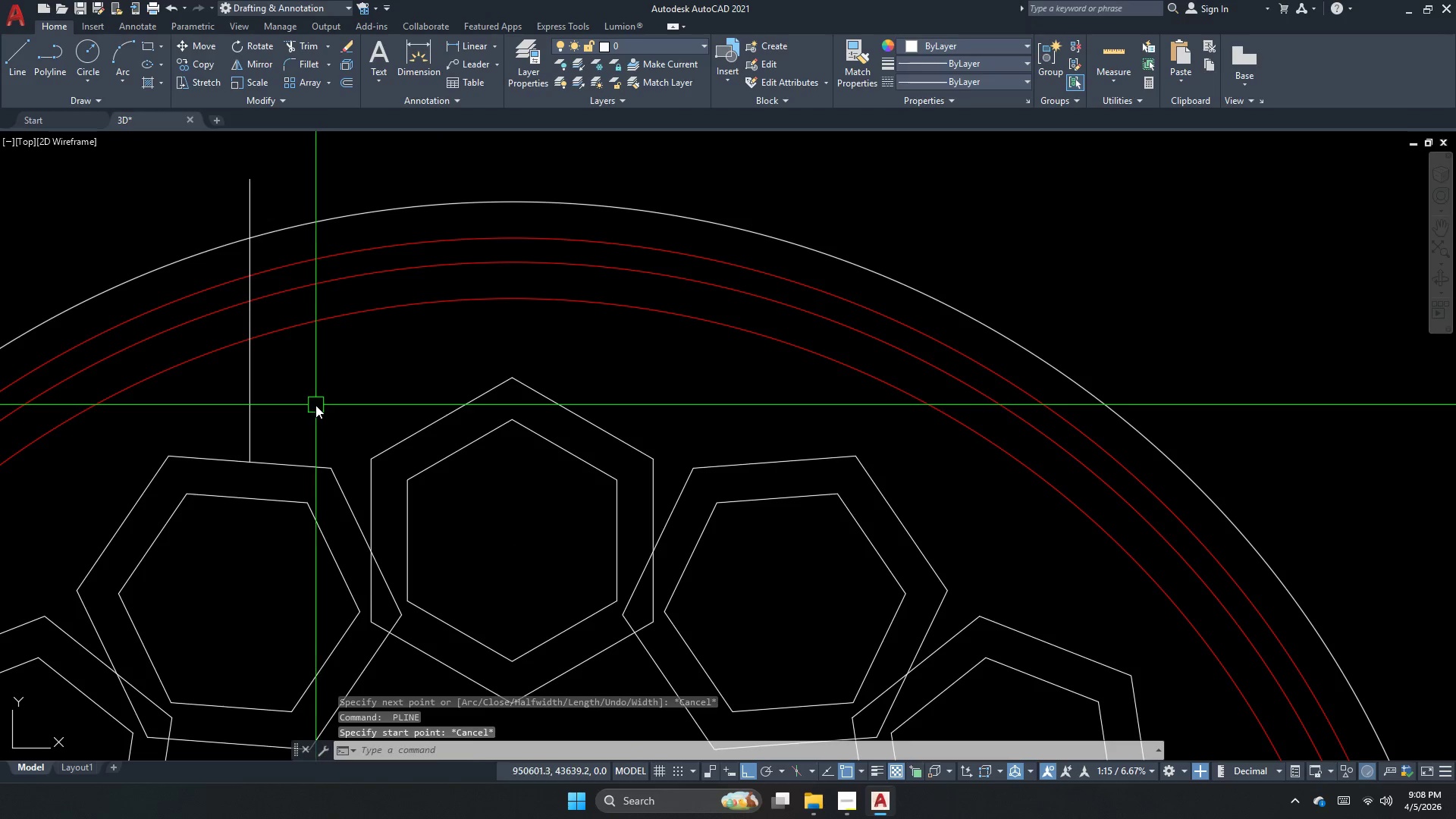 
left_click_drag(start_coordinate=[315, 405], to_coordinate=[292, 413])
 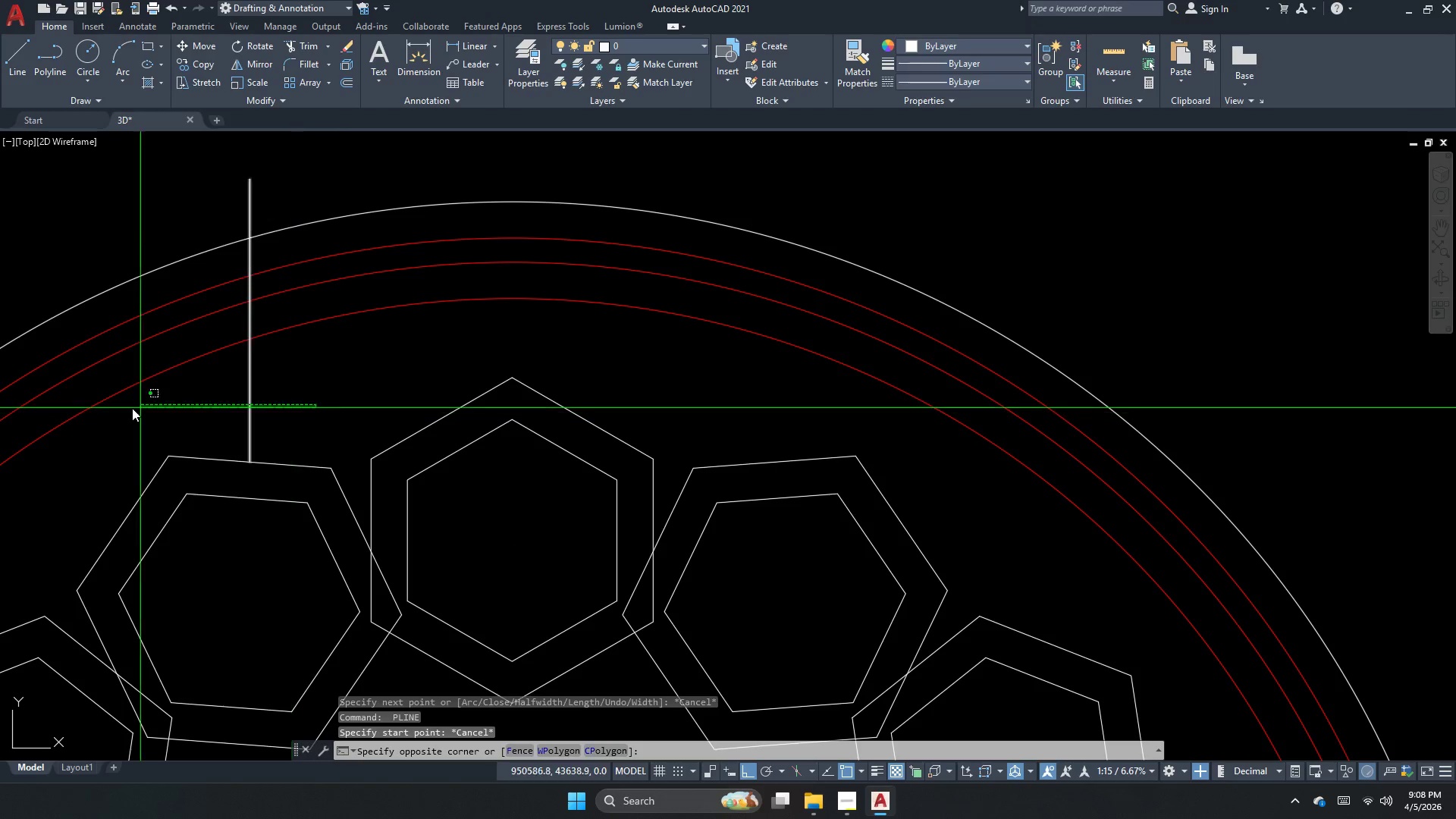 
double_click([132, 408])
 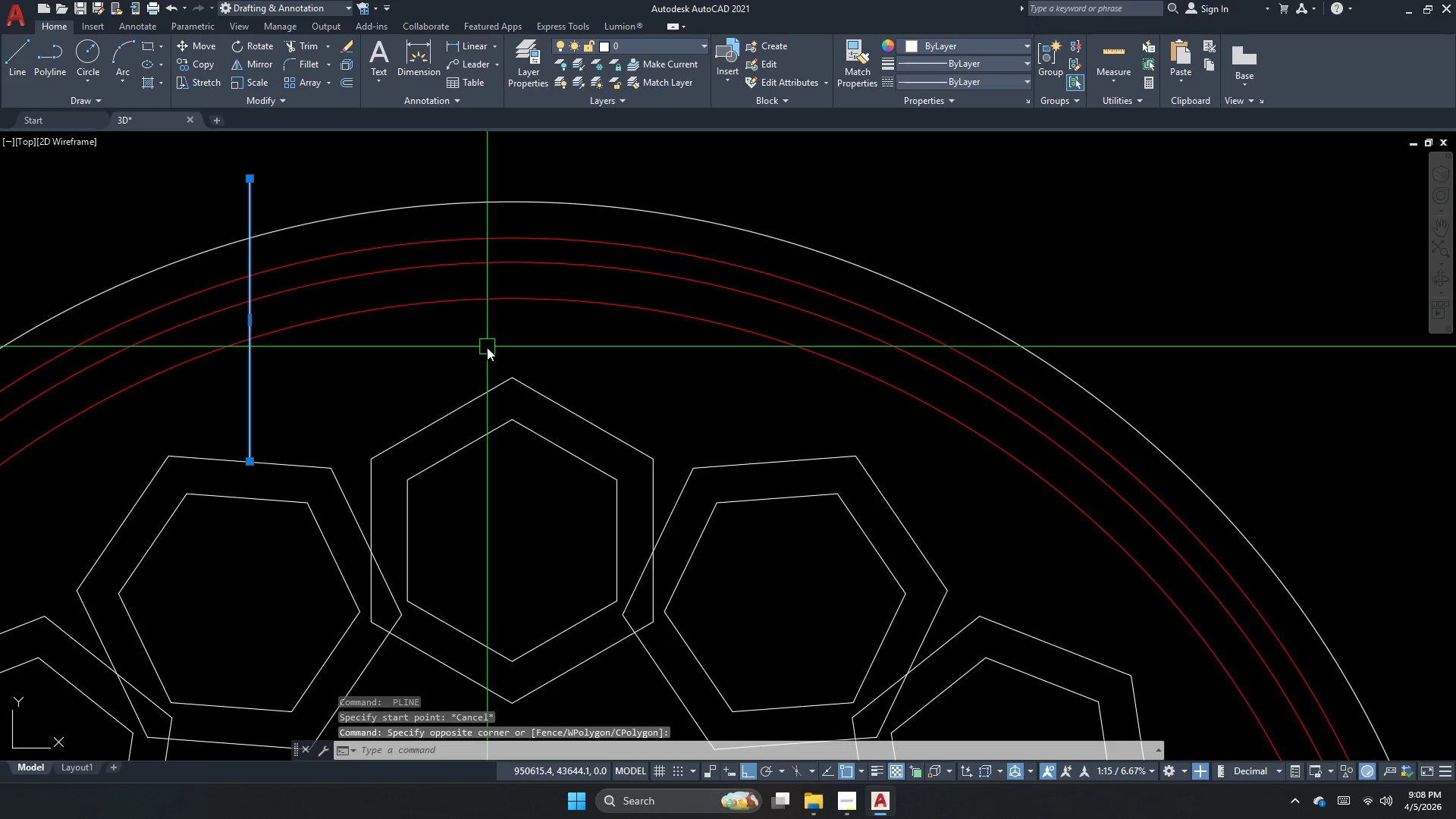 
middle_click([489, 353])
 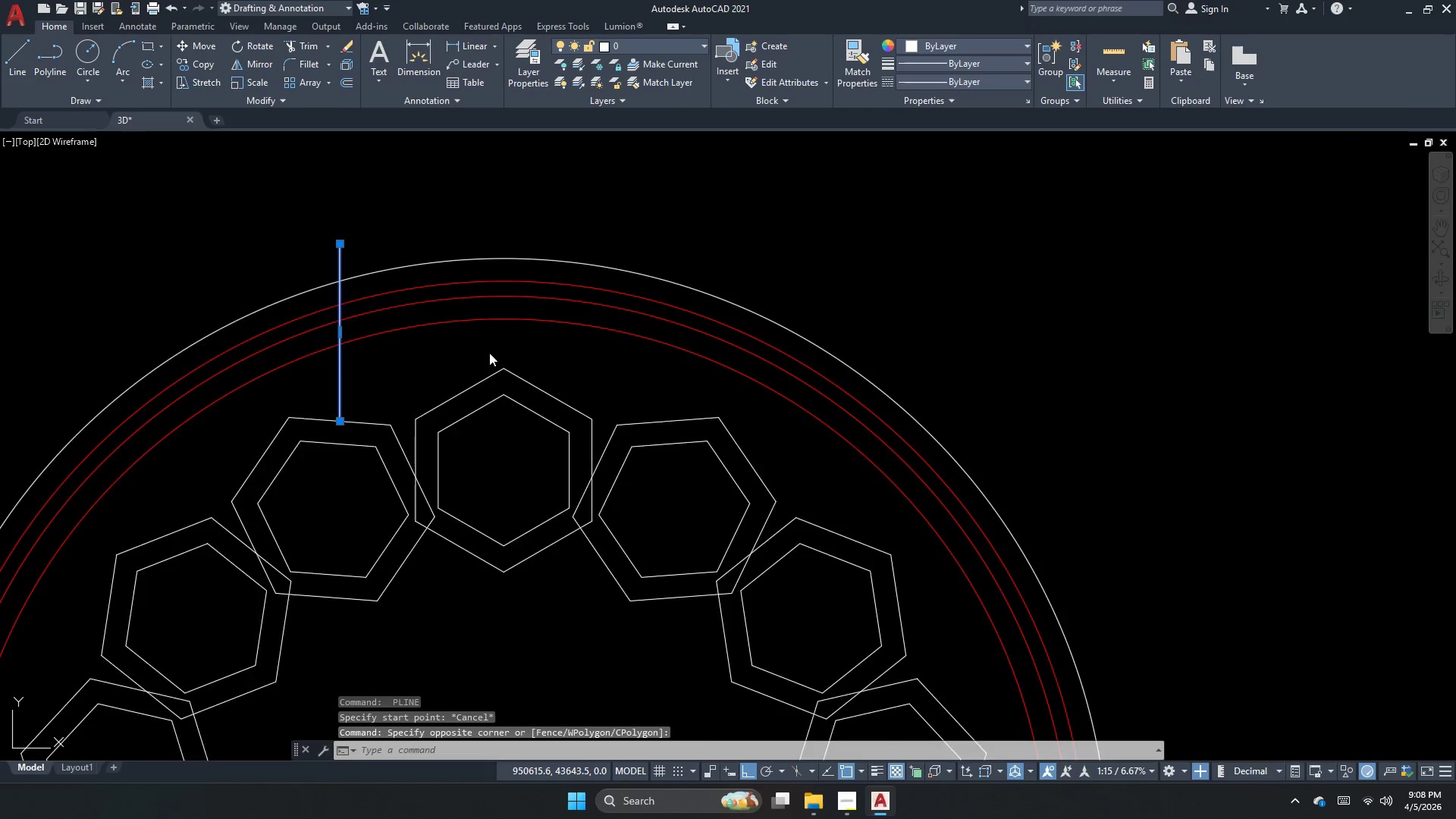 
scroll: coordinate [489, 353], scroll_direction: down, amount: 1.0
 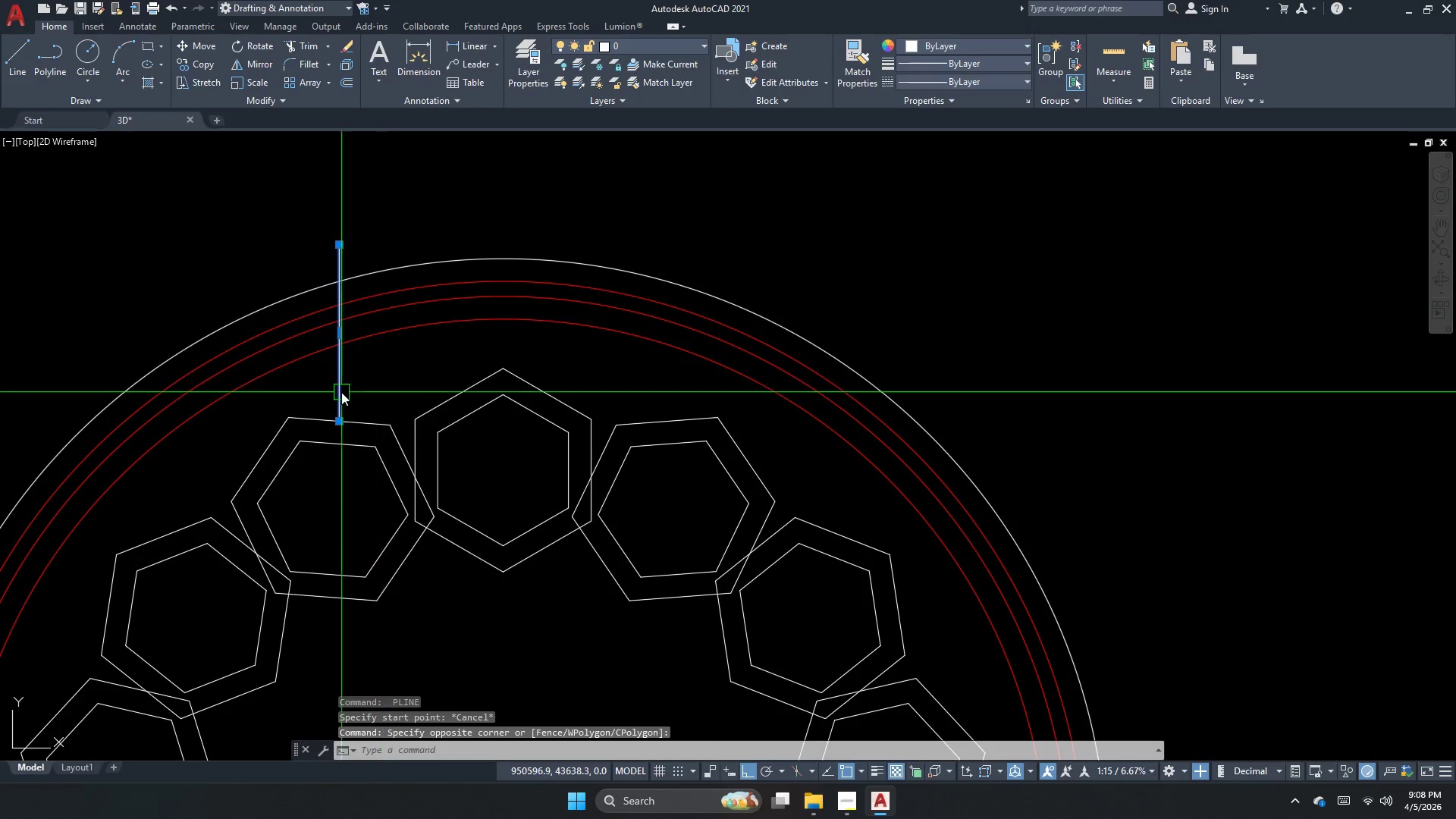 
key(Escape)
 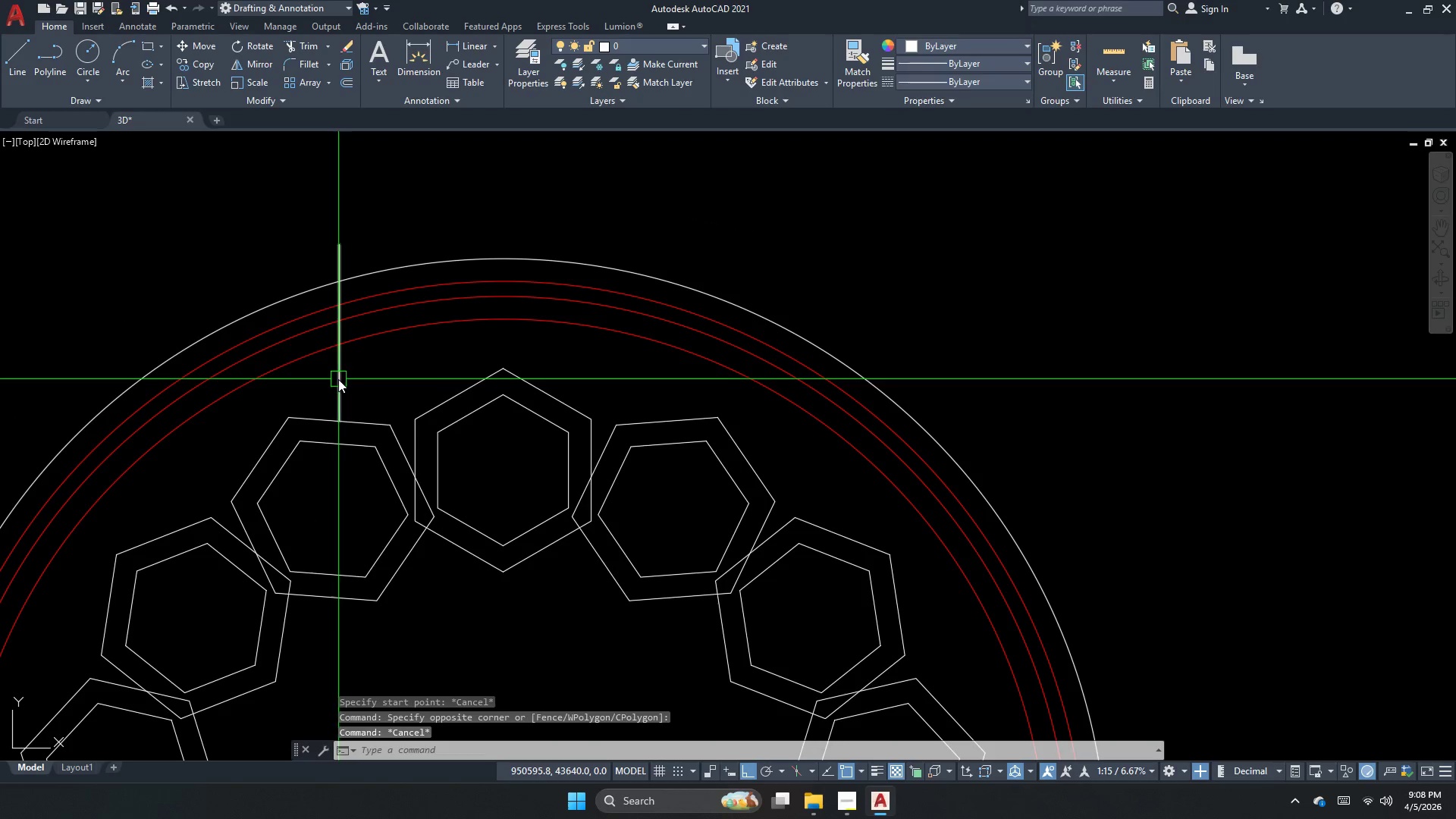 
left_click_drag(start_coordinate=[338, 382], to_coordinate=[340, 388])
 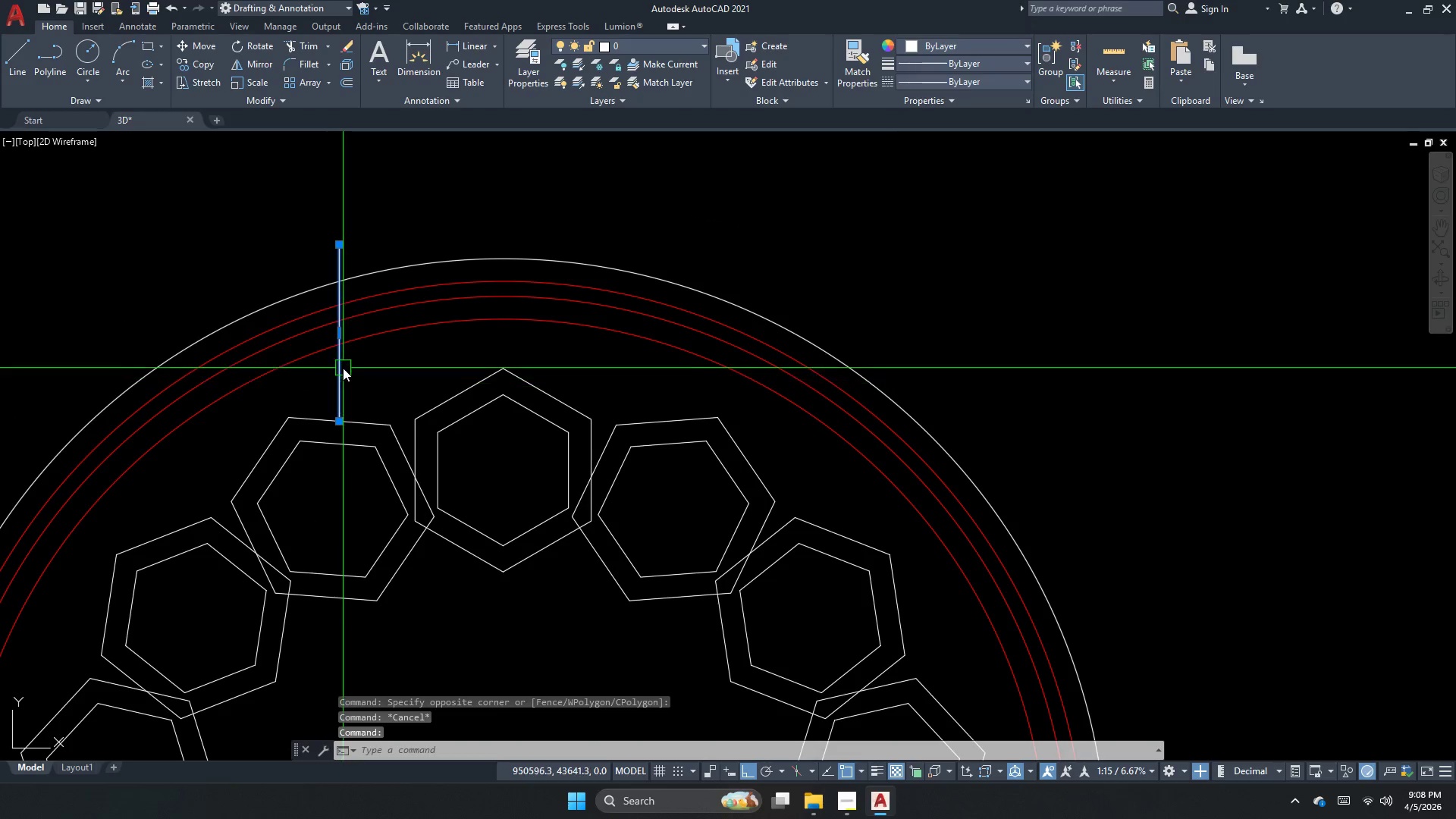 
scroll: coordinate [343, 360], scroll_direction: up, amount: 1.0
 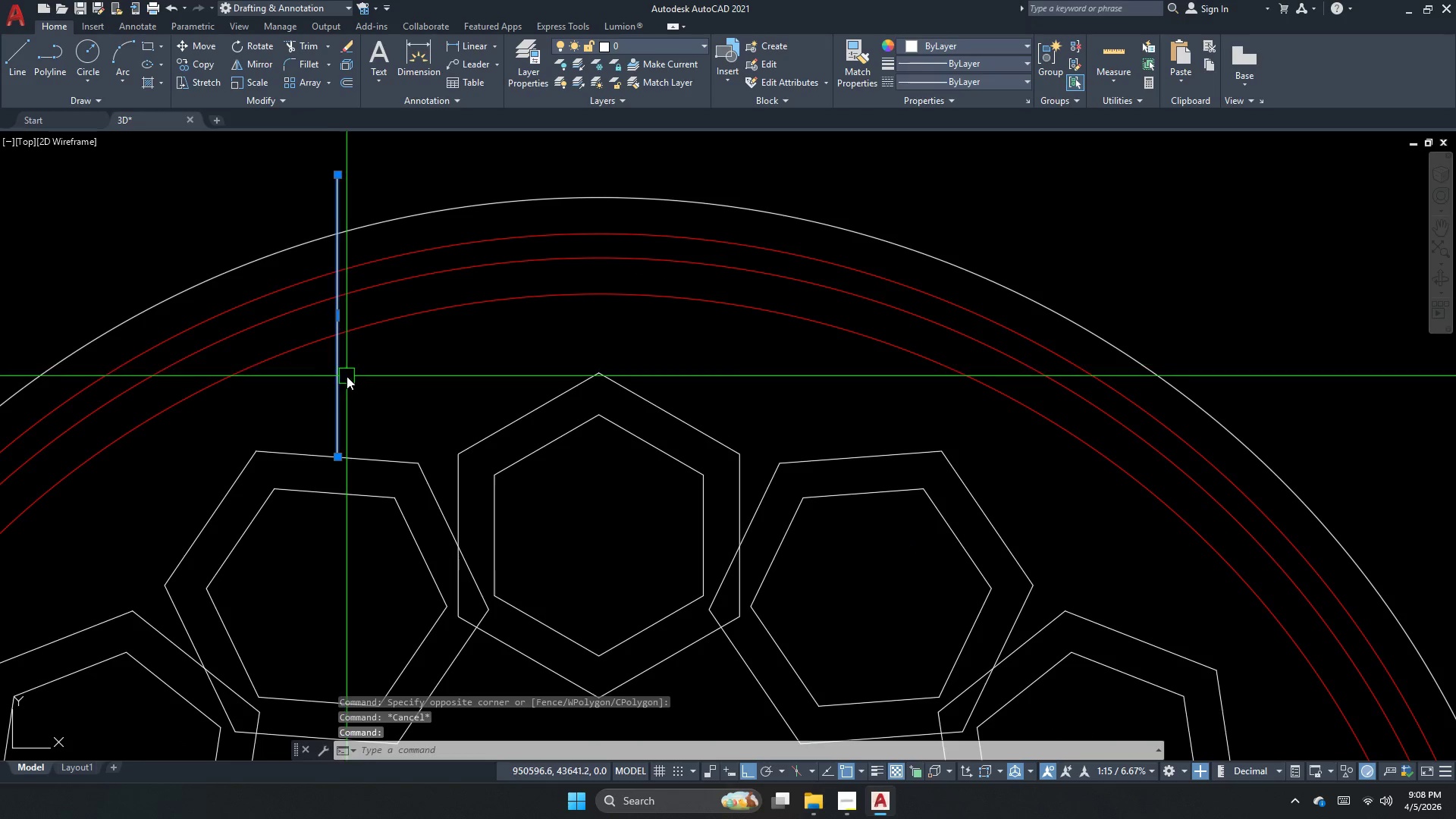 
key(Escape)
type(e )
key(Escape)
type(pl )
 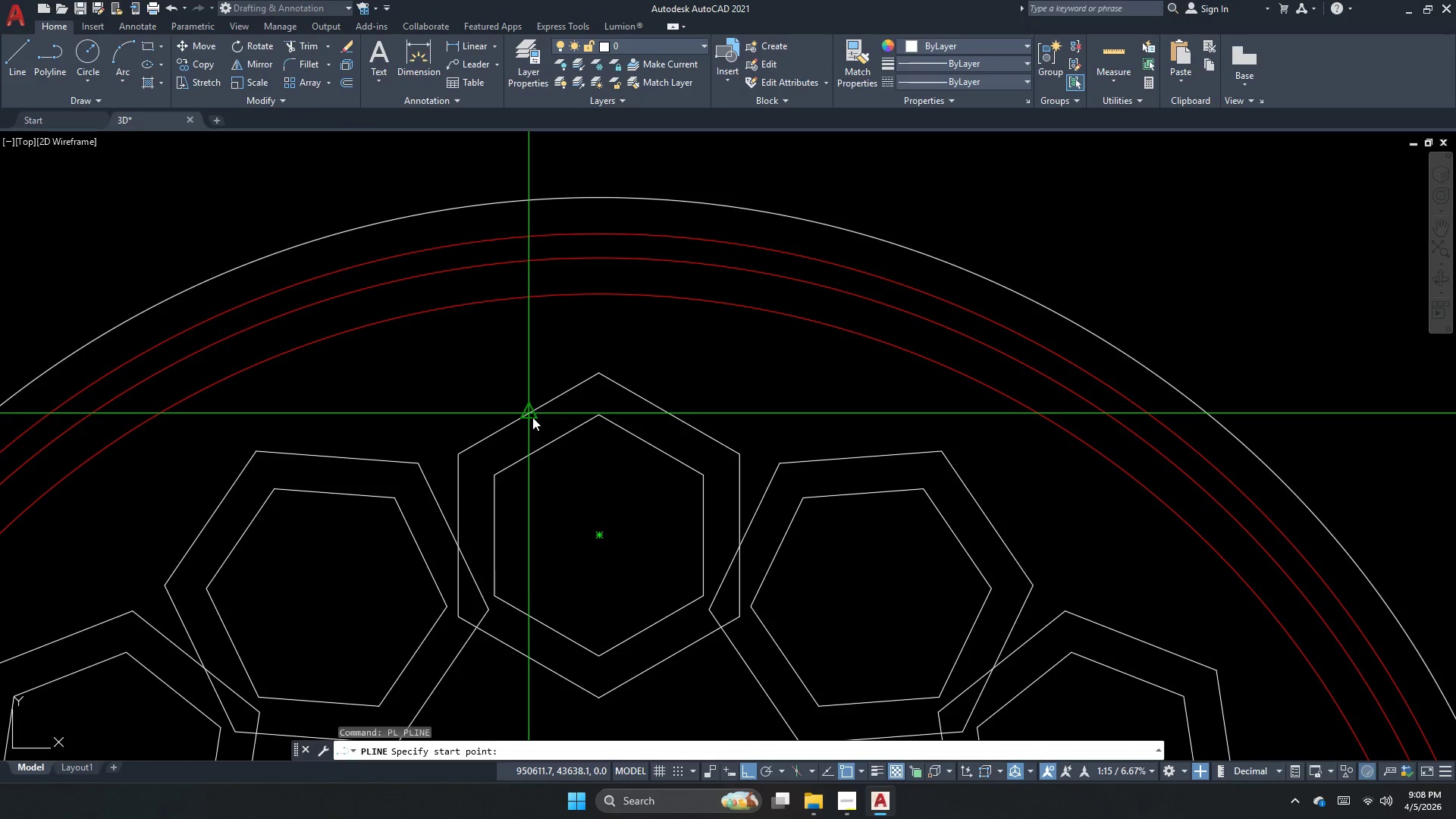 
left_click_drag(start_coordinate=[526, 417], to_coordinate=[524, 422])
 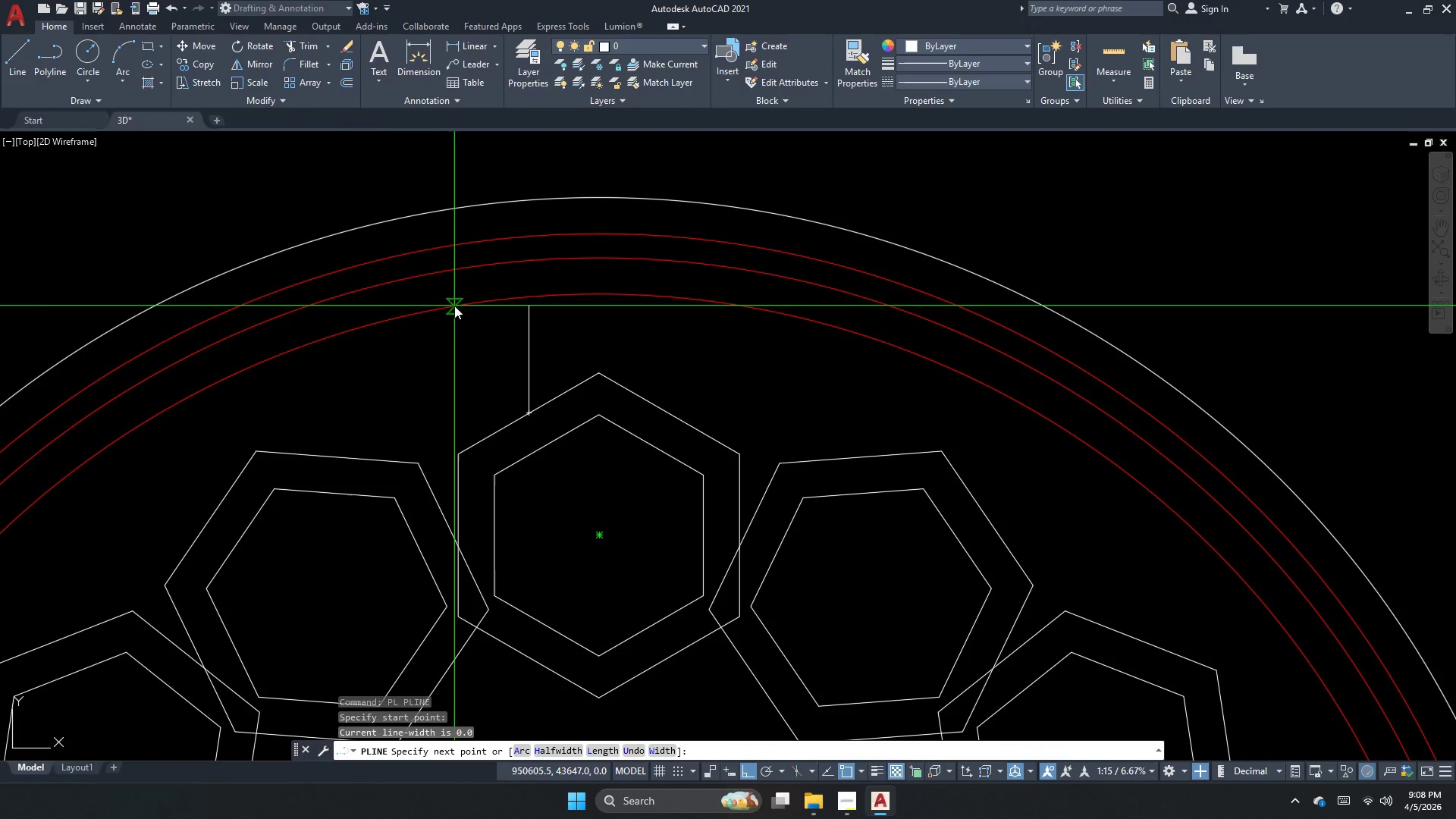 
left_click([454, 306])
 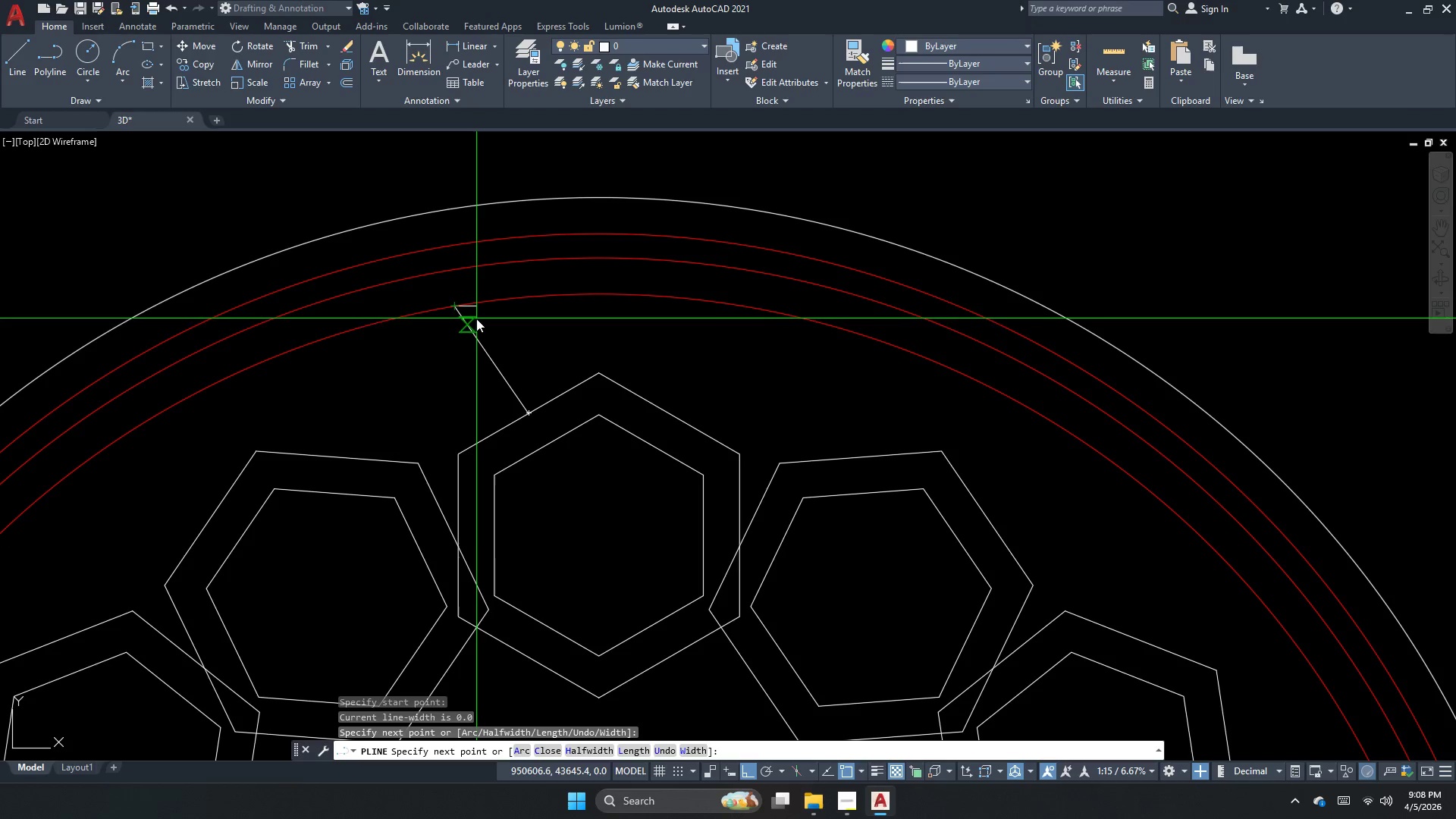 
key(Escape)
 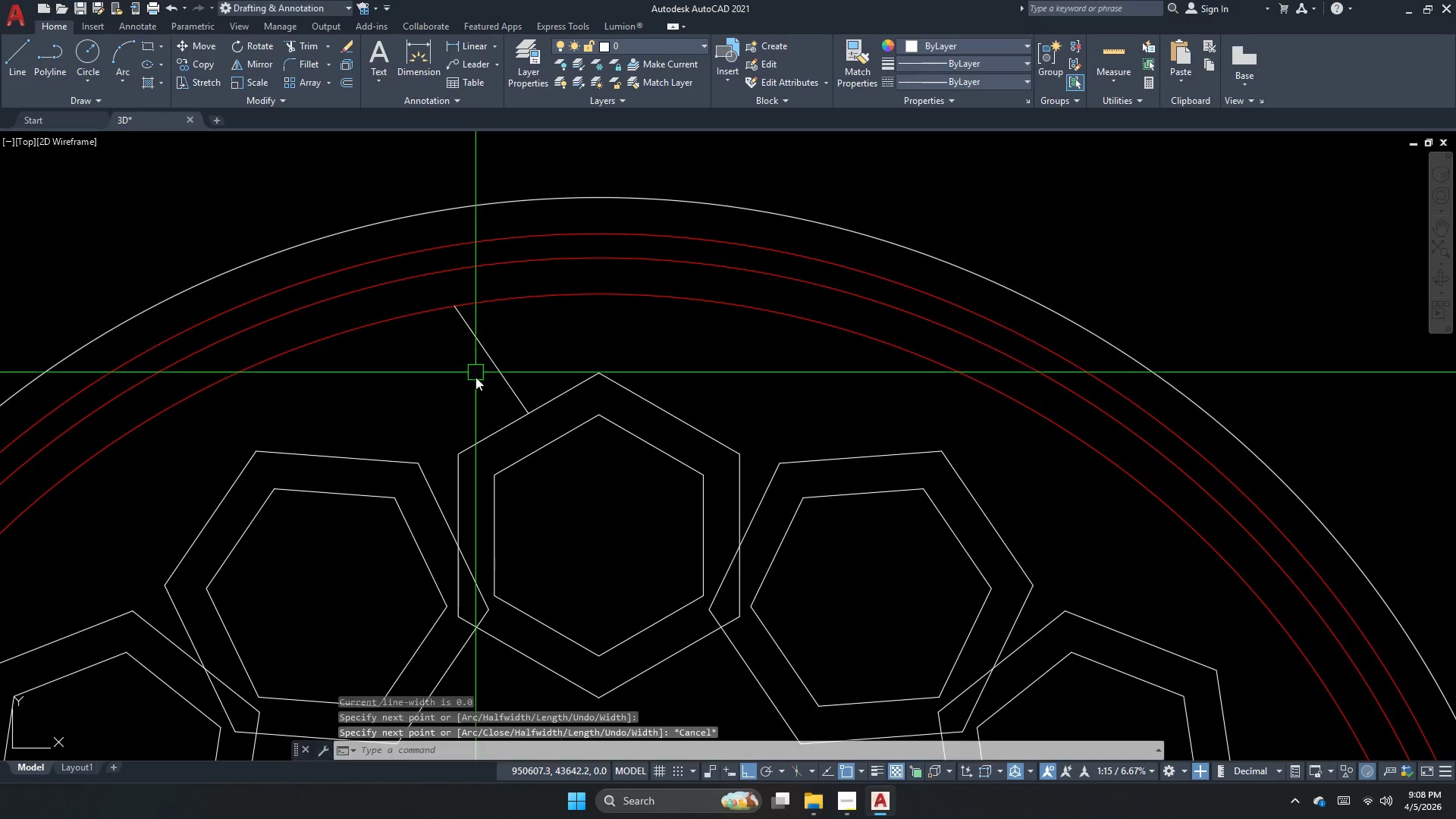 
key(Escape)
 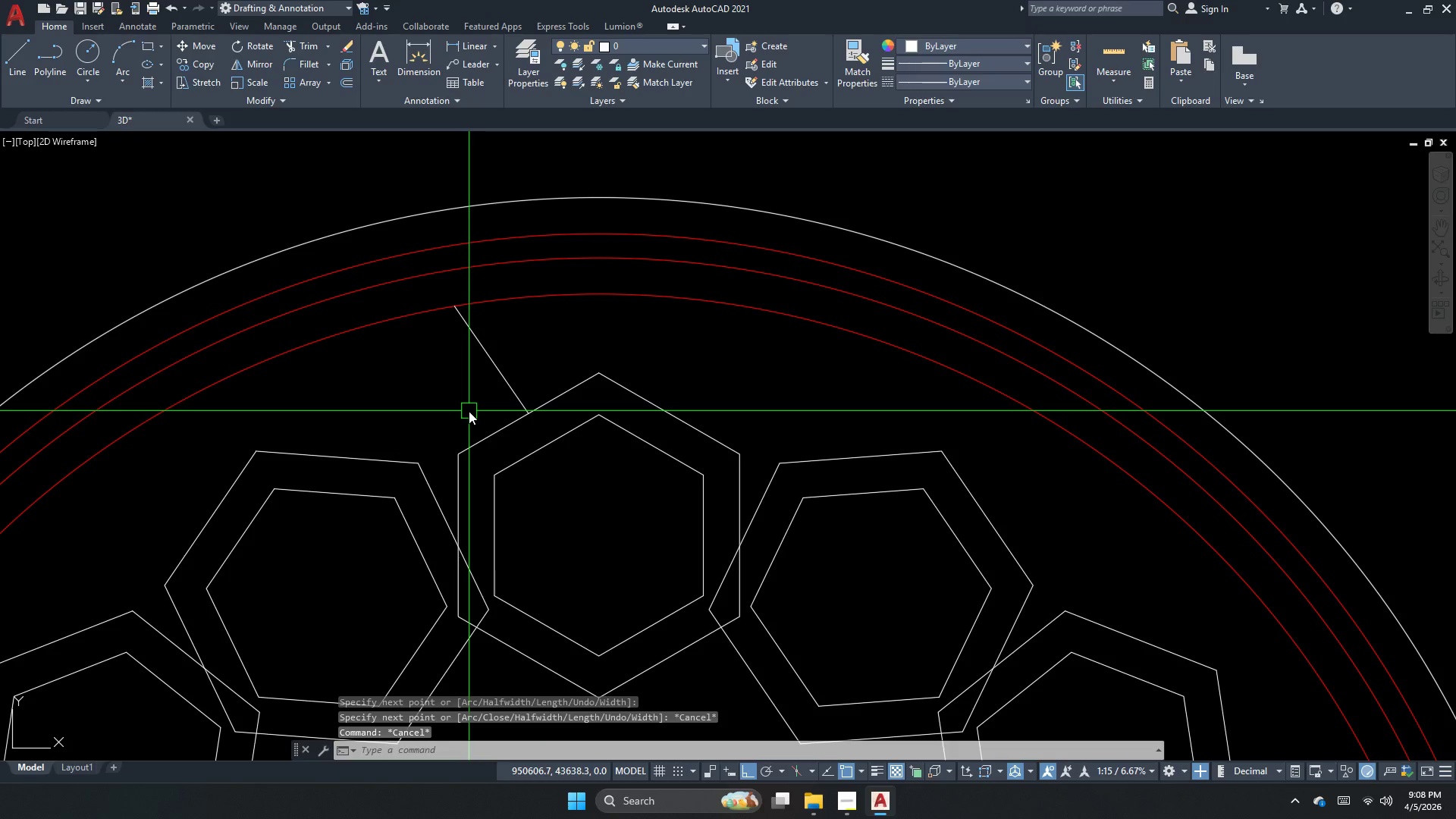 
key(O)
 